 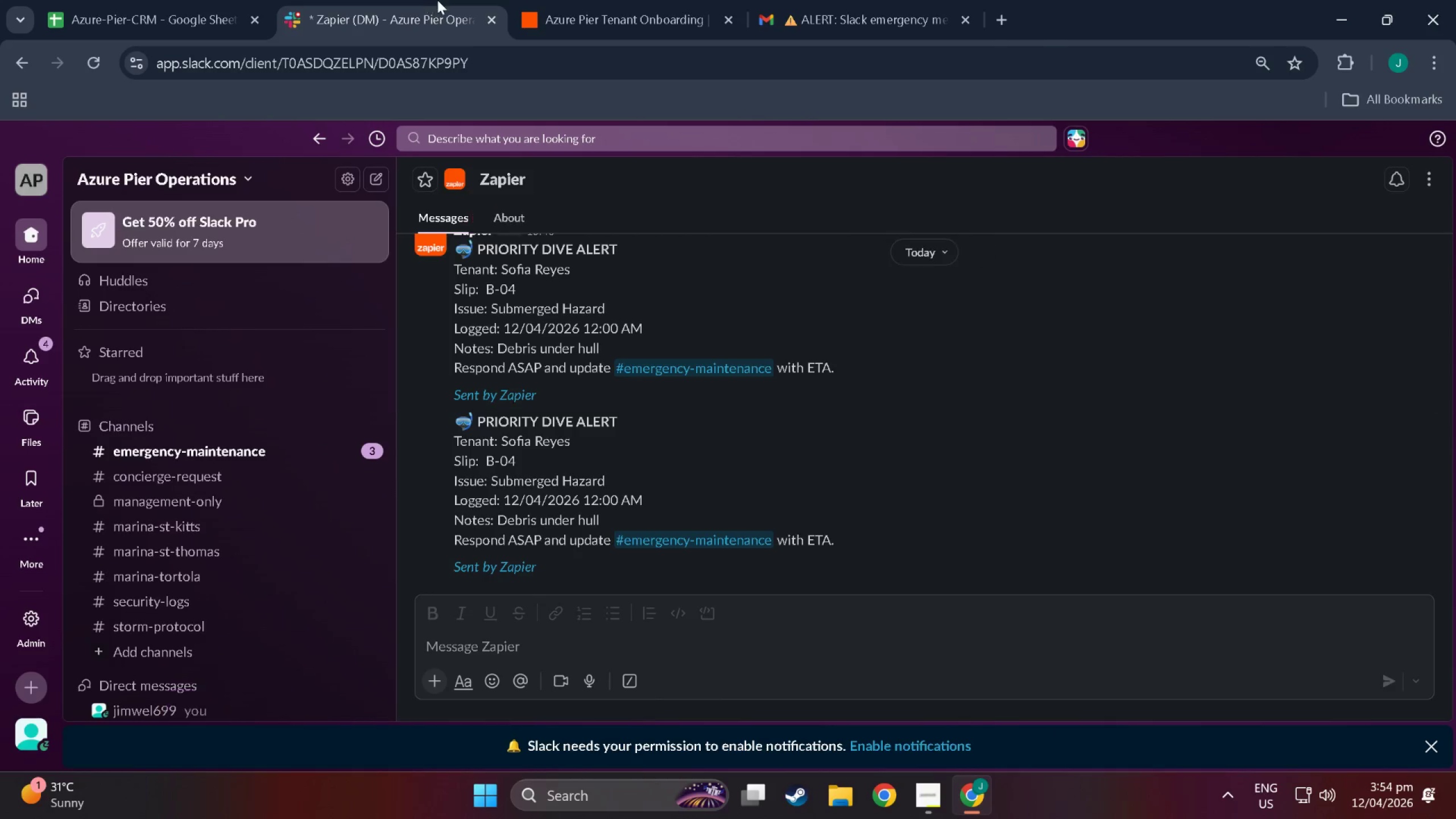 
left_click([557, 0])
 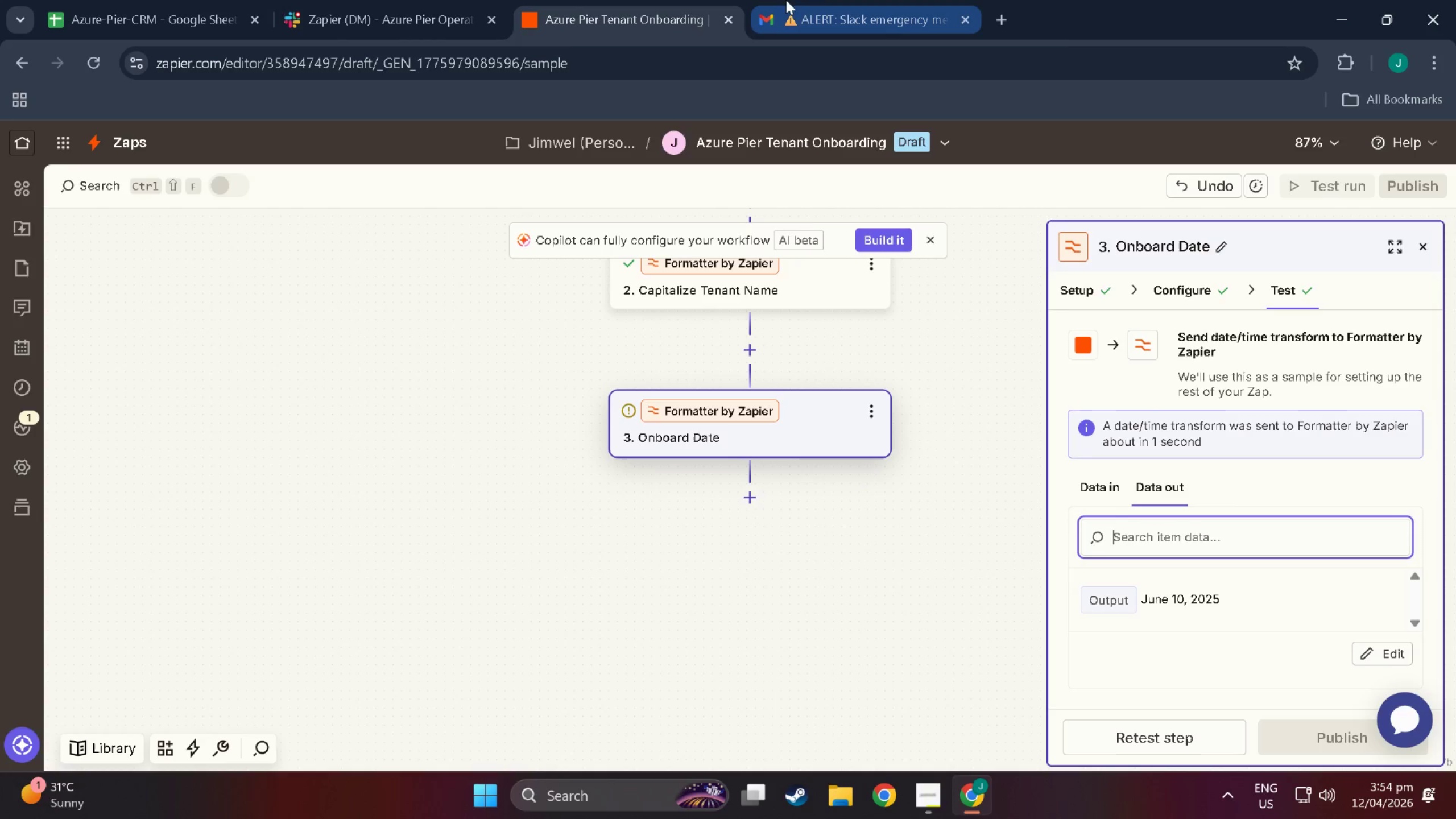 
left_click([813, 2])
 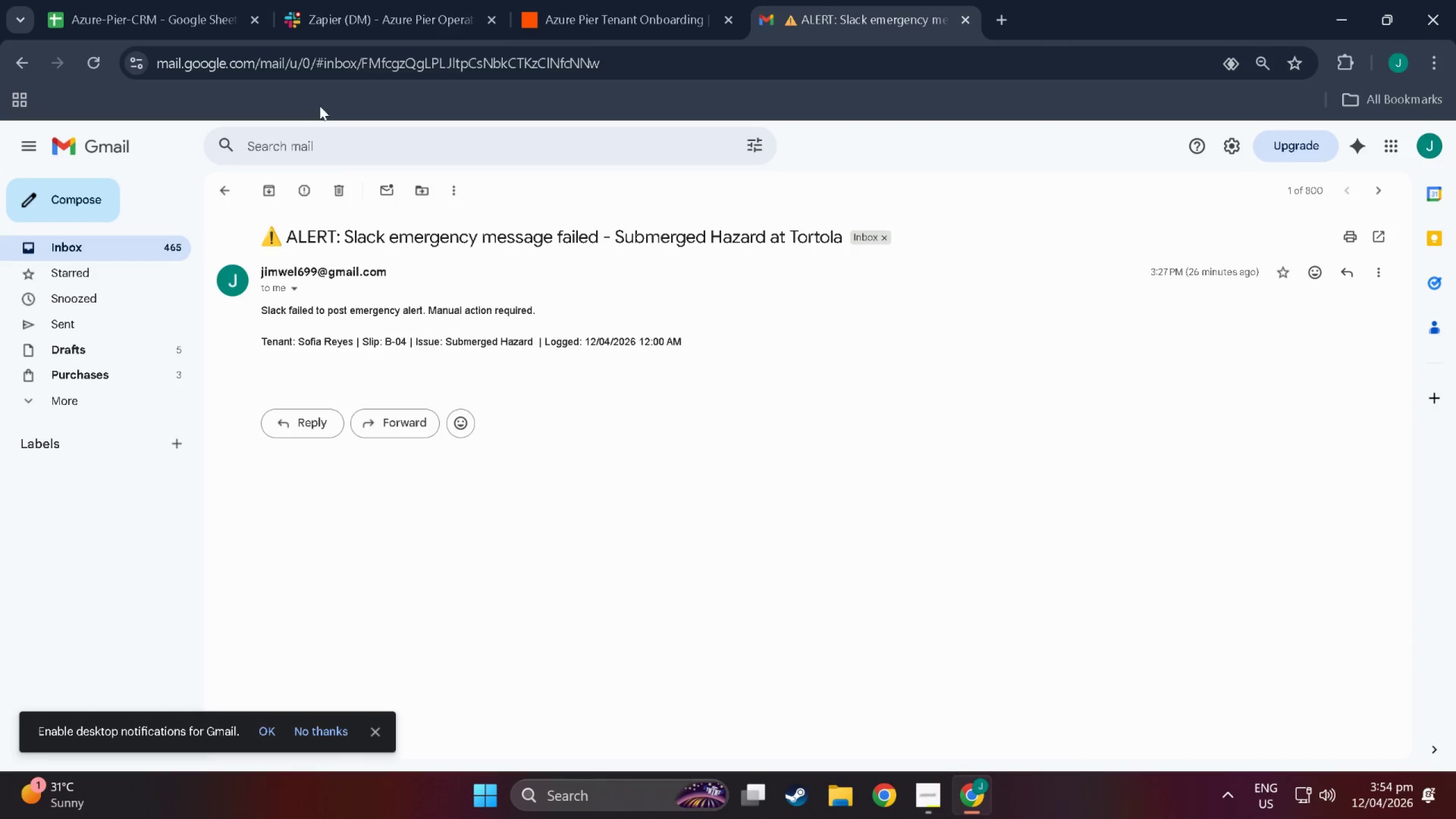 
key(Alt+AltLeft)
 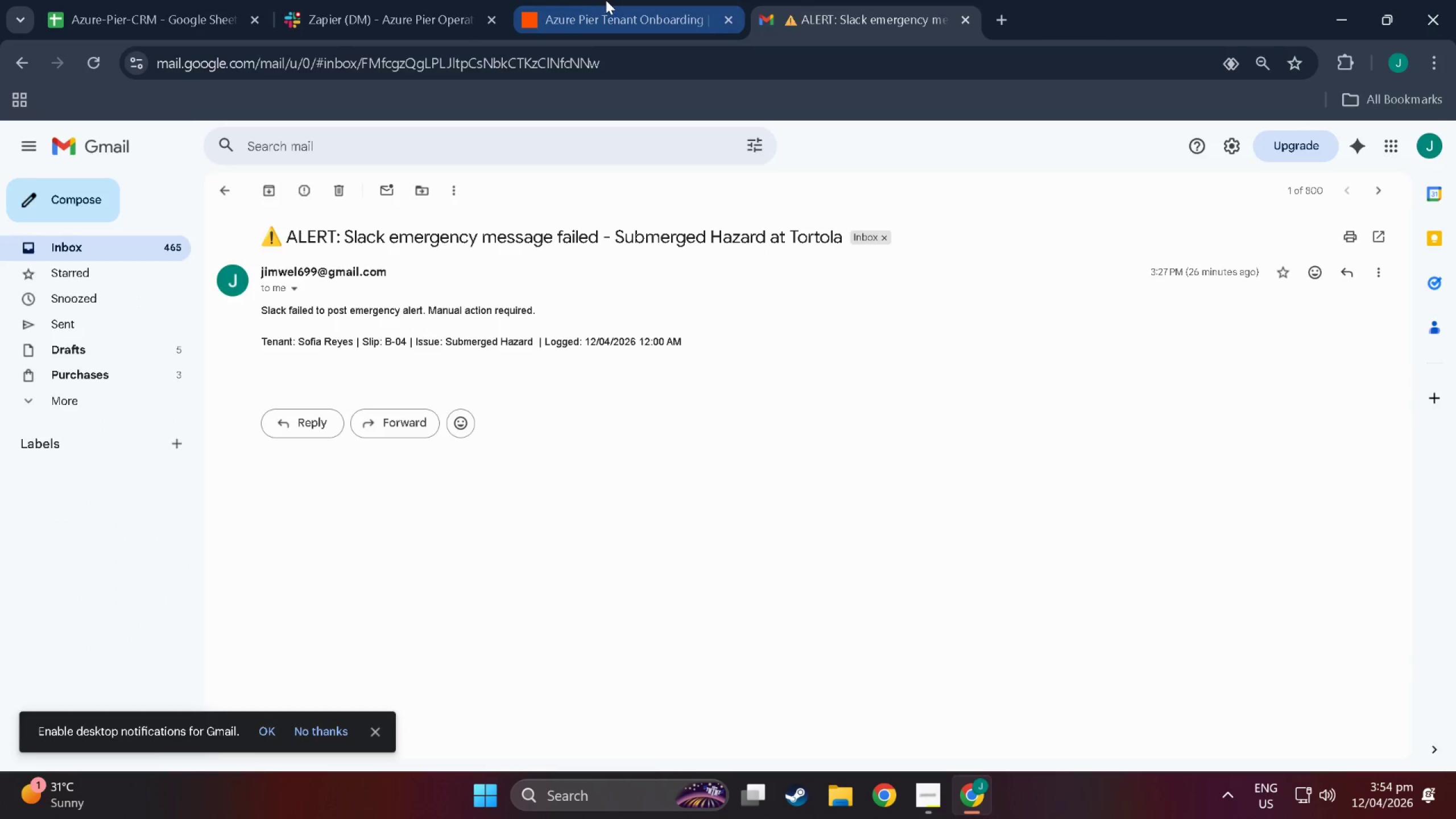 
left_click([606, 0])
 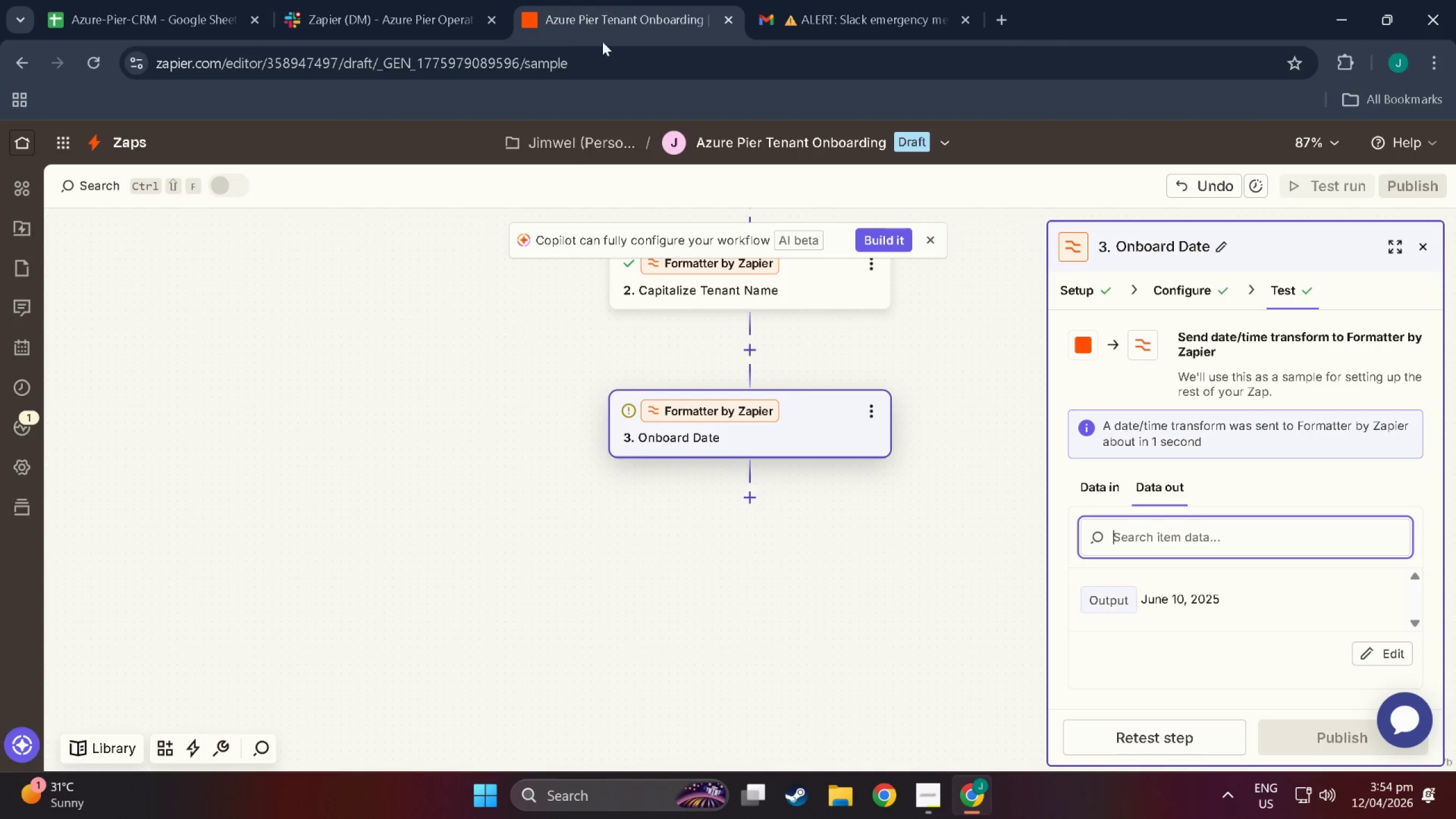 
key(Alt+AltLeft)
 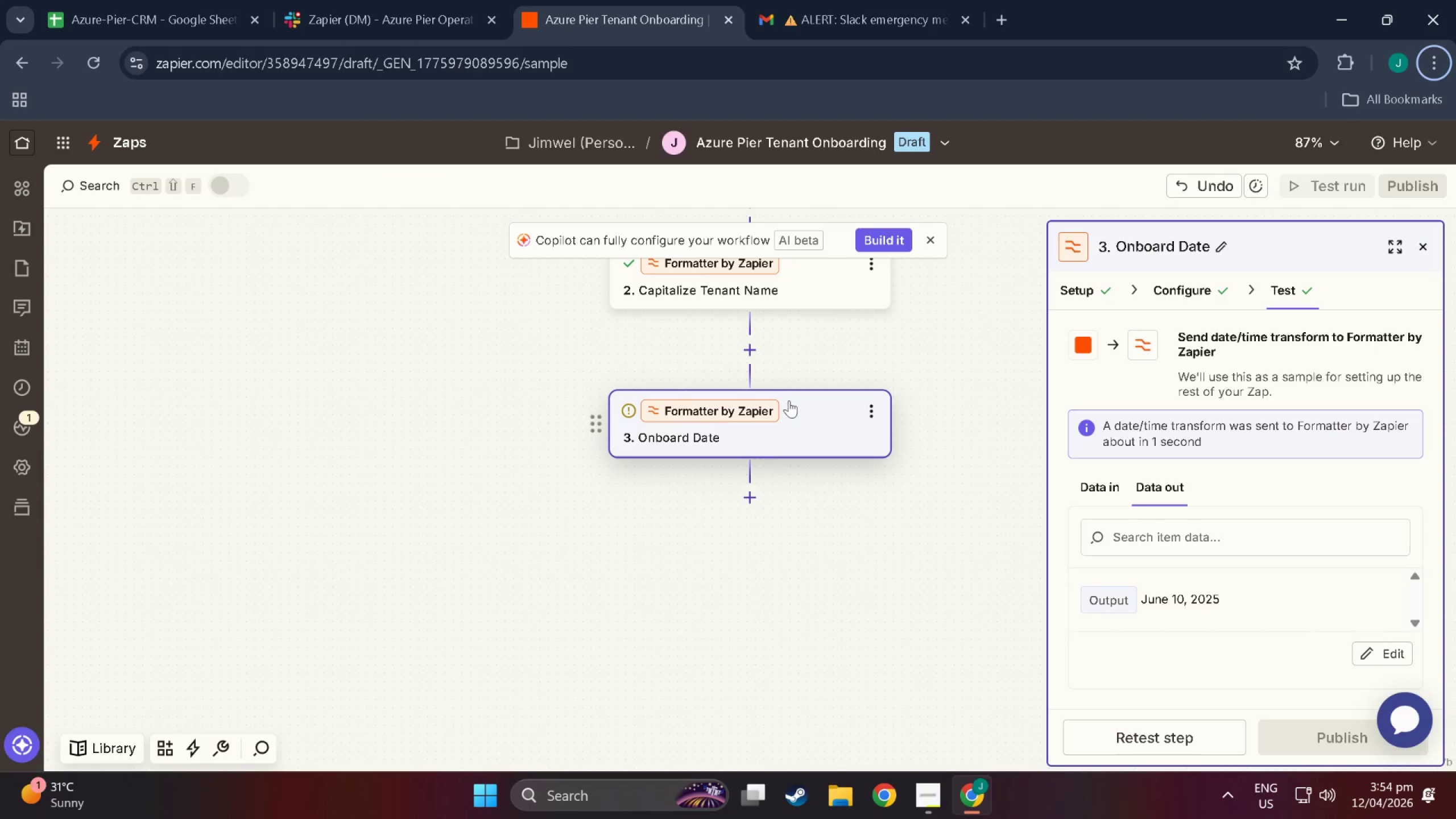 
scroll: coordinate [1198, 654], scroll_direction: down, amount: 6.0
 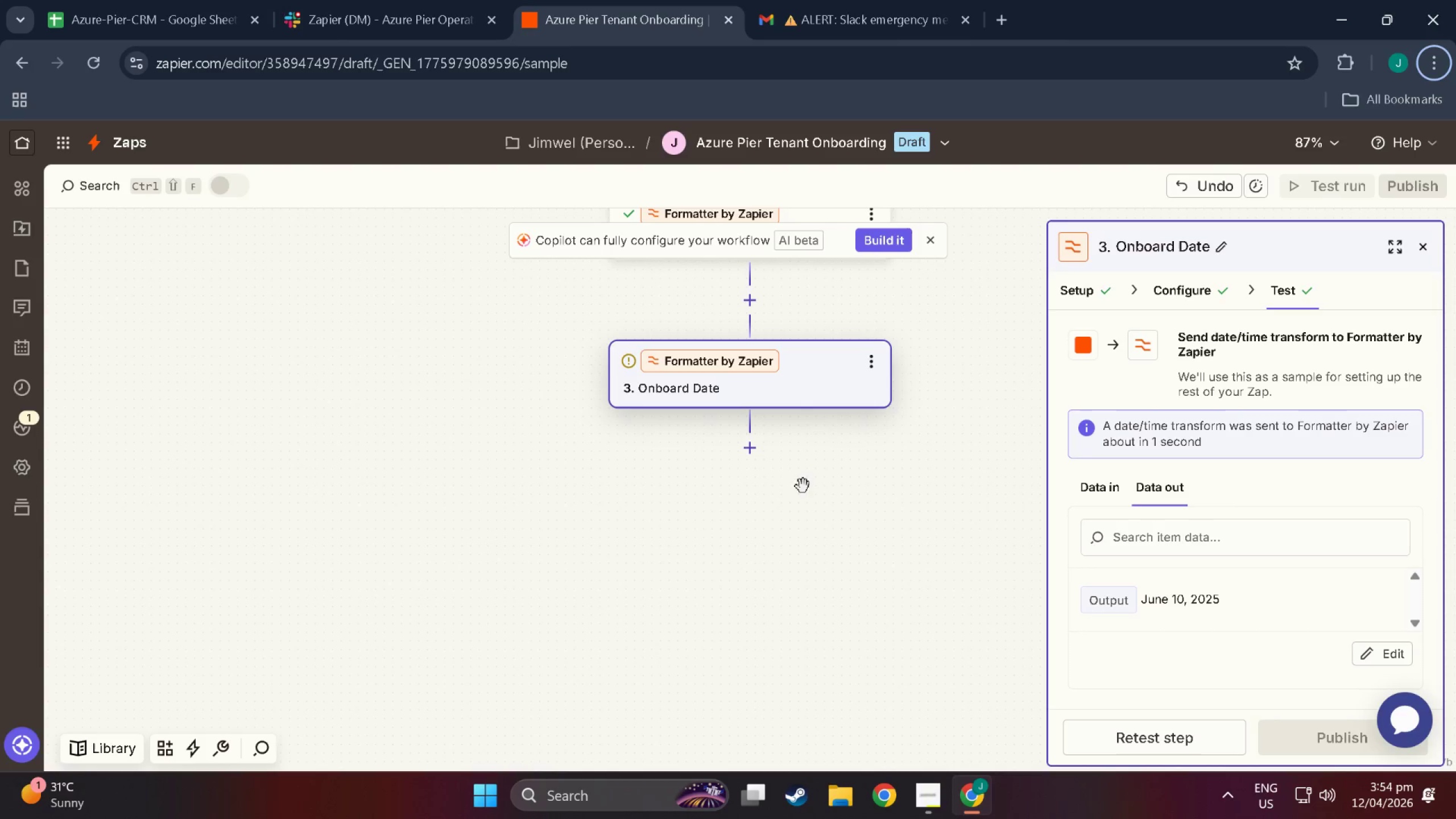 
left_click([755, 451])
 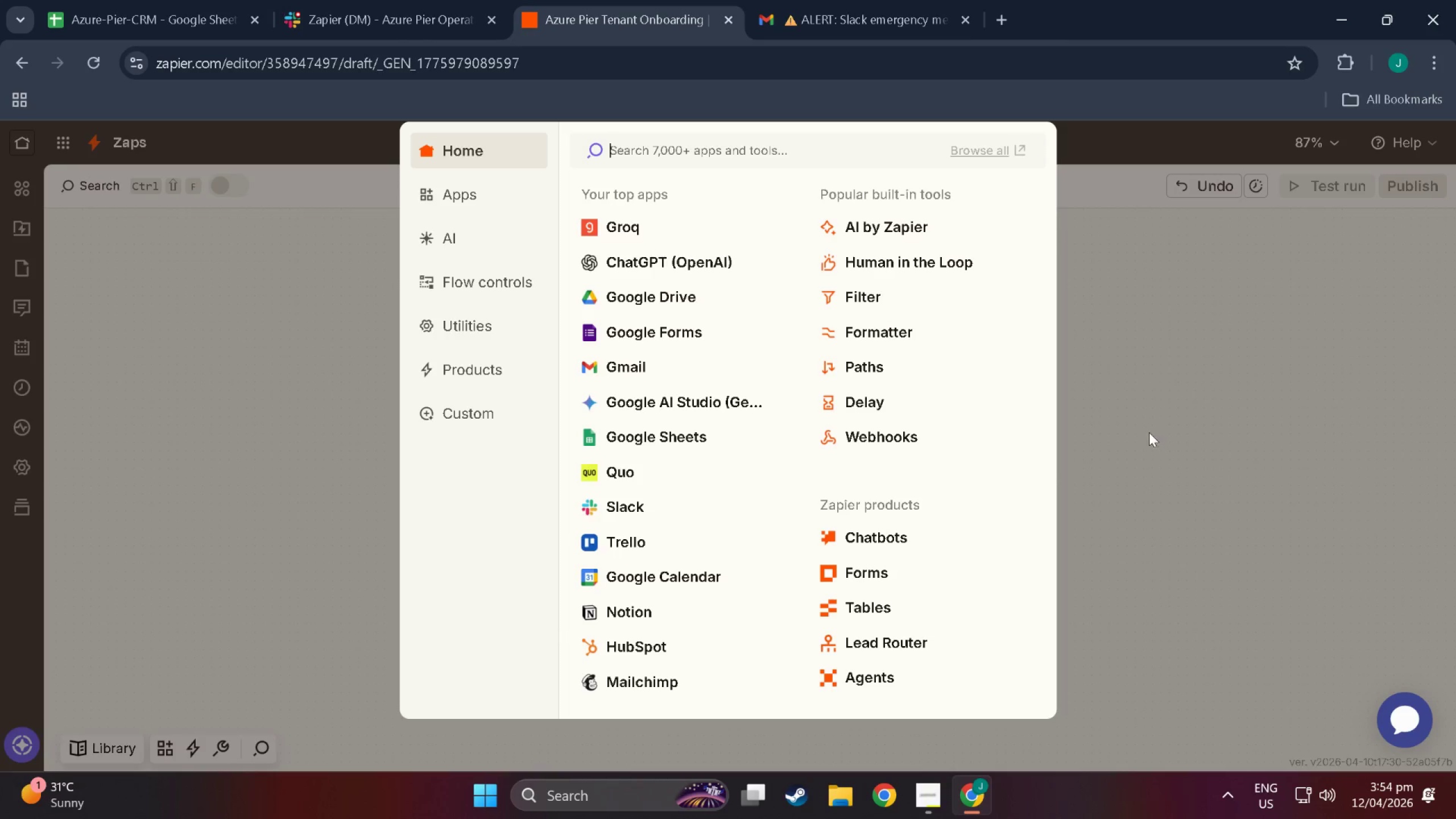 
wait(44.91)
 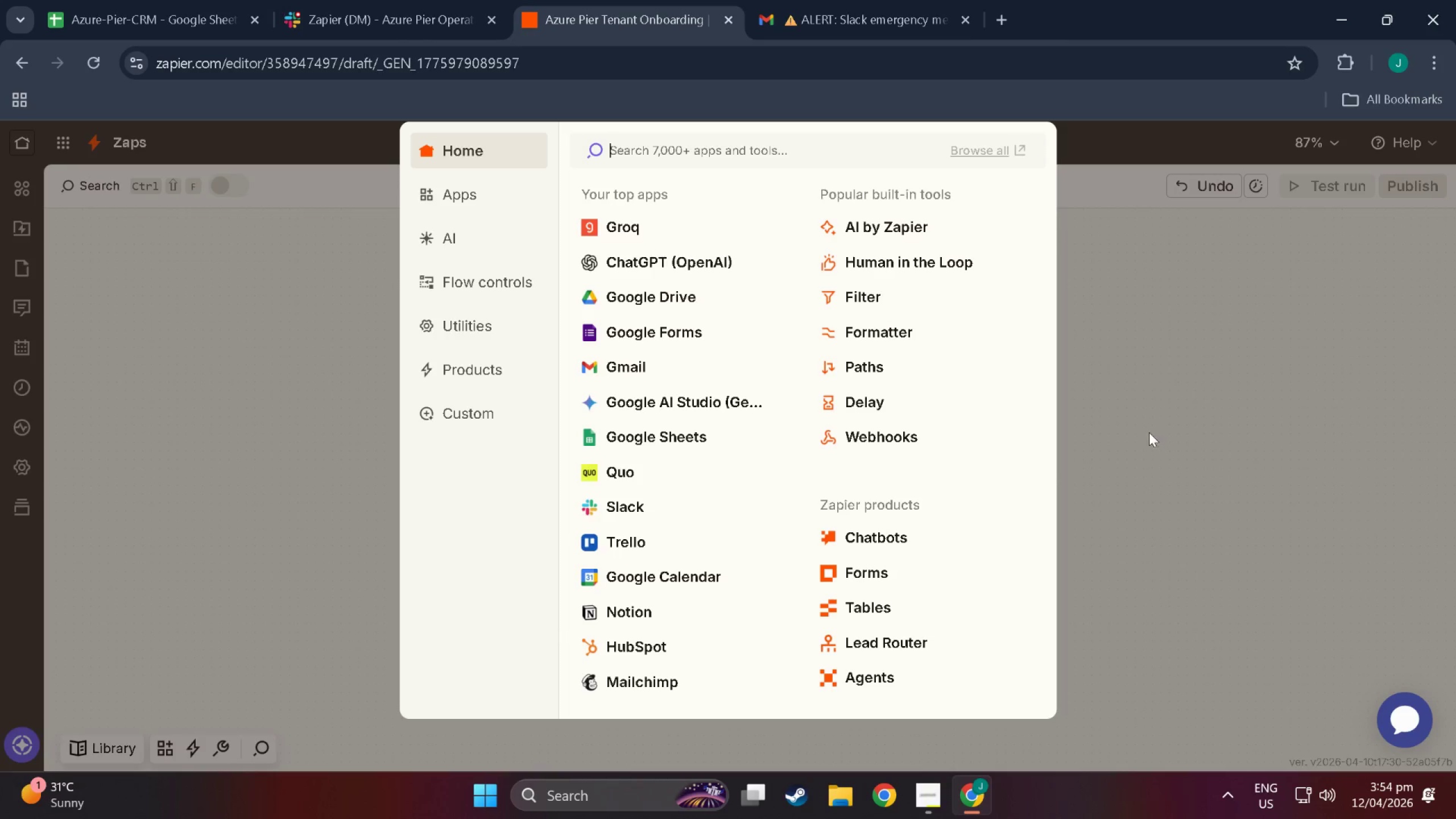 
left_click([611, 505])
 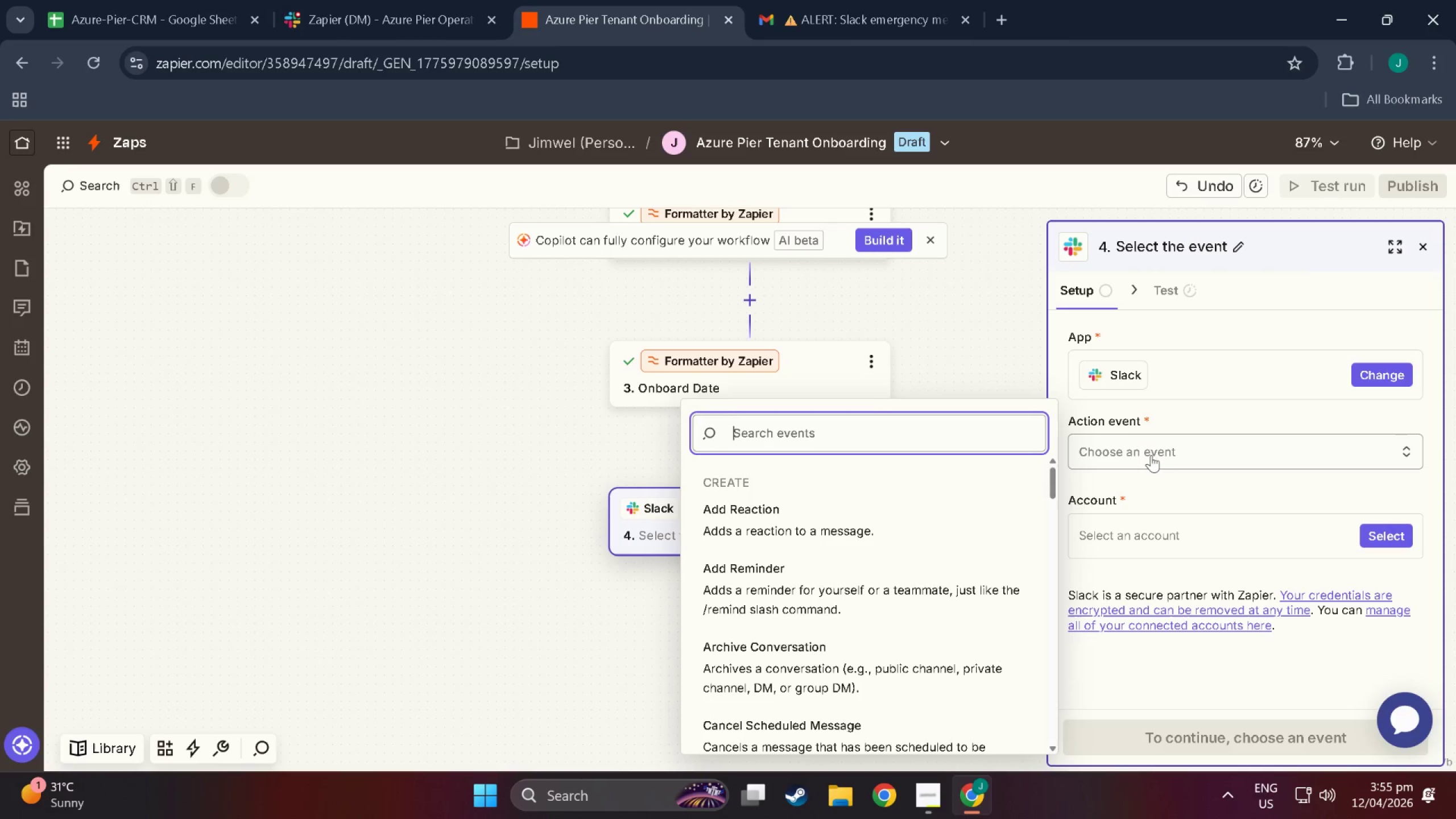 
type(invite)
 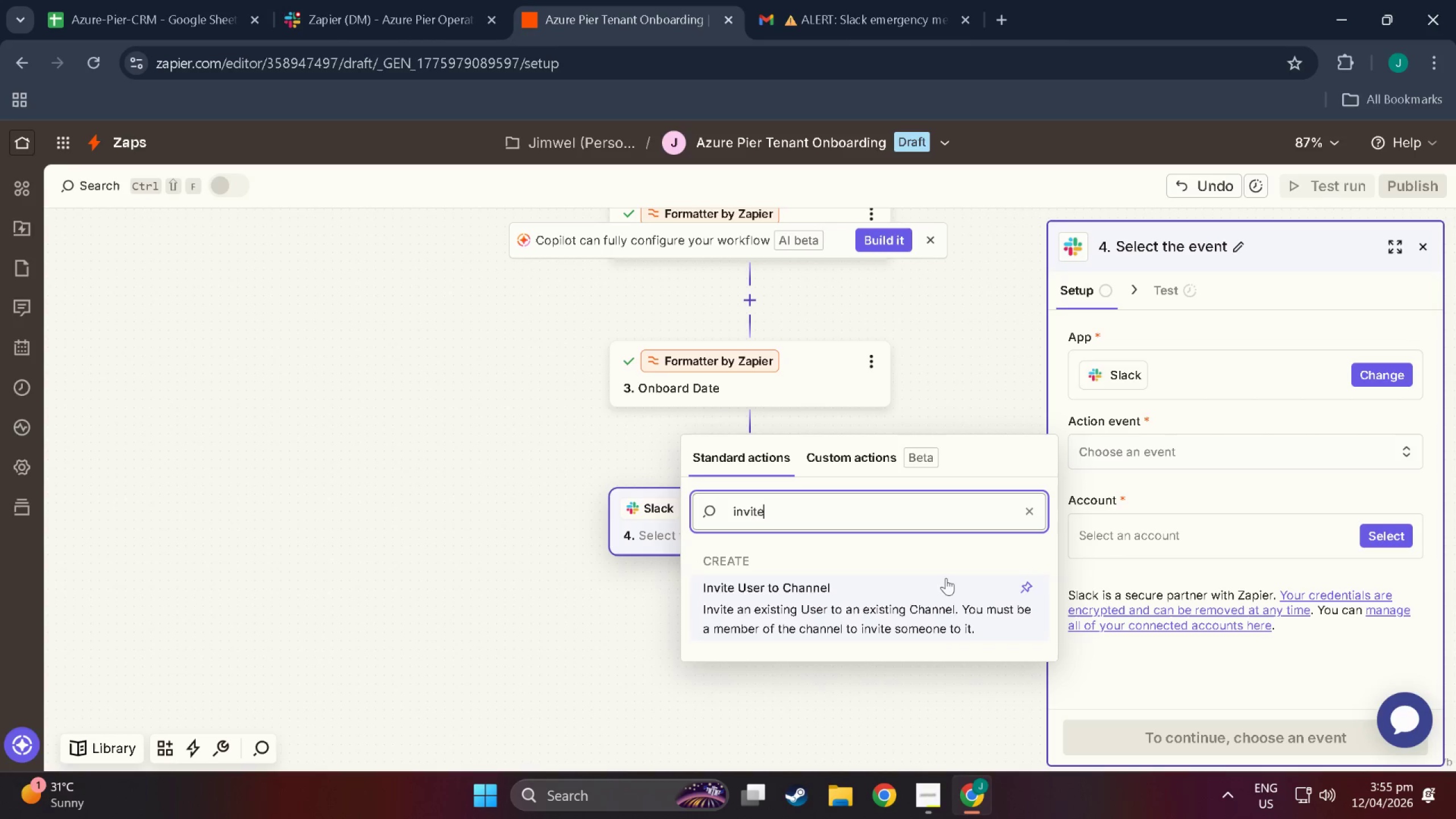 
left_click([887, 618])
 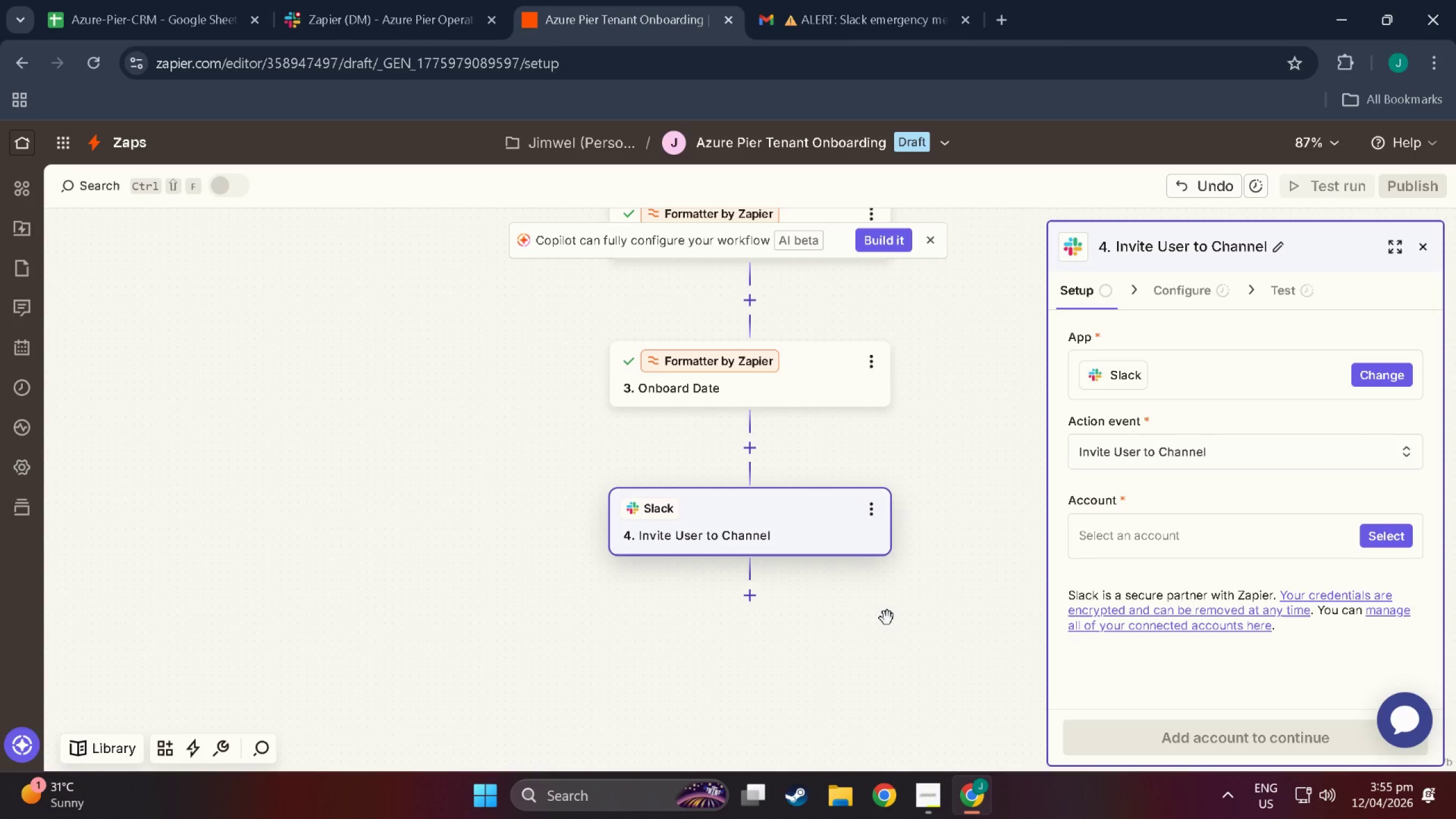 
left_click([1127, 539])
 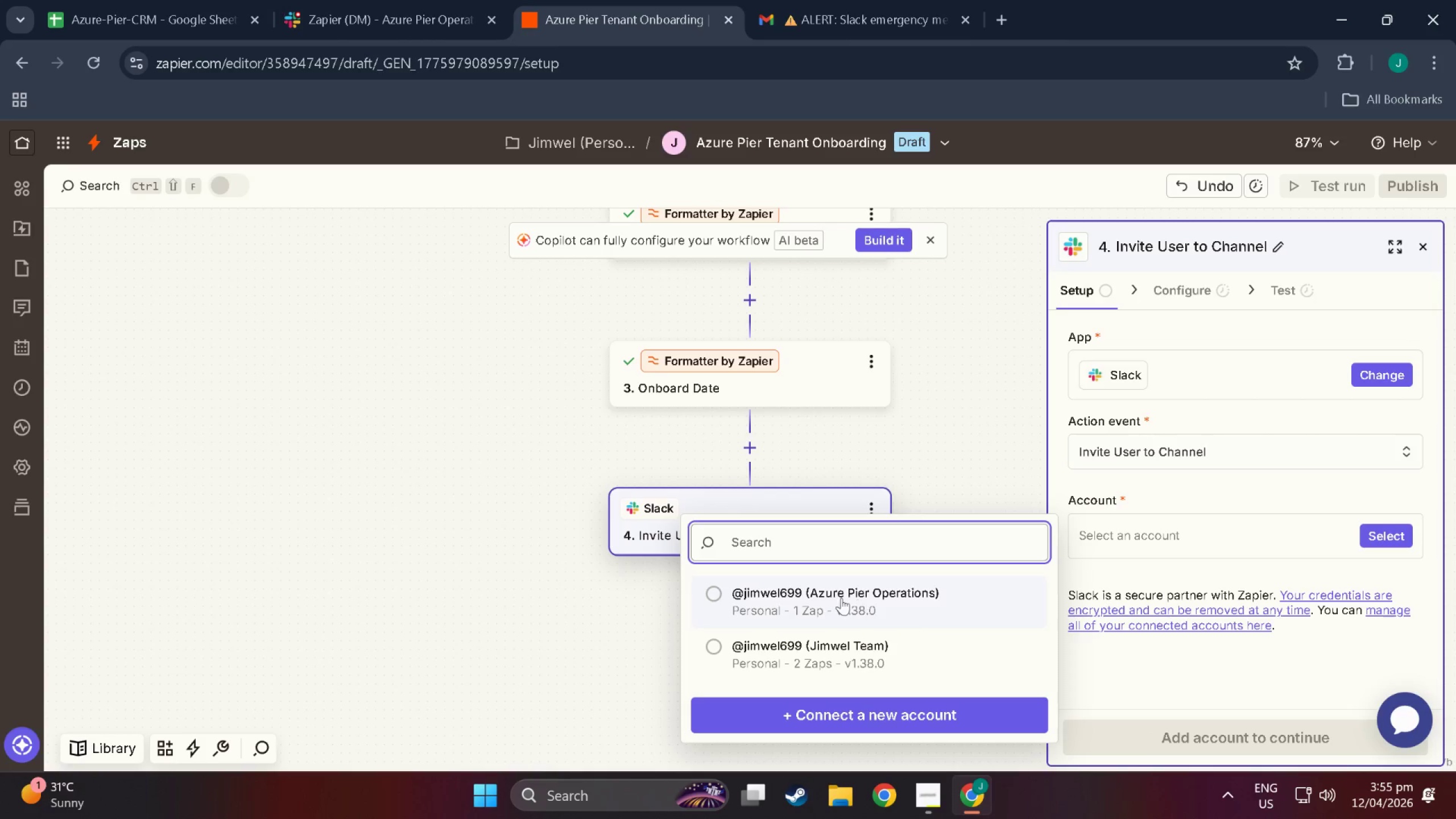 
left_click([841, 597])
 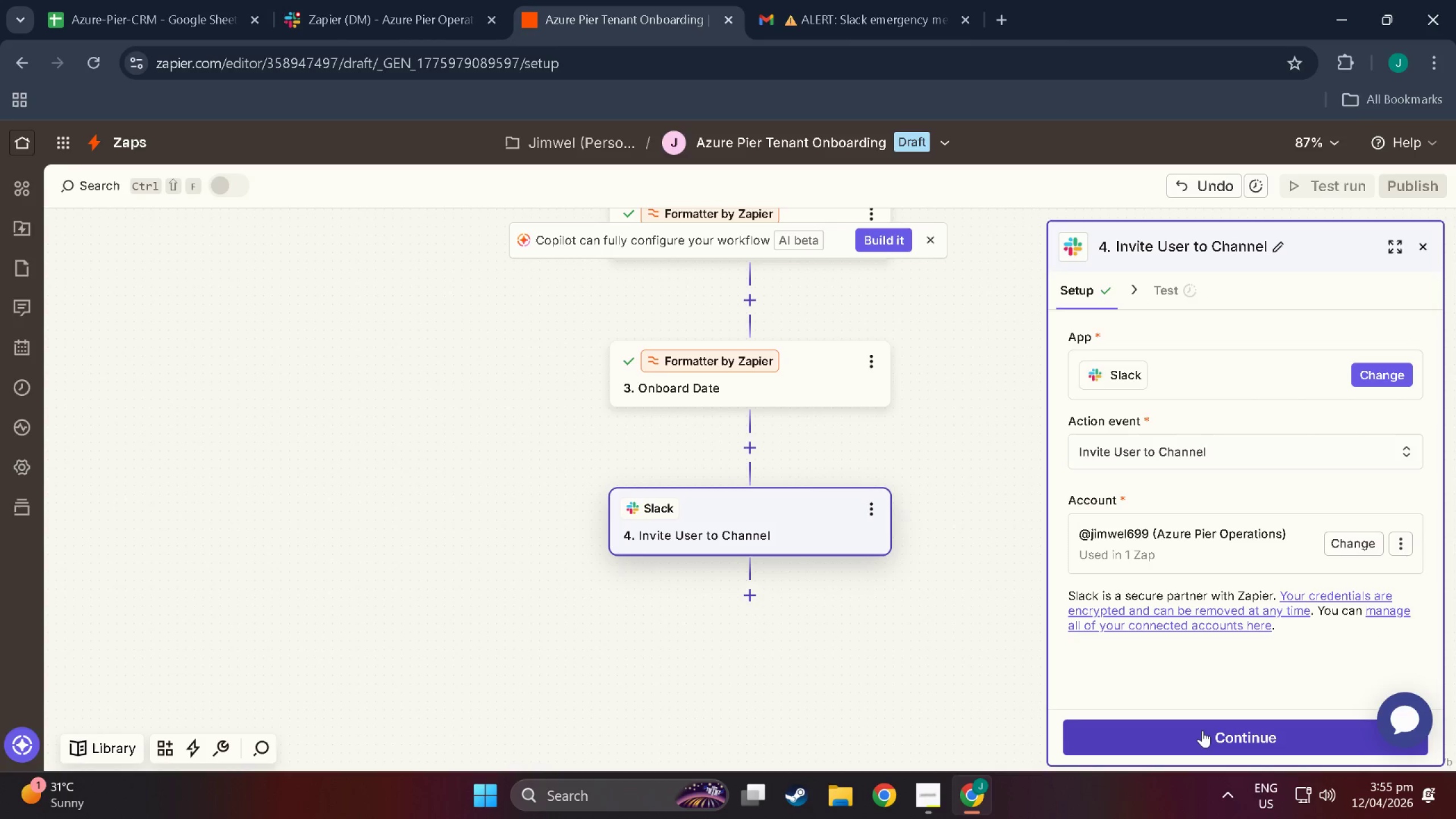 
left_click([1202, 743])
 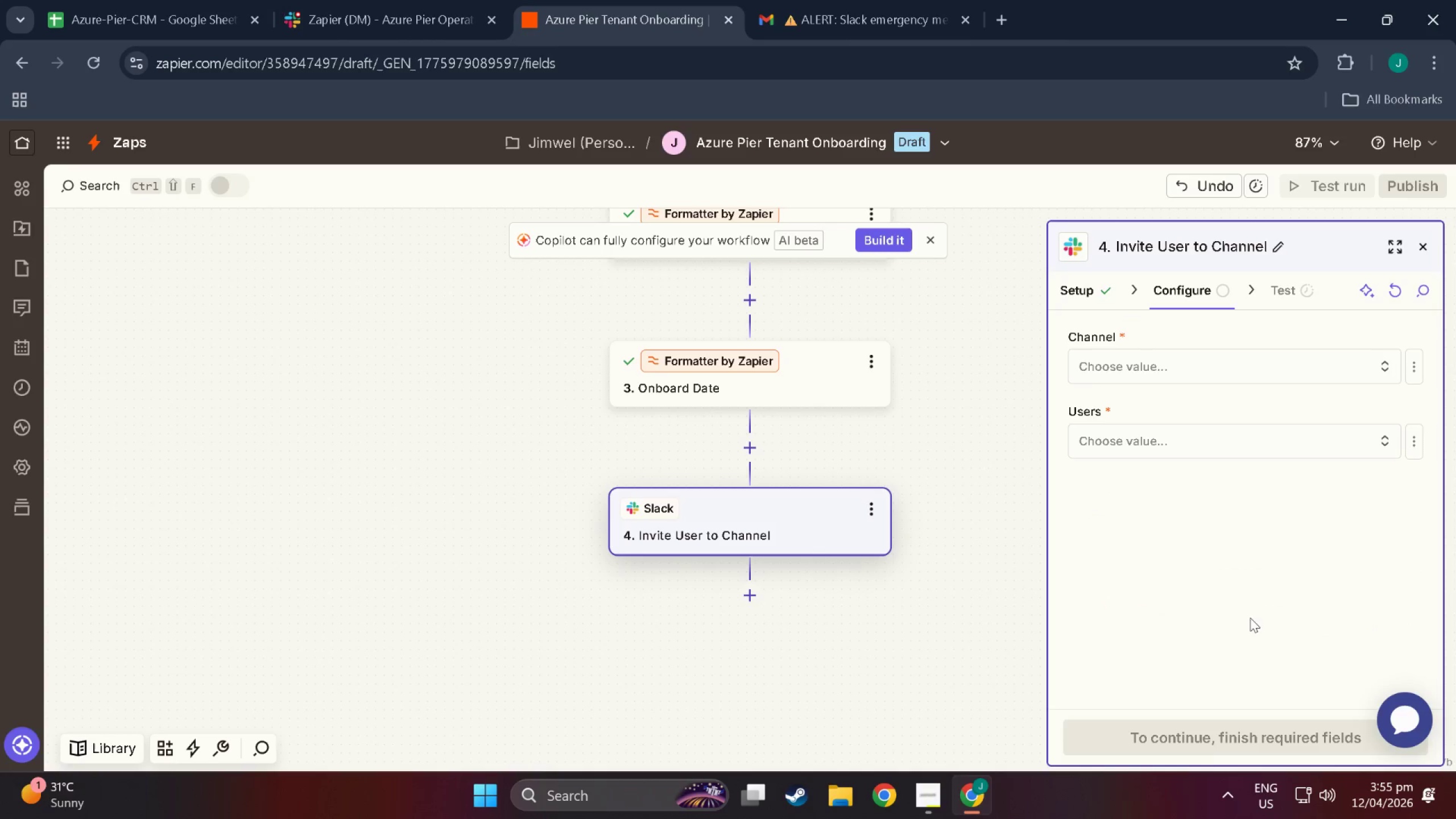 
left_click([1218, 370])
 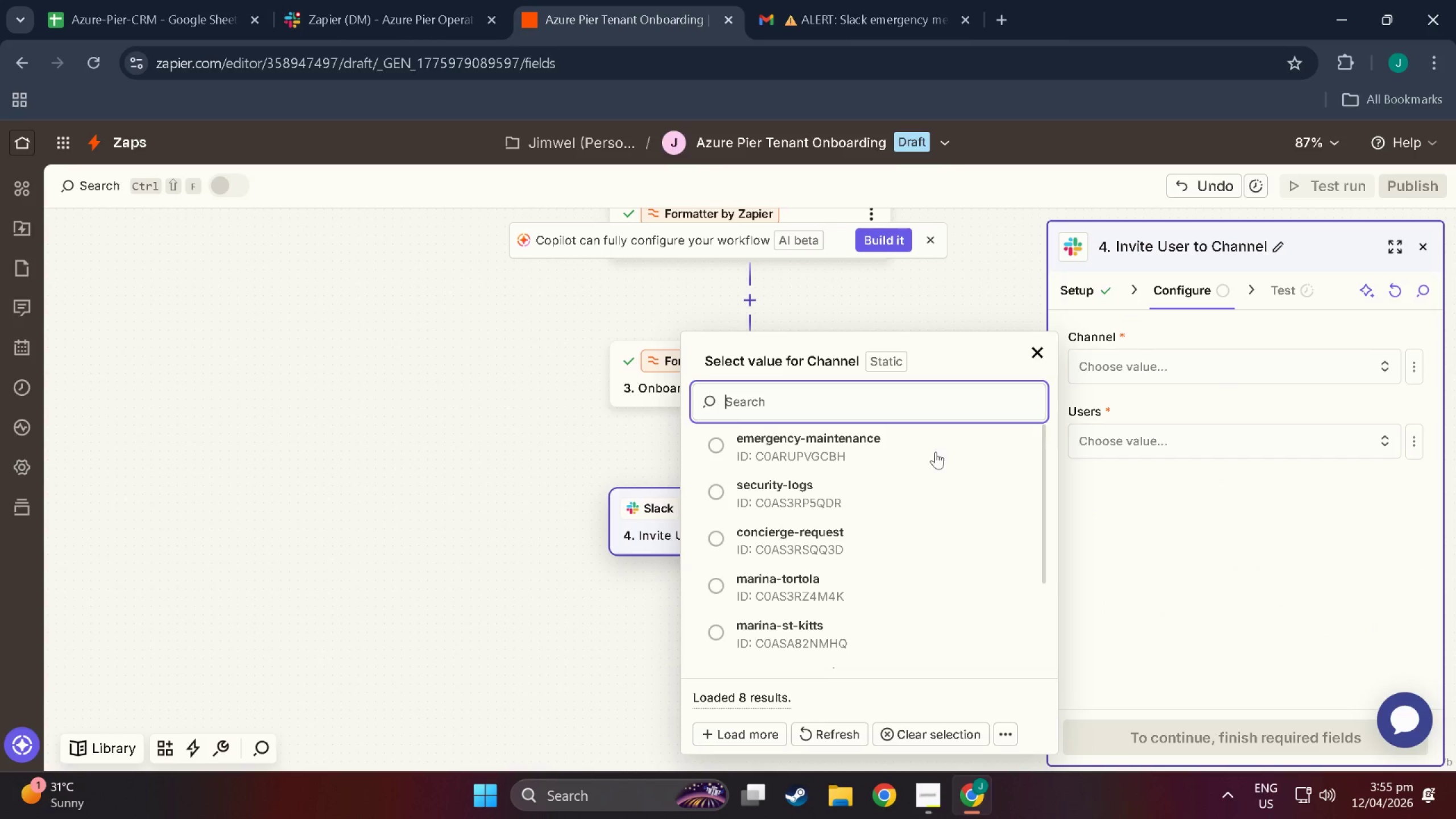 
left_click([886, 526])
 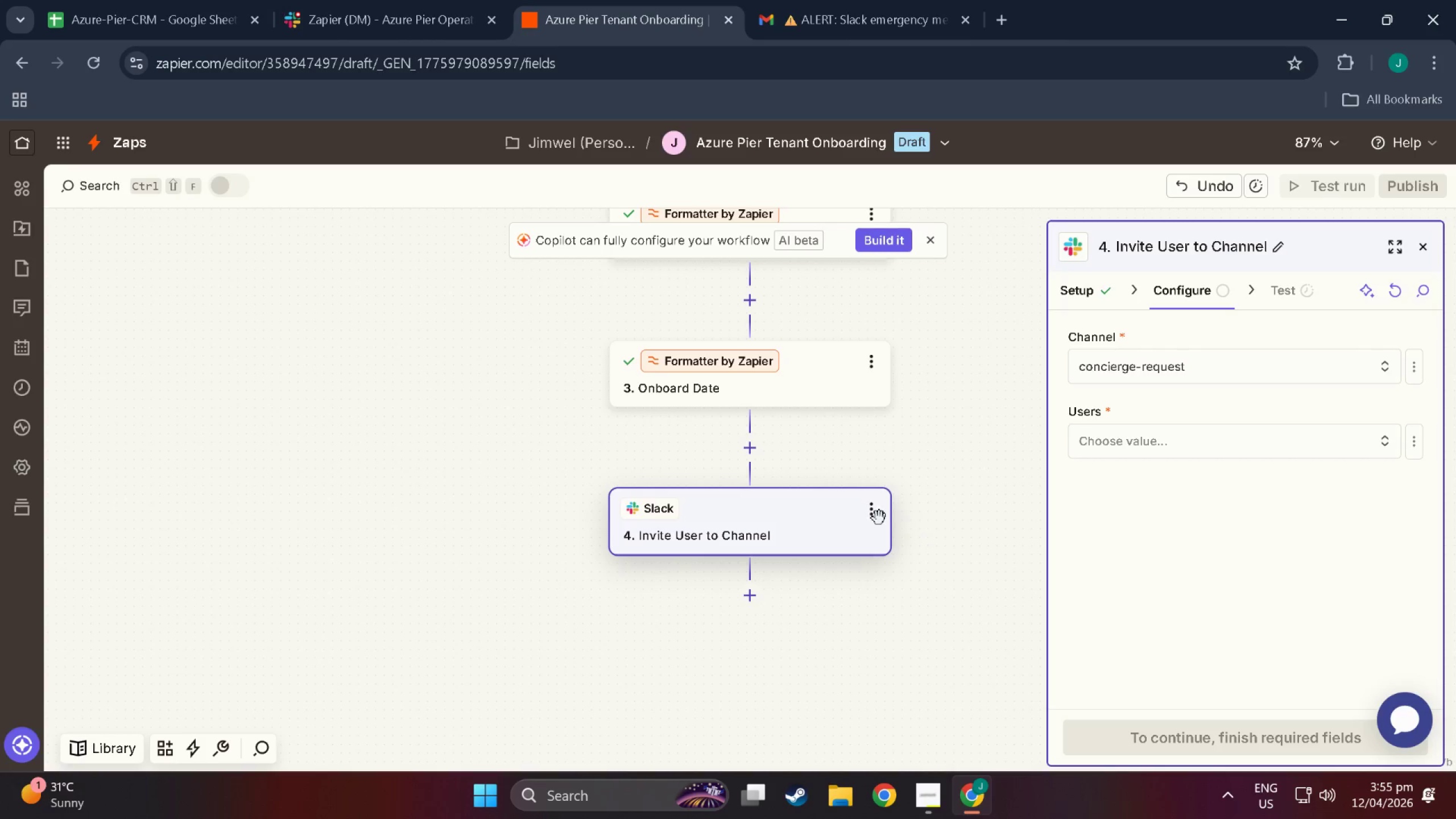 
wait(17.73)
 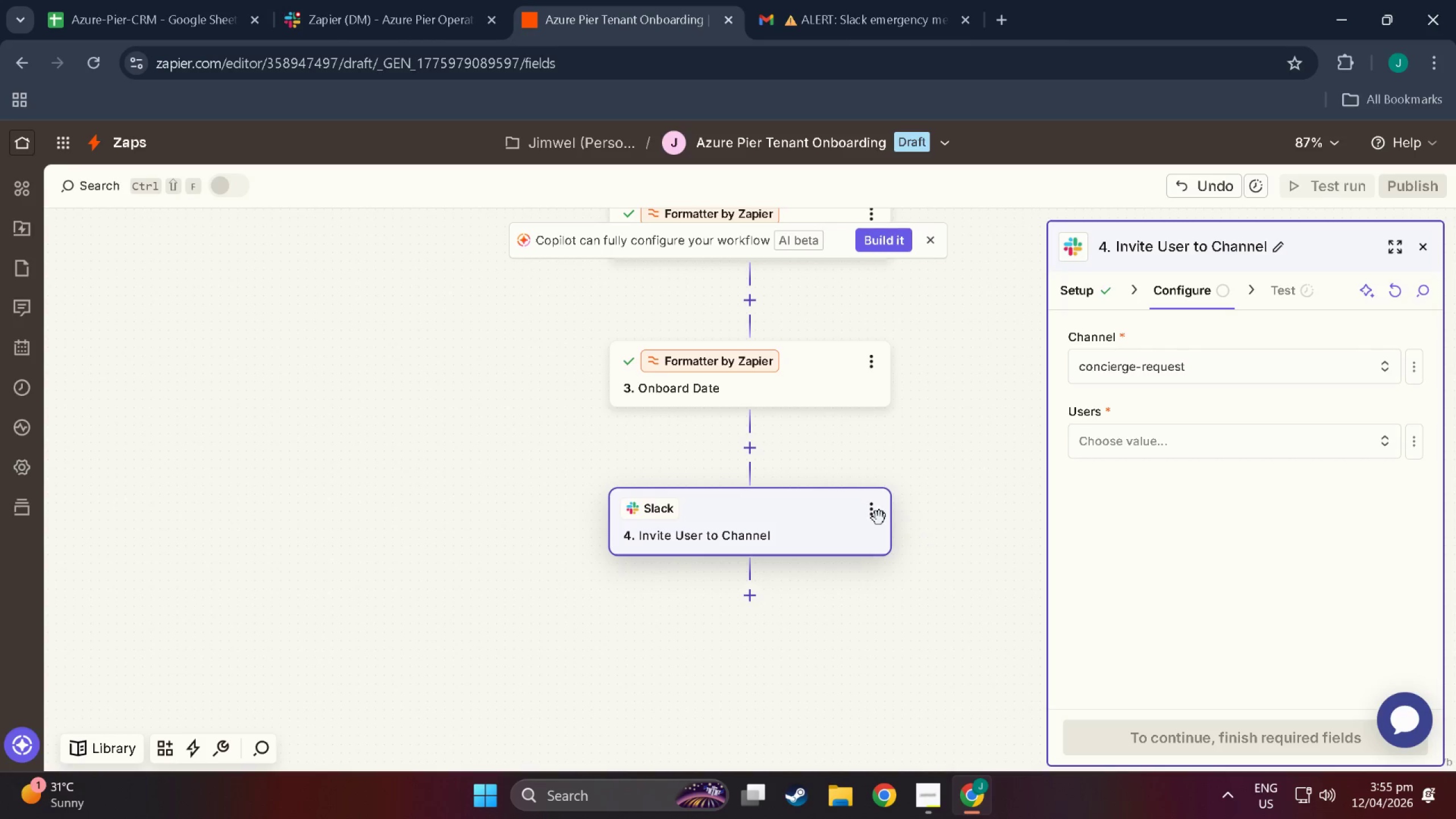 
left_click([1176, 427])
 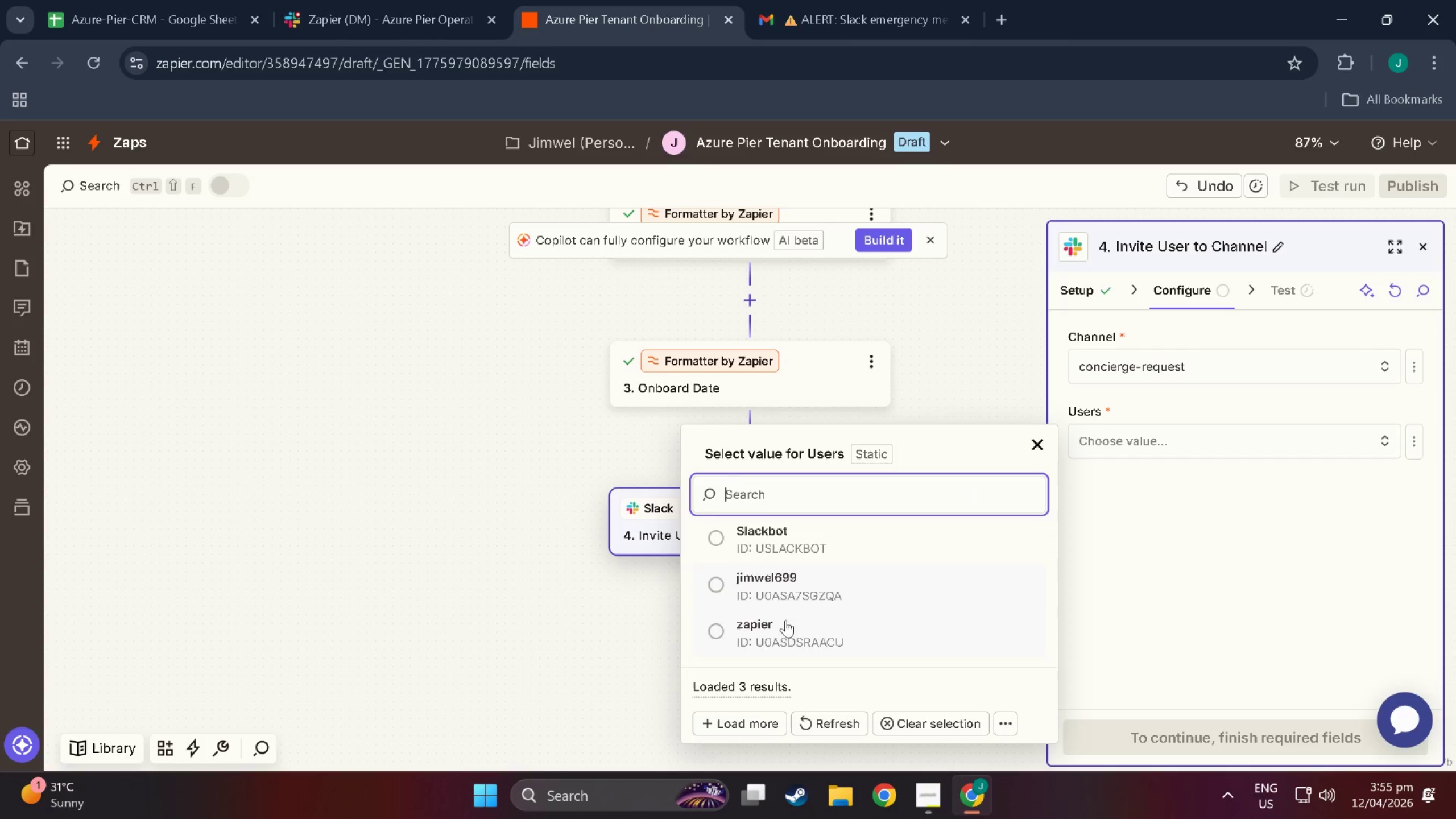 
wait(6.34)
 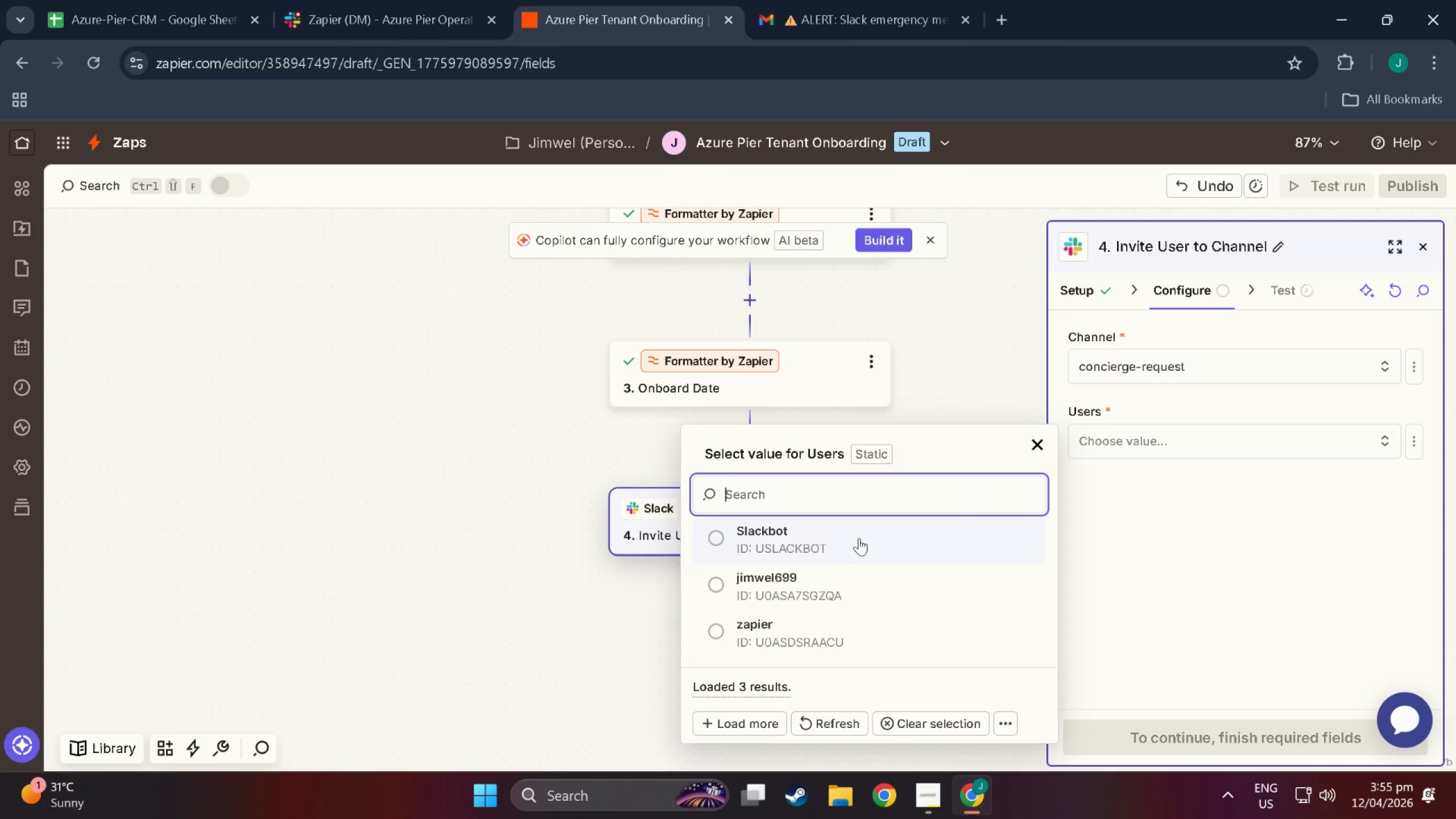 
left_click([808, 639])
 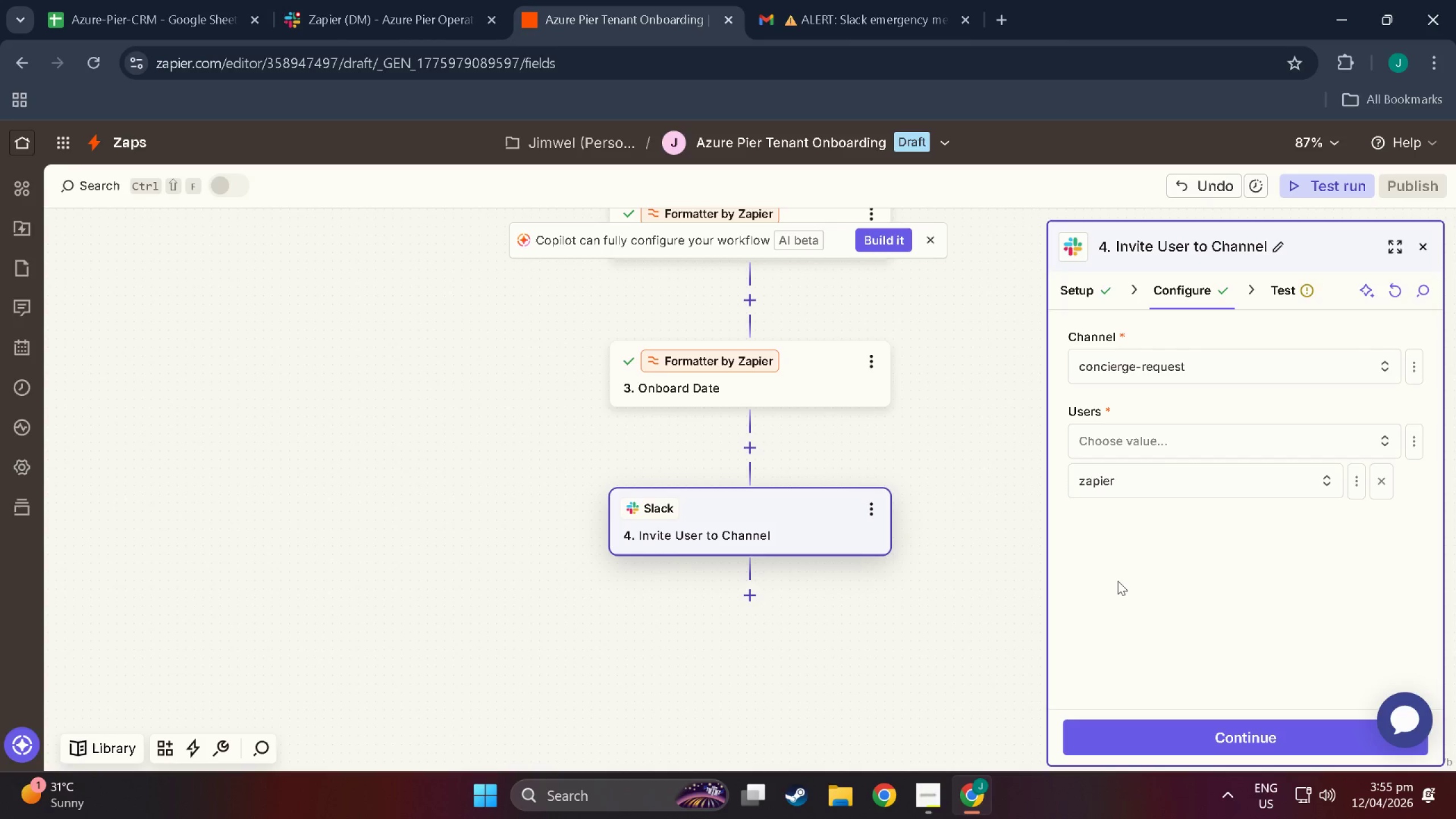 
wait(6.39)
 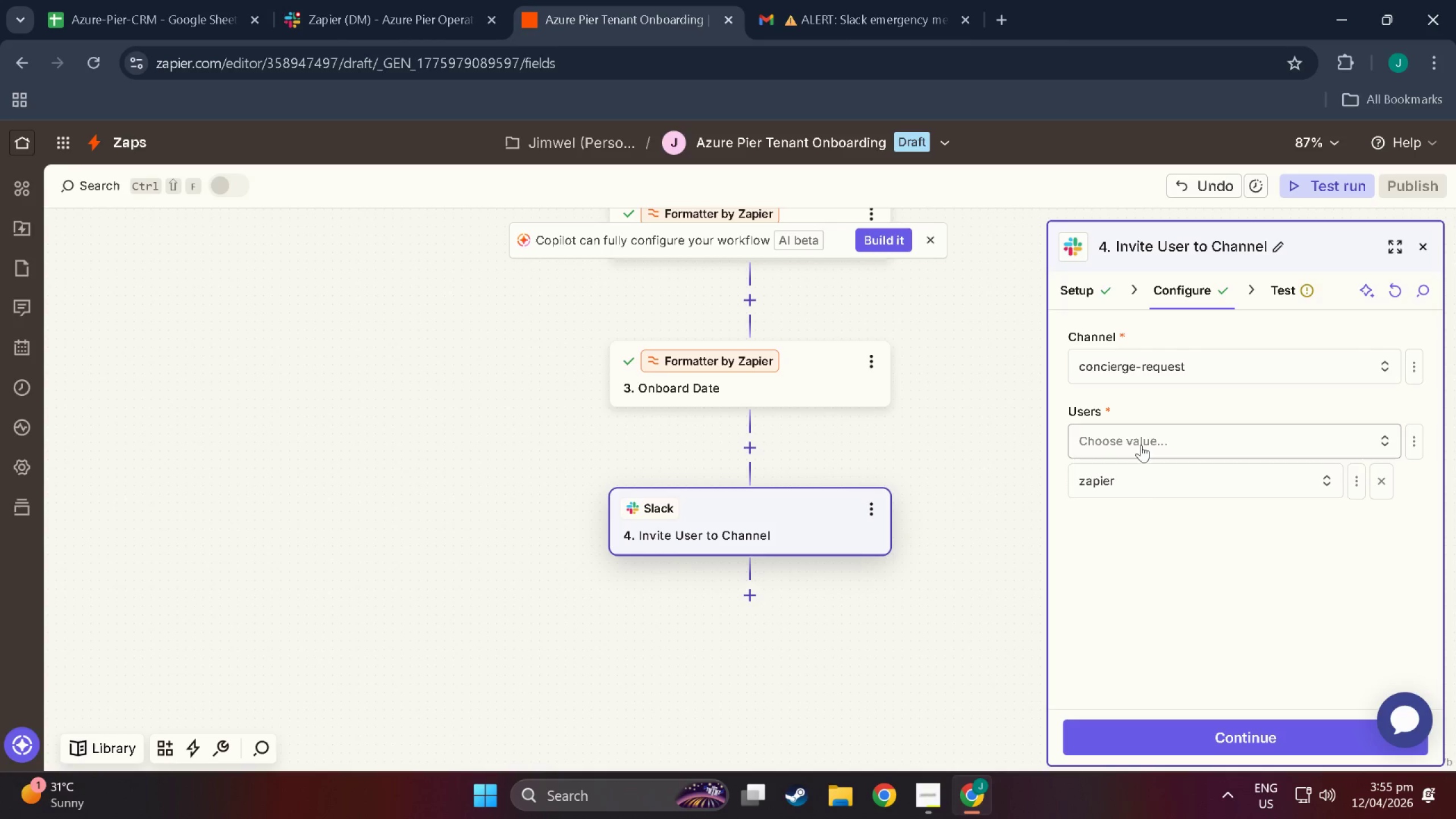 
left_click([1124, 477])
 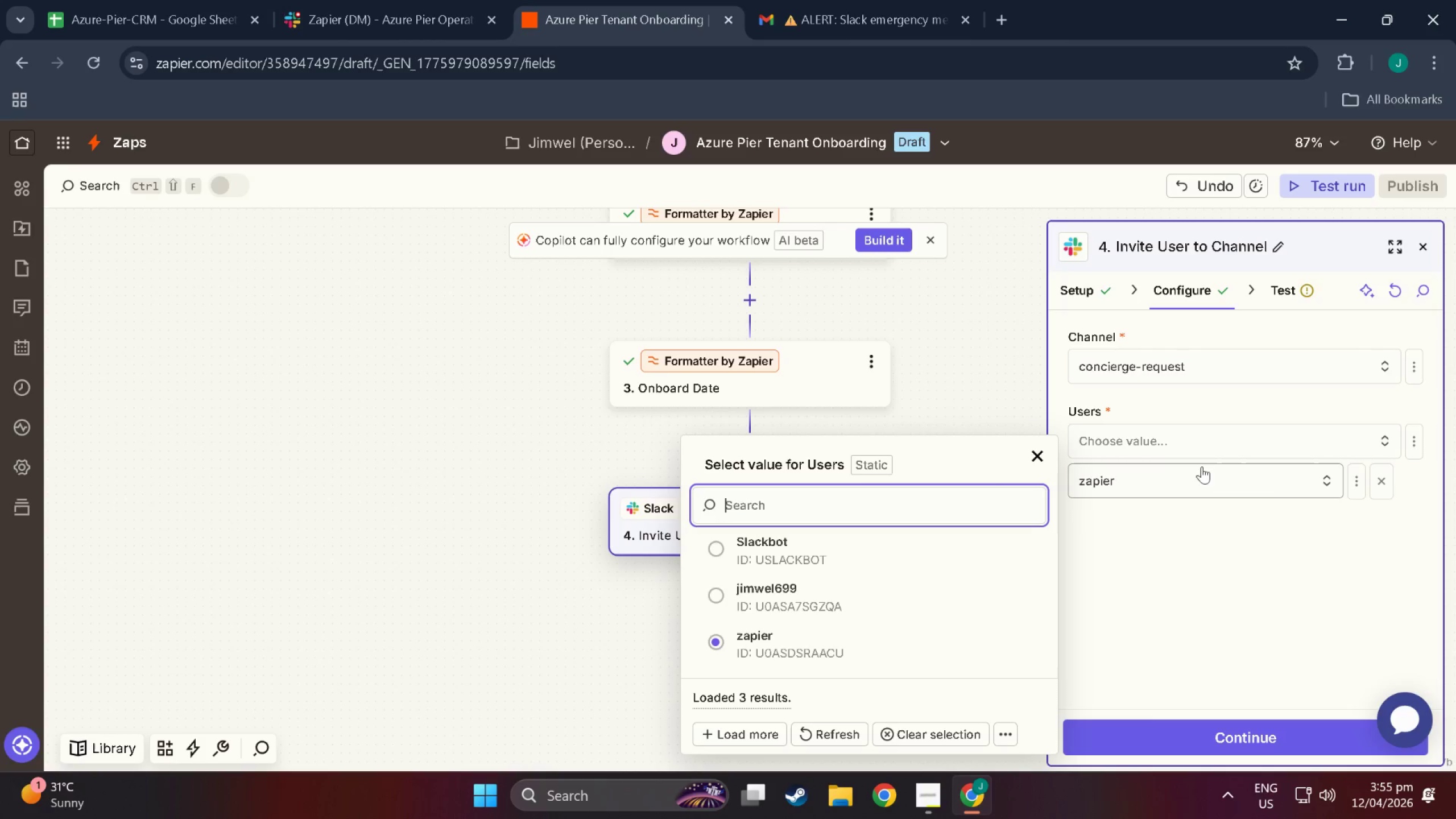 
left_click([1329, 477])
 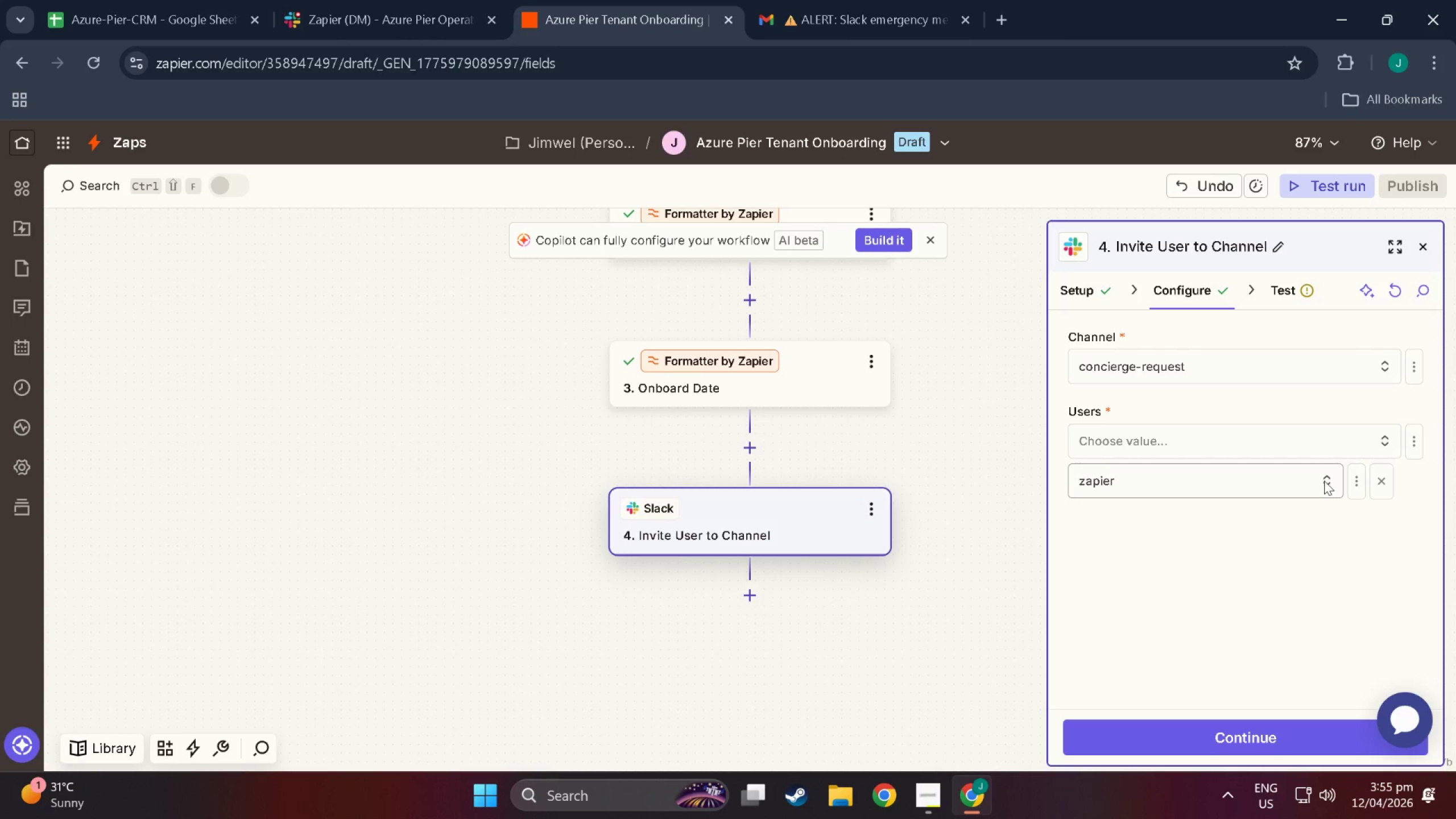 
left_click([1324, 481])
 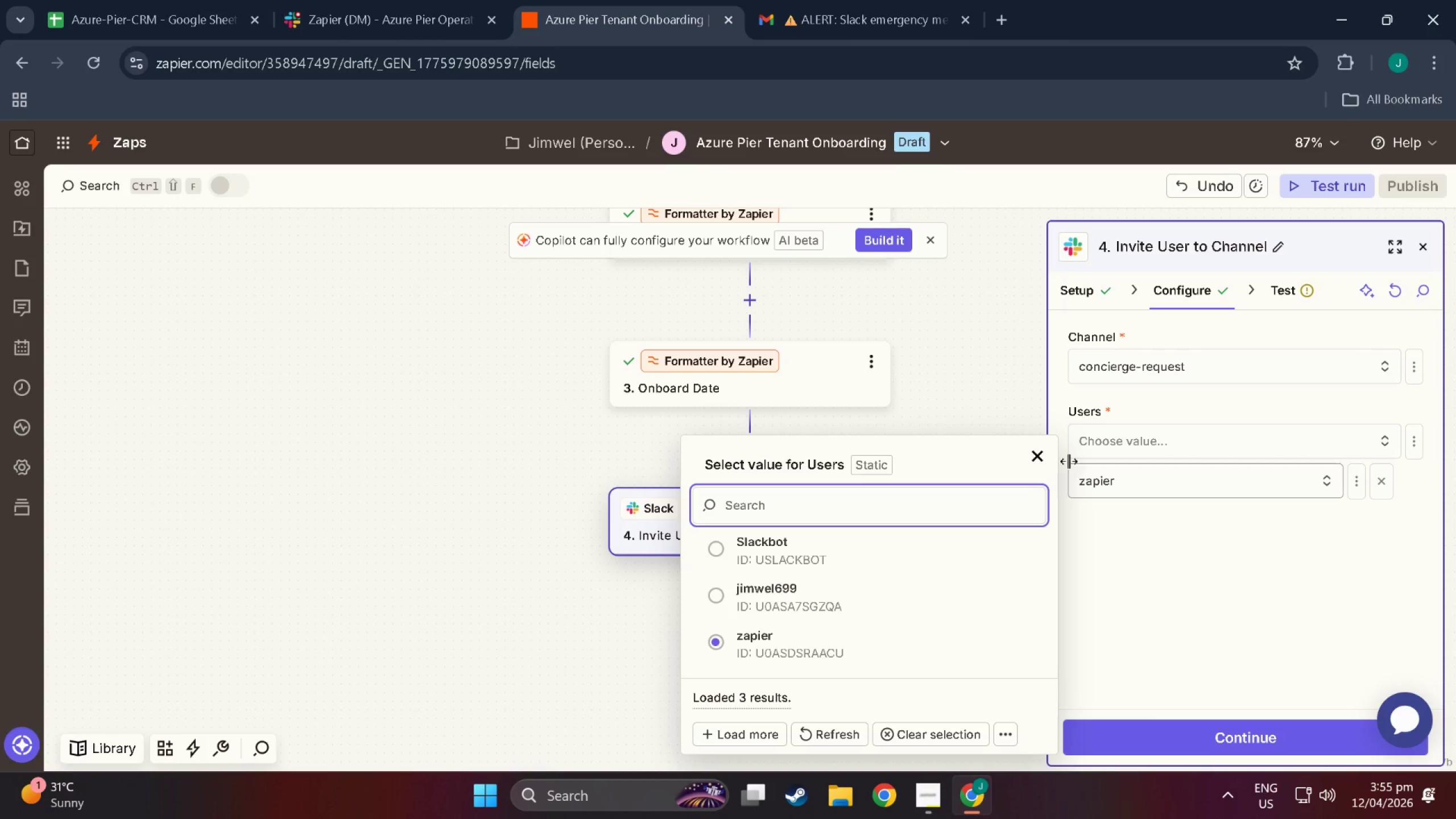 
left_click([1038, 459])
 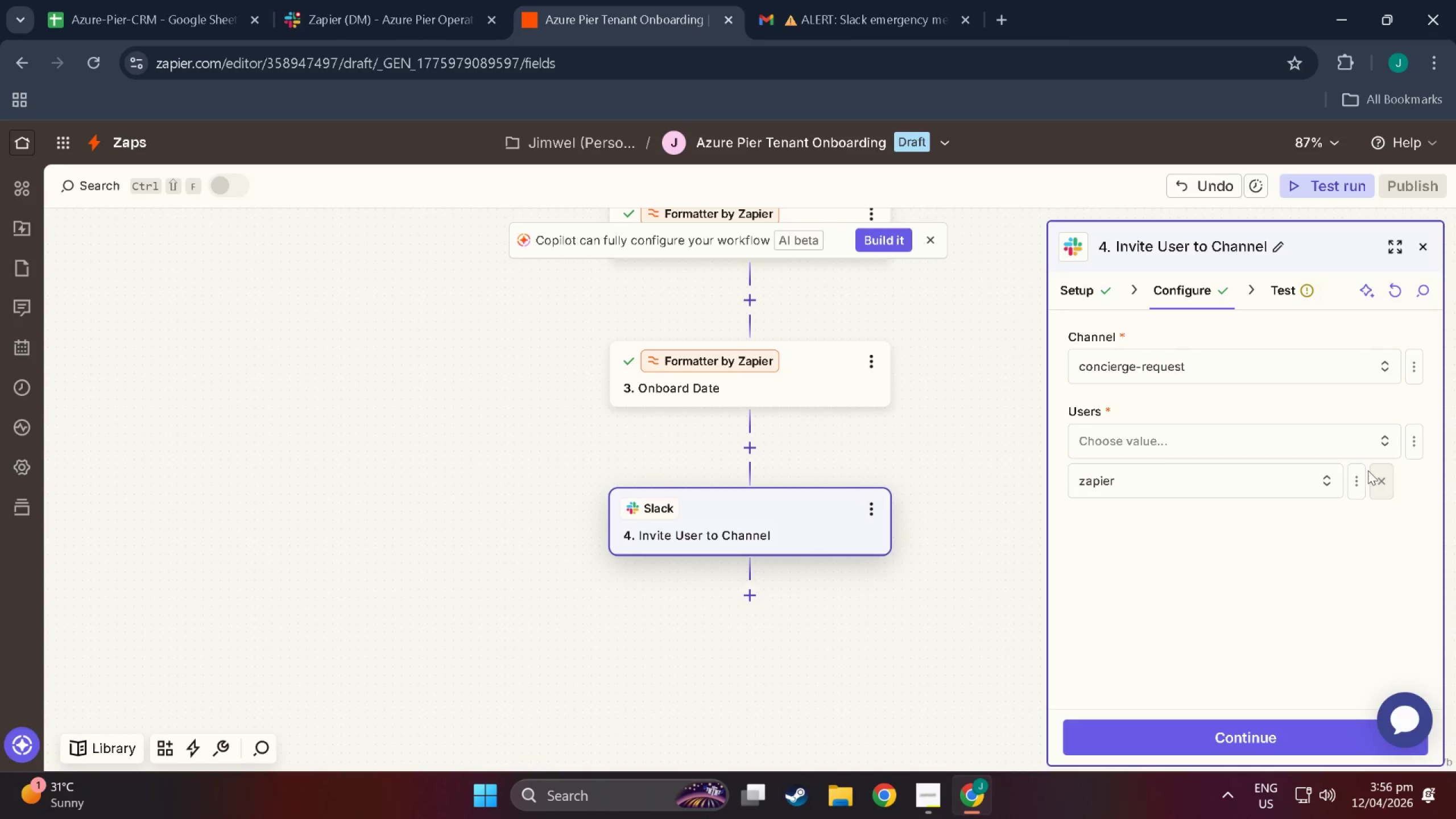 
left_click([1384, 484])
 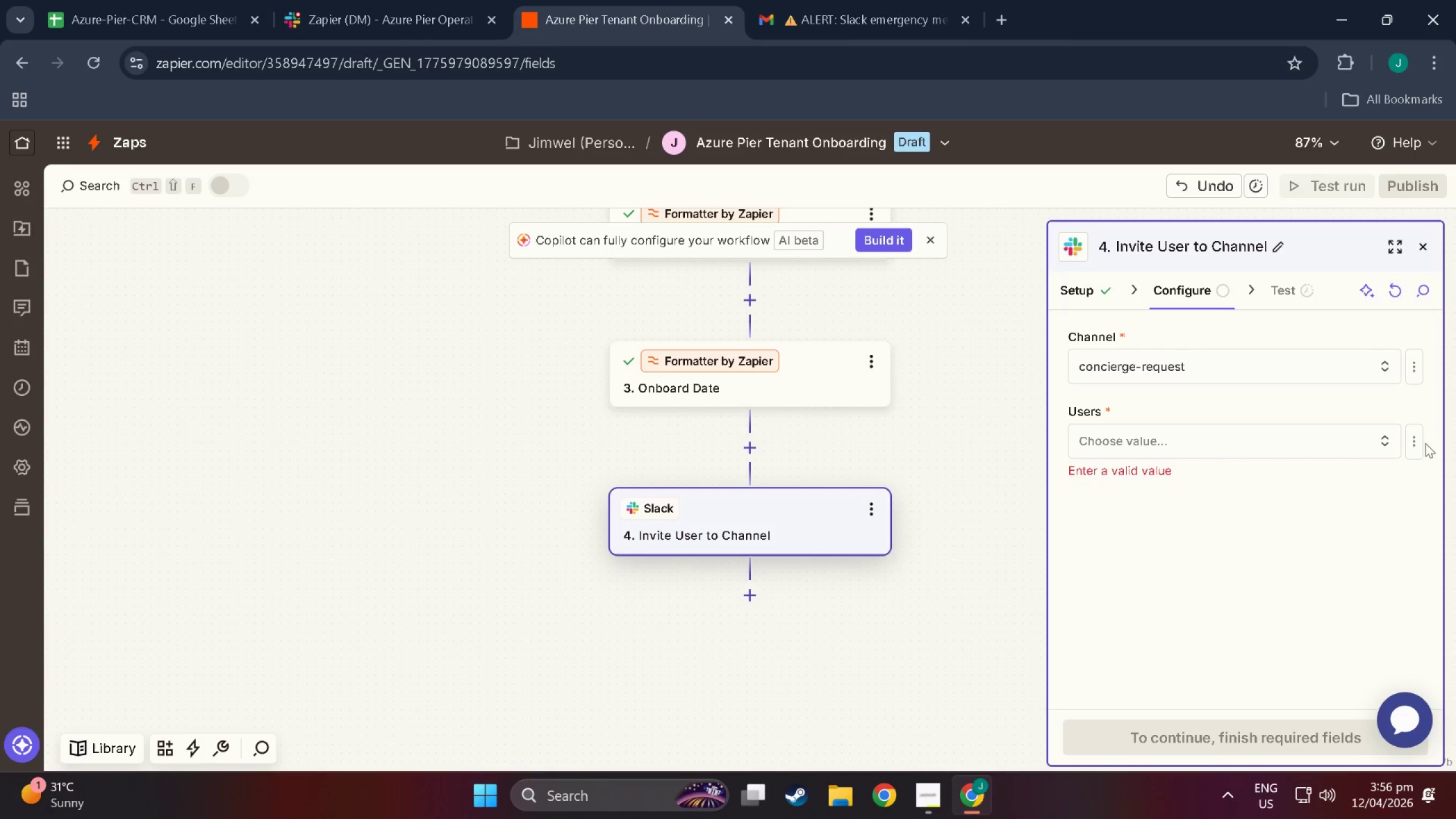 
left_click([1411, 440])
 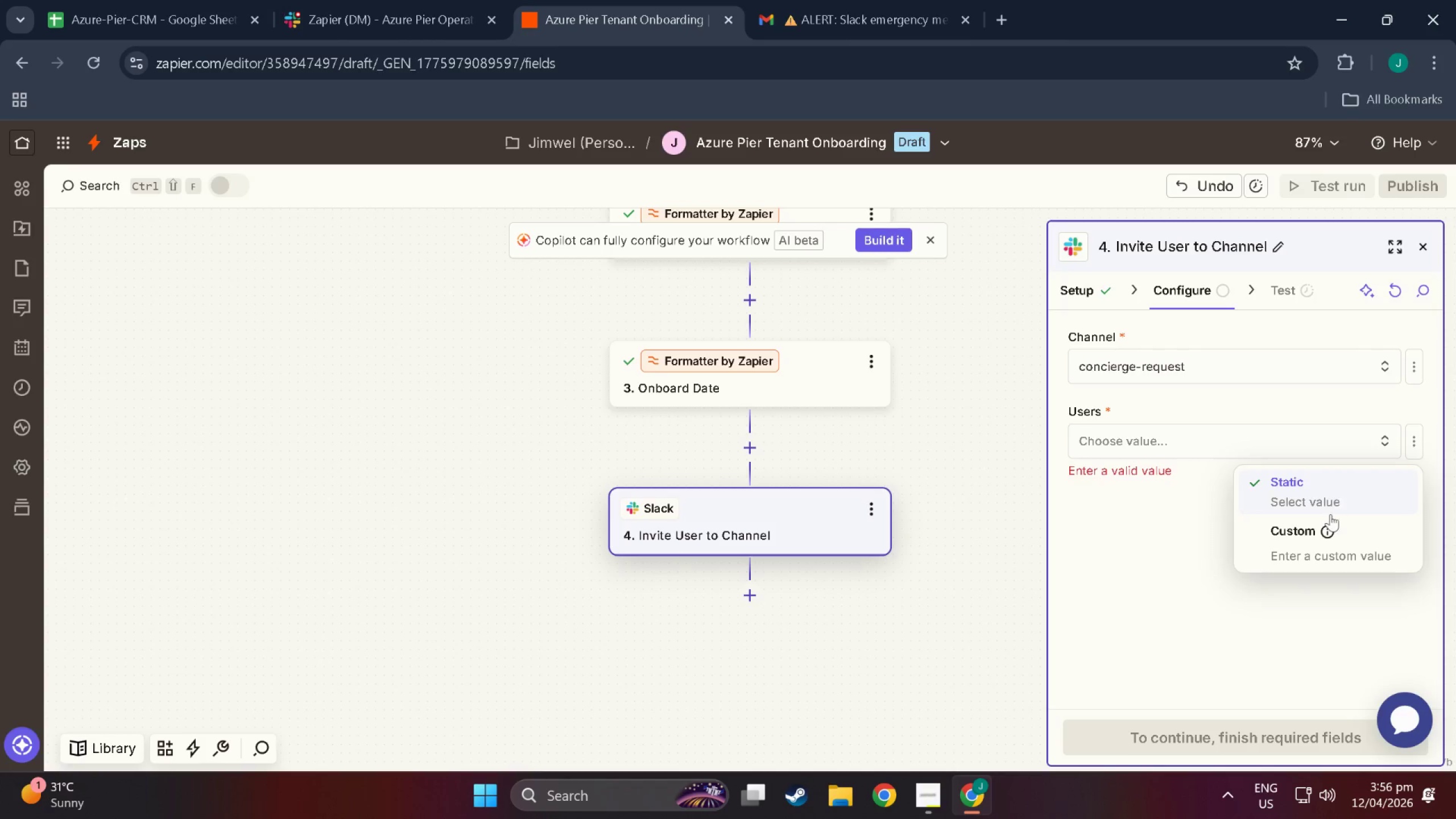 
left_click([1326, 530])
 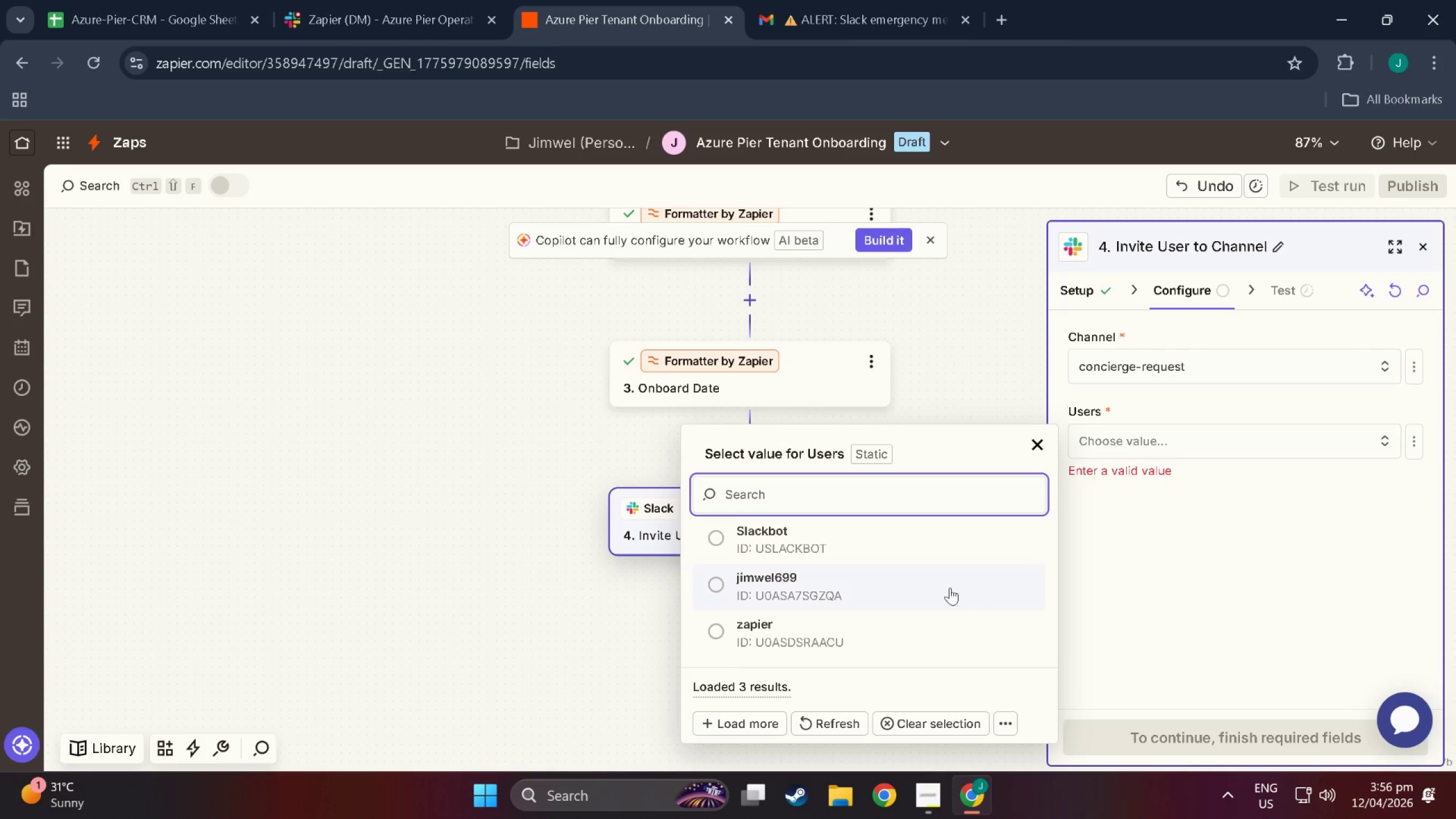 
wait(44.16)
 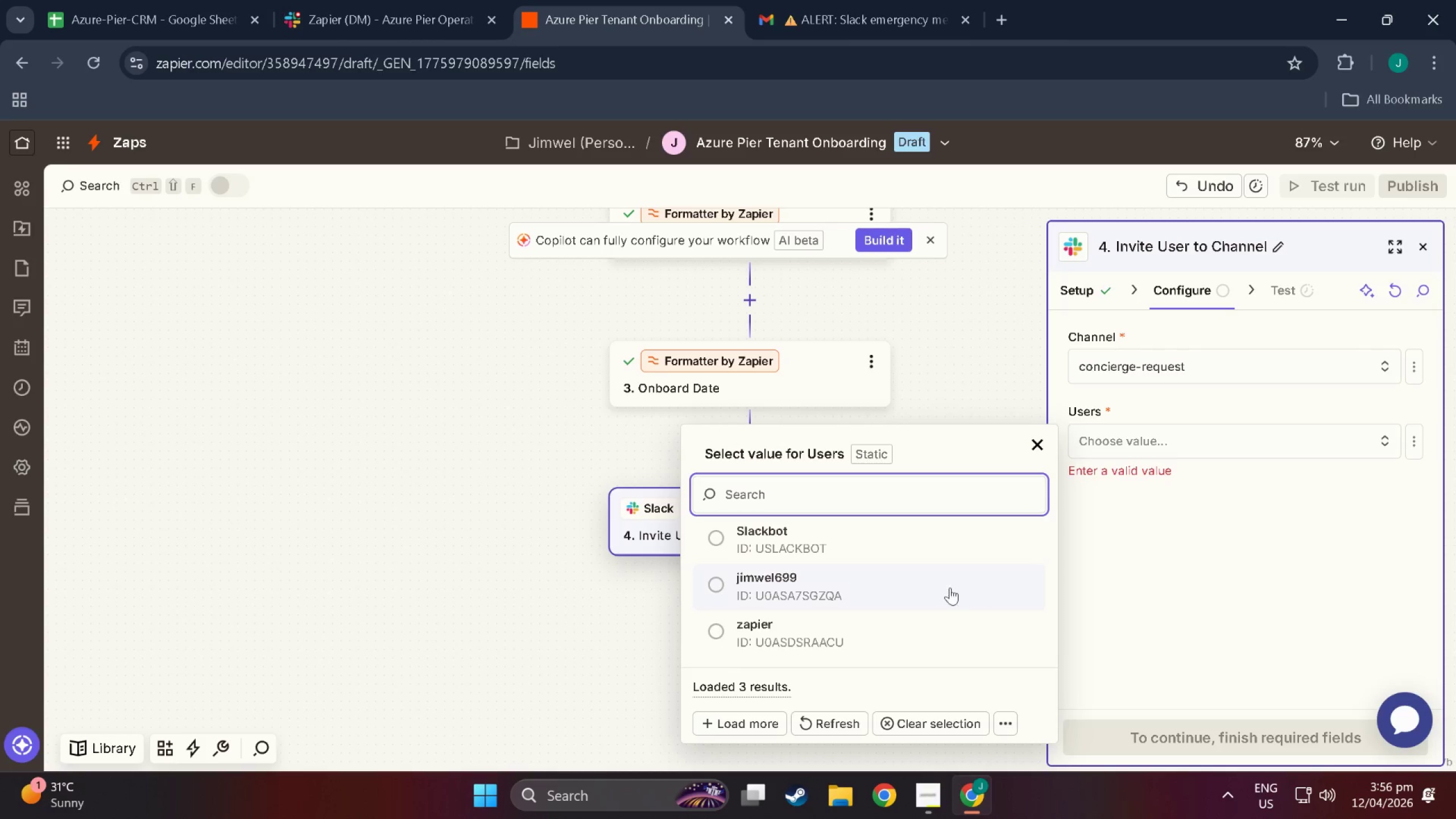 
left_click([554, 593])
 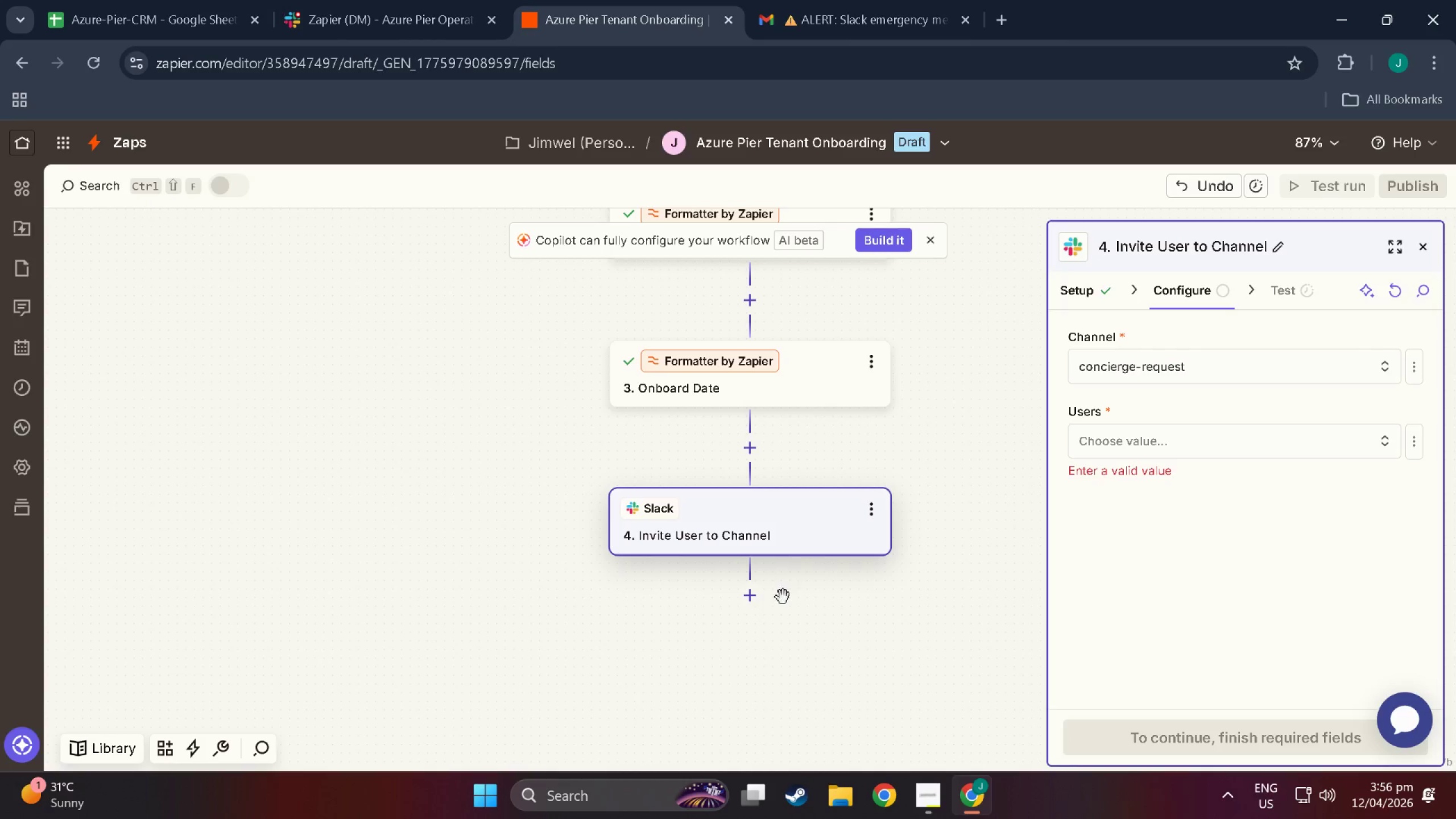 
left_click([756, 607])
 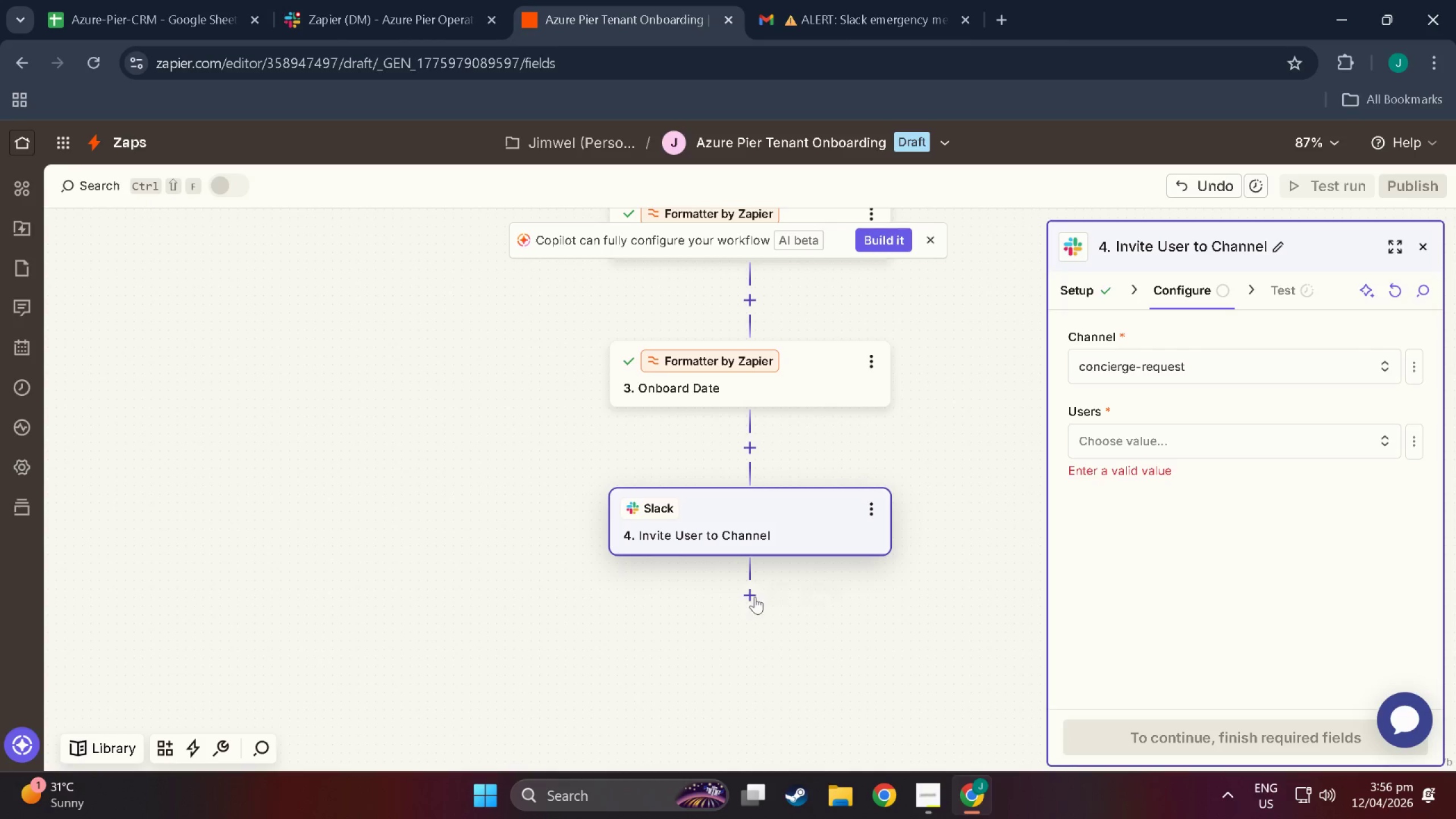 
left_click([754, 596])
 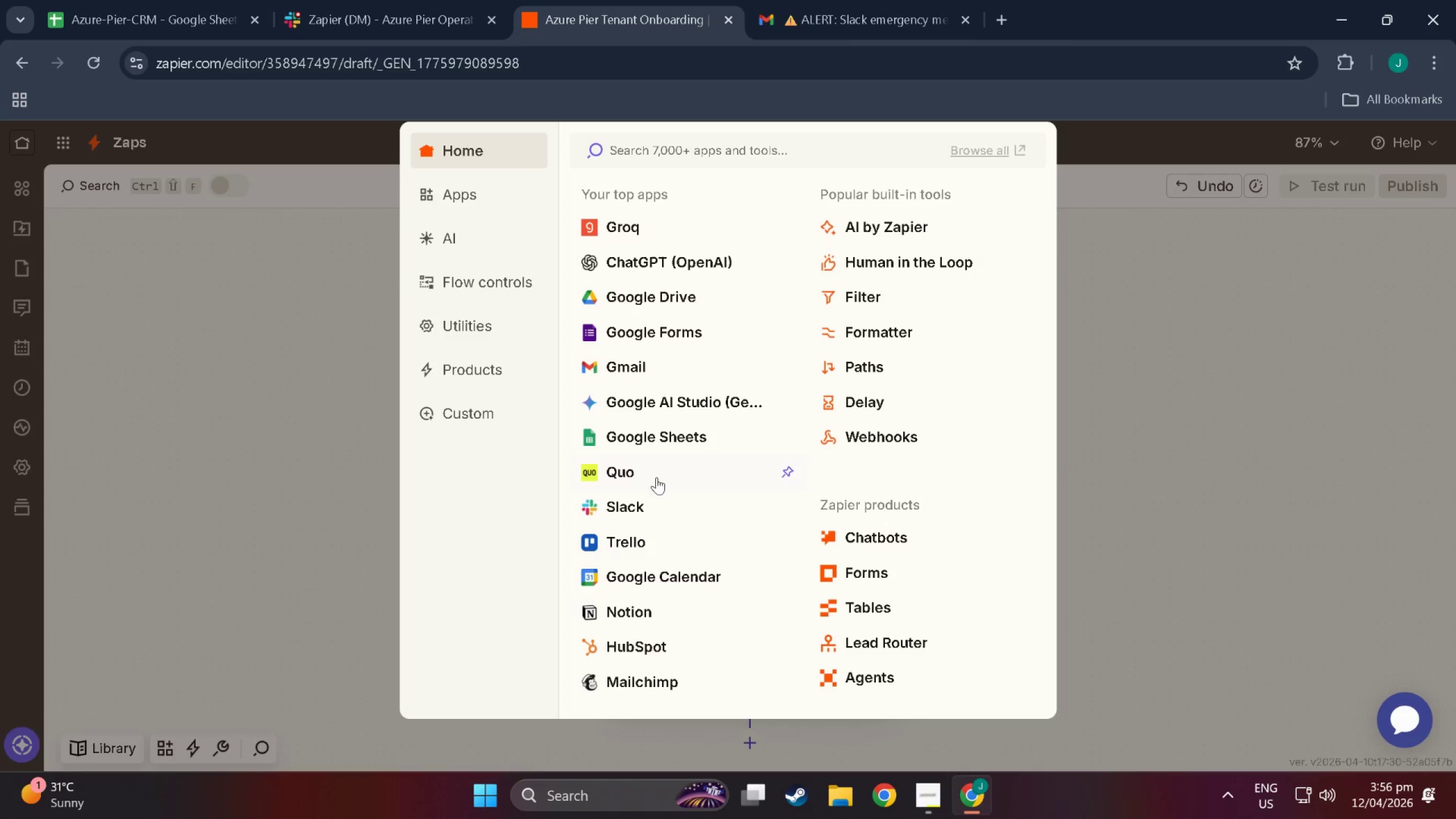 
left_click([640, 504])
 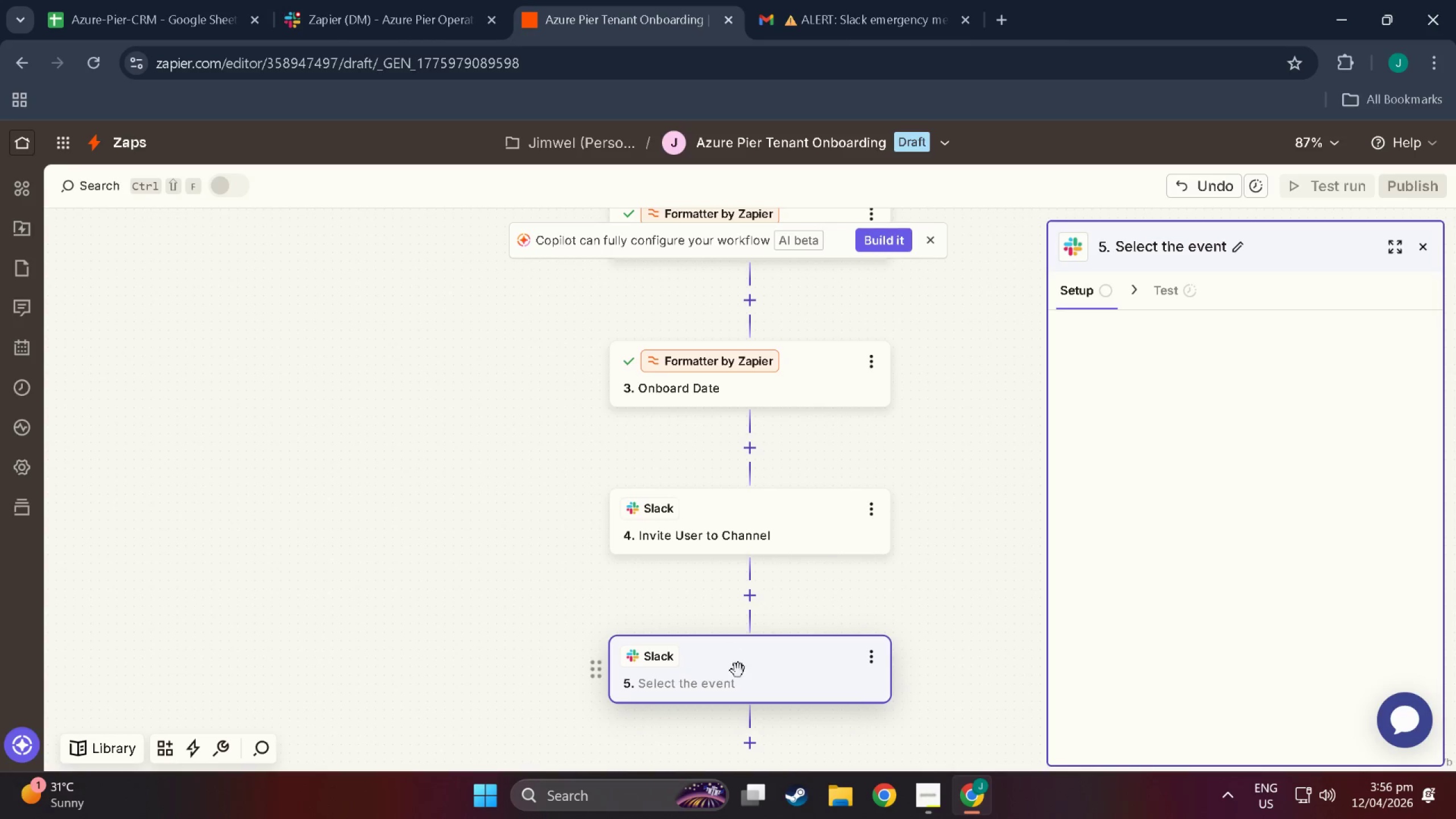 
left_click([748, 675])
 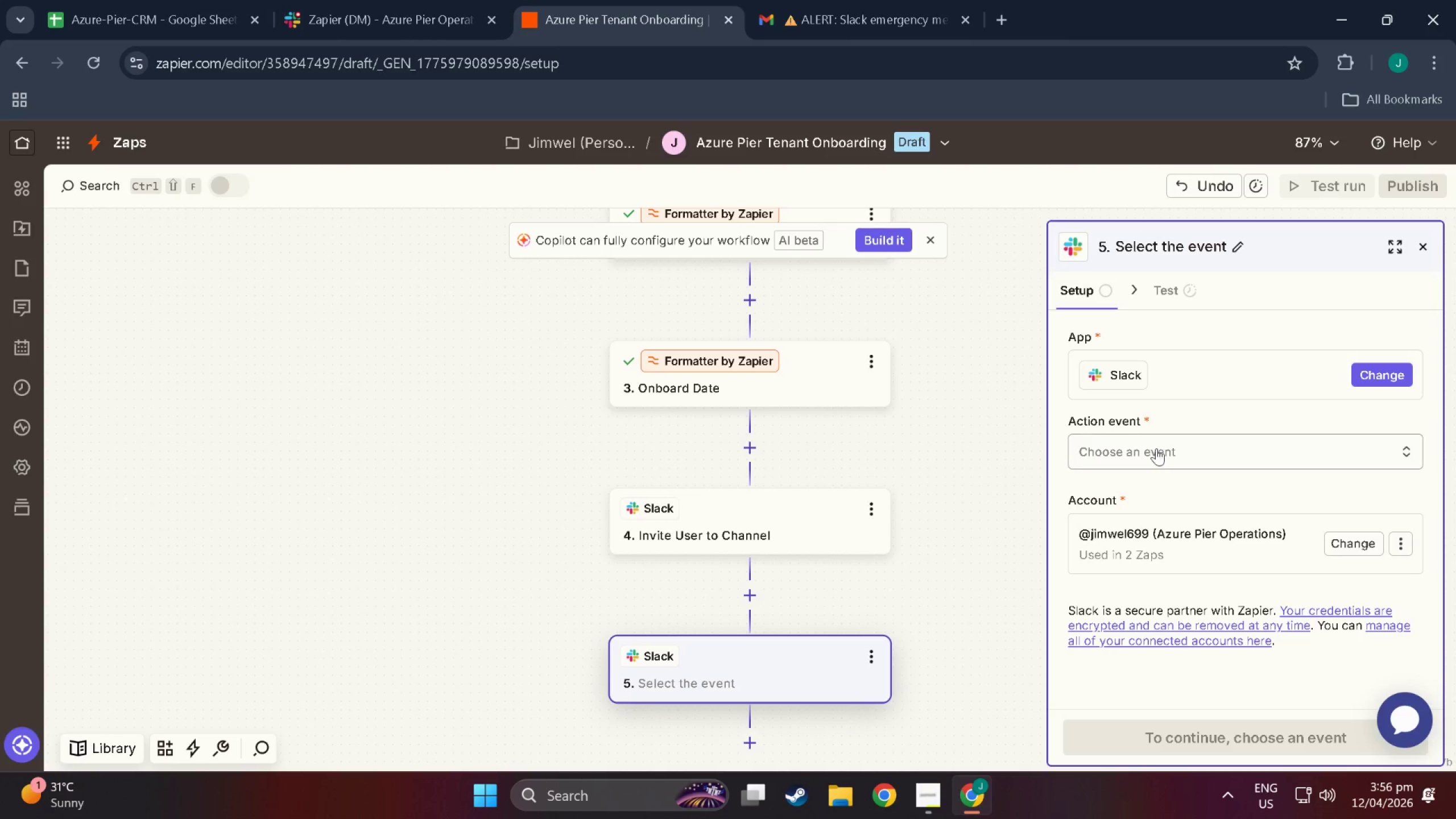 
left_click([1156, 448])
 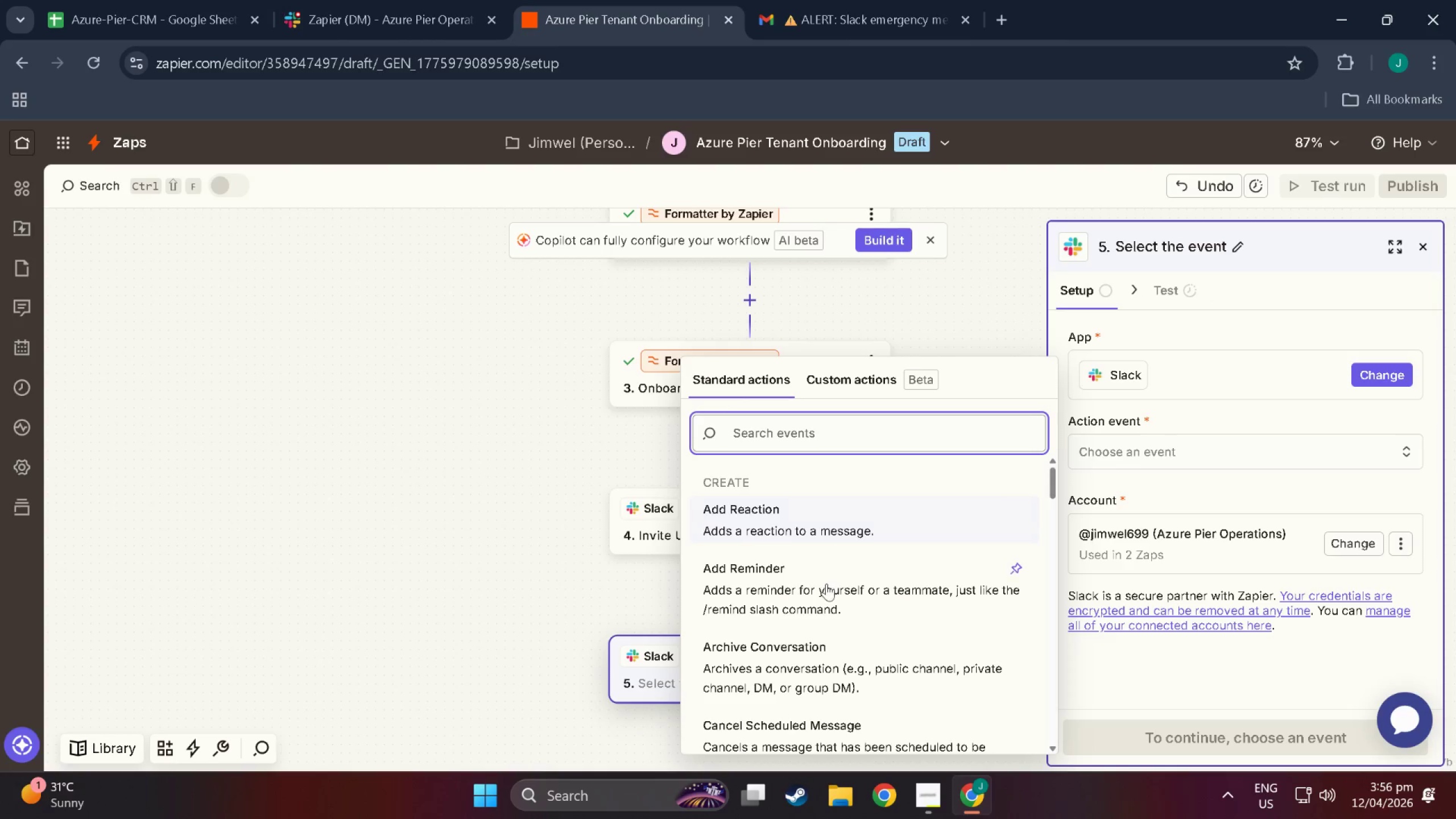 
scroll: coordinate [826, 590], scroll_direction: down, amount: 2.0
 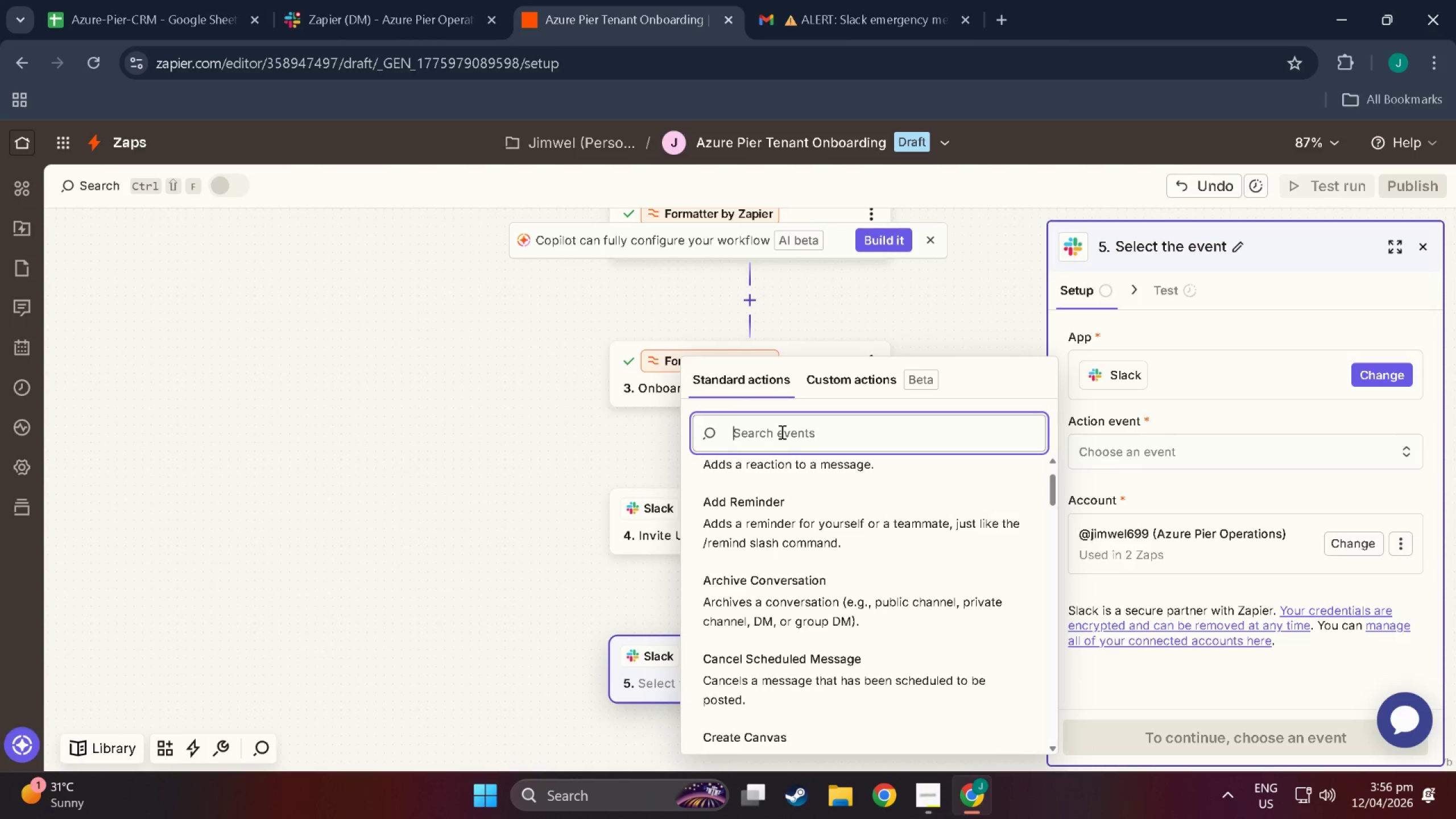 
type(se)
 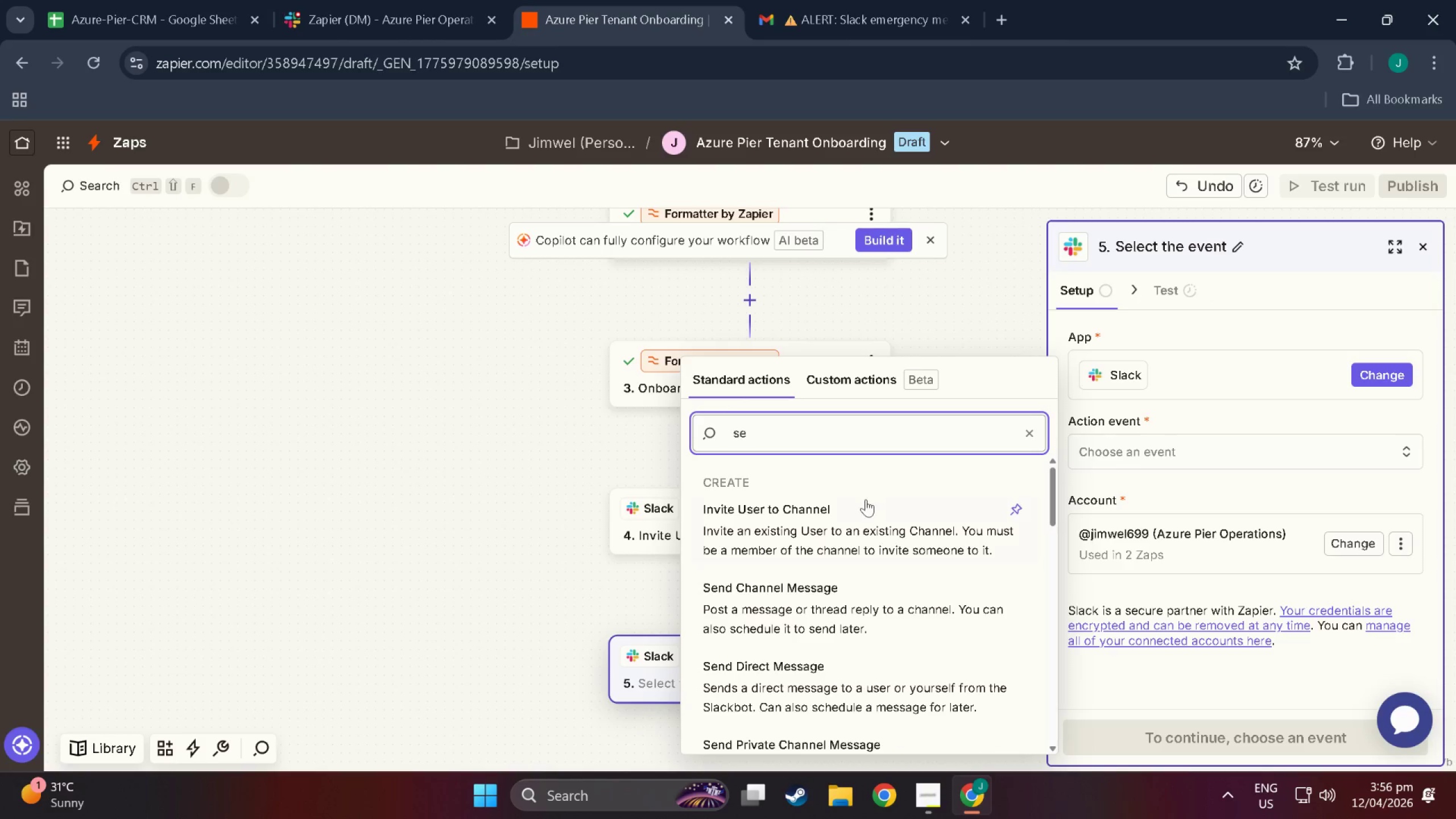 
type(nd)
 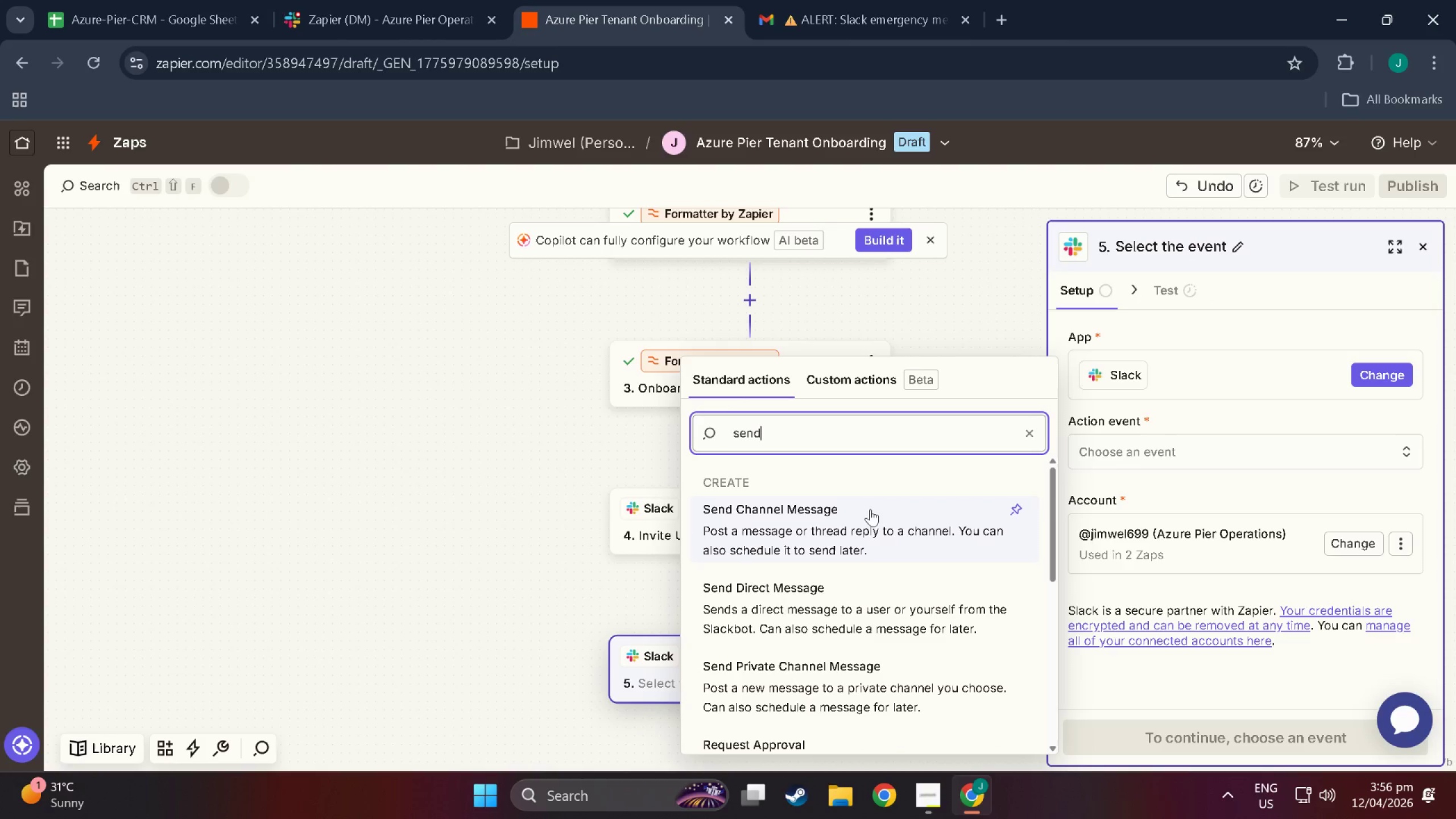 
left_click([870, 509])
 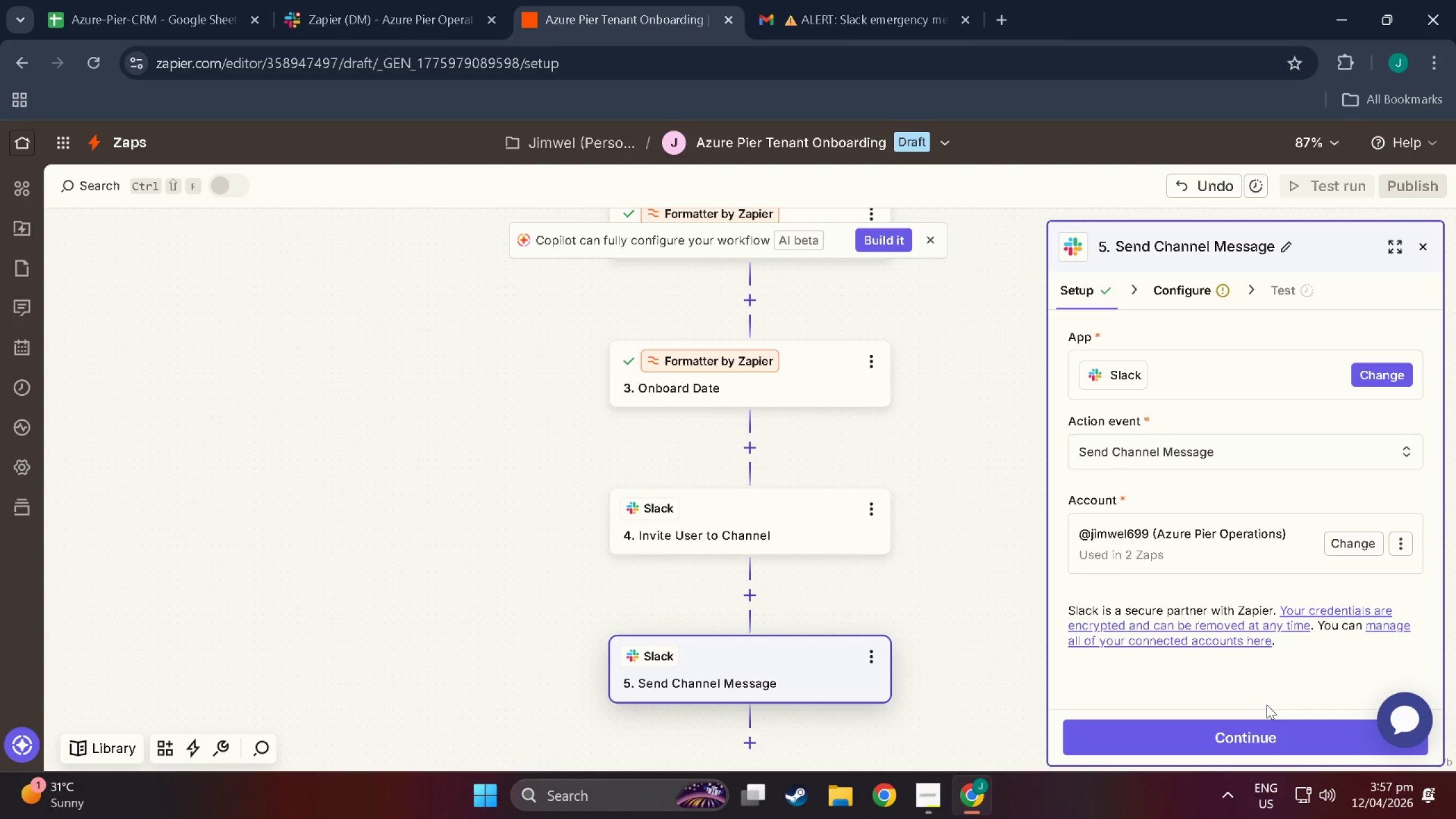 
left_click([1273, 750])
 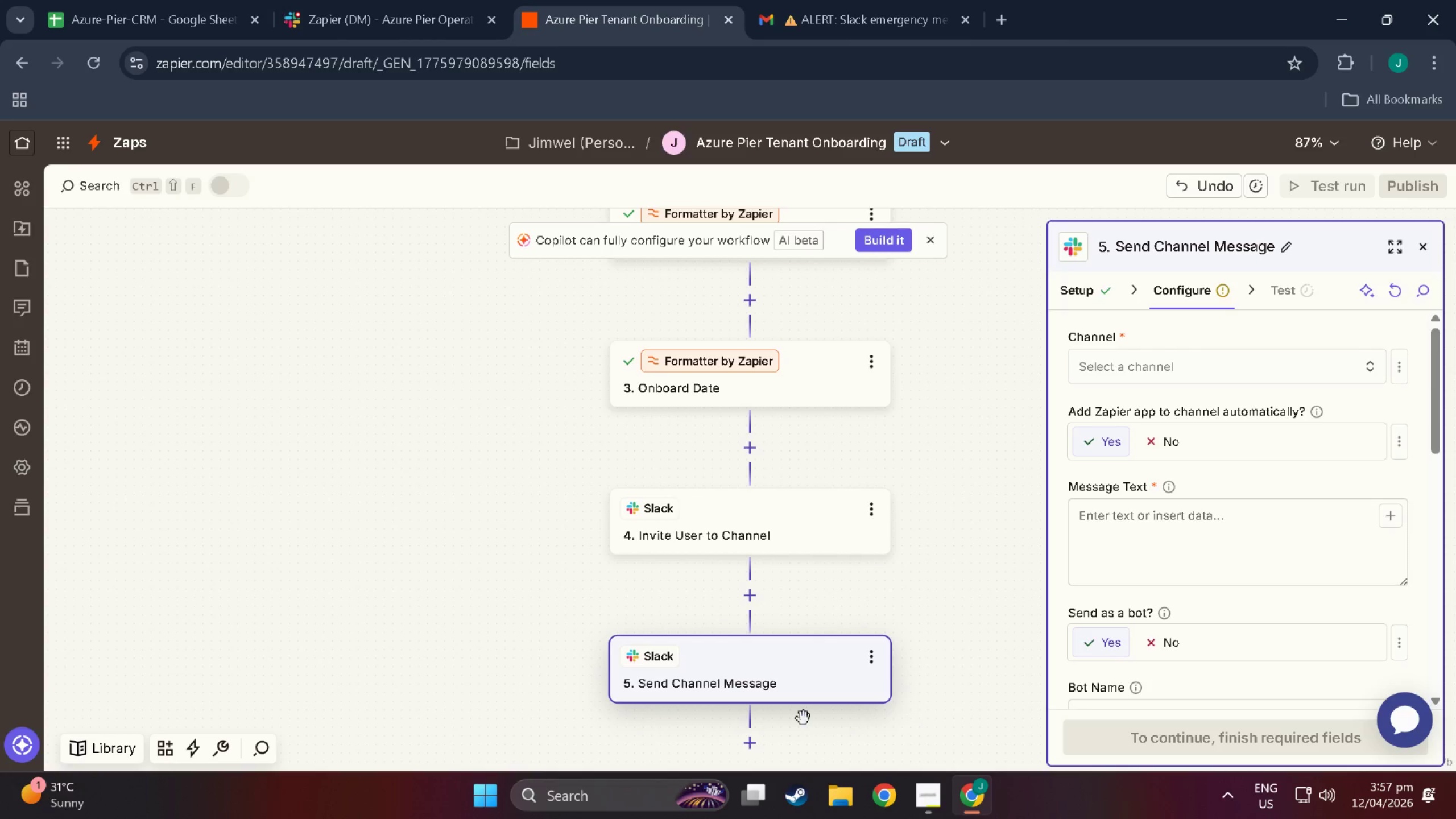 
wait(17.83)
 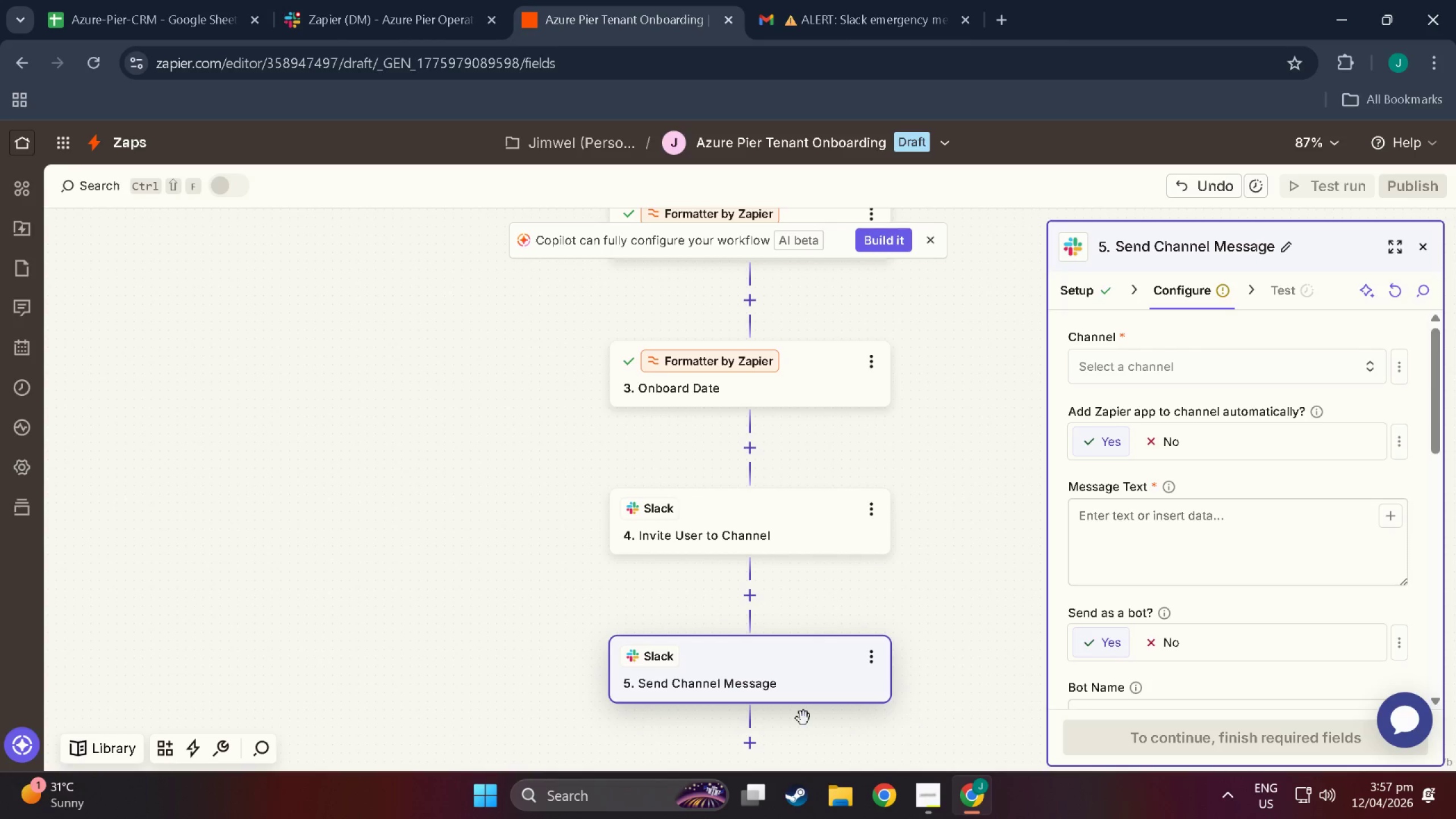 
left_click([1191, 369])
 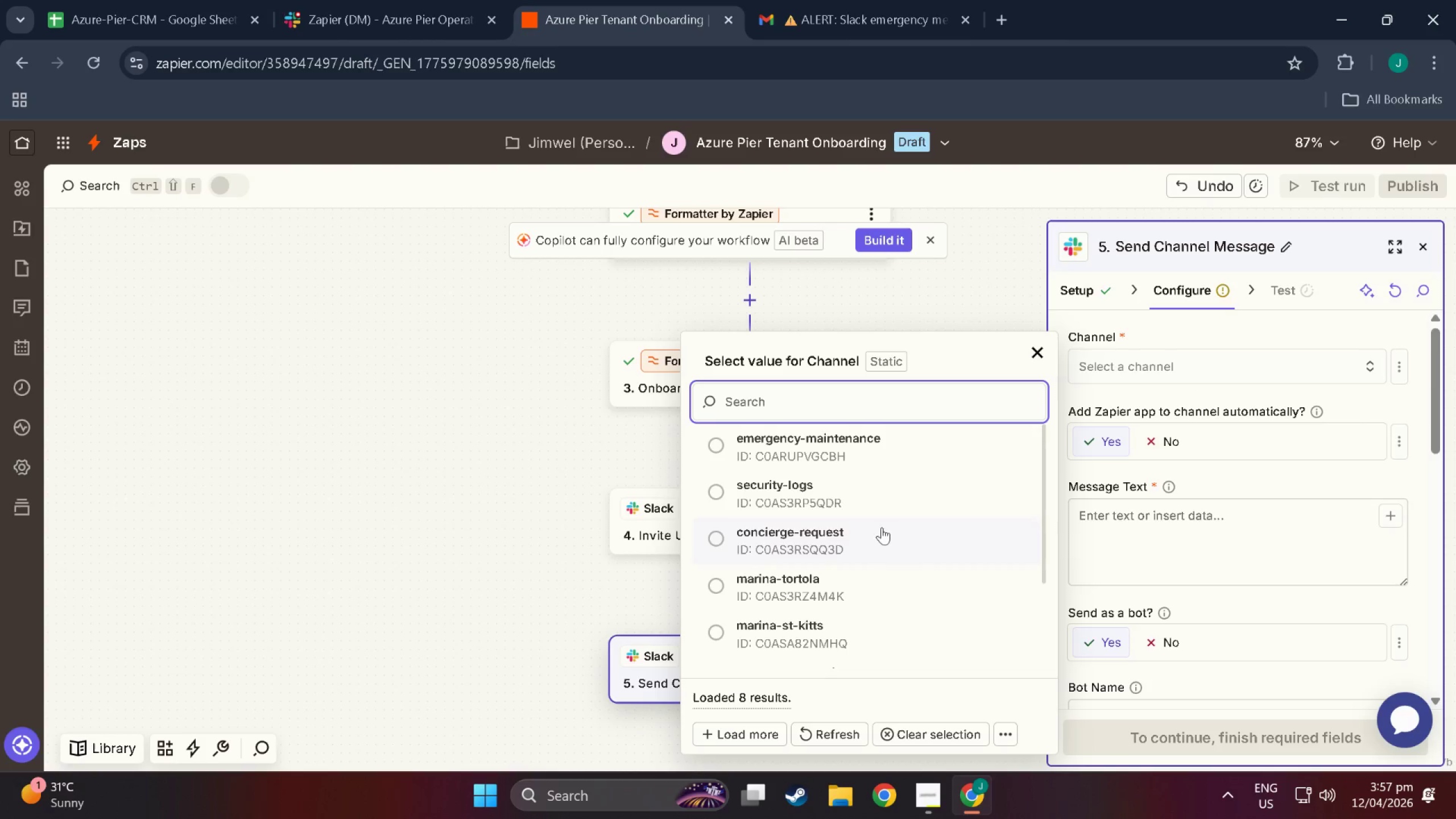 
left_click([842, 546])
 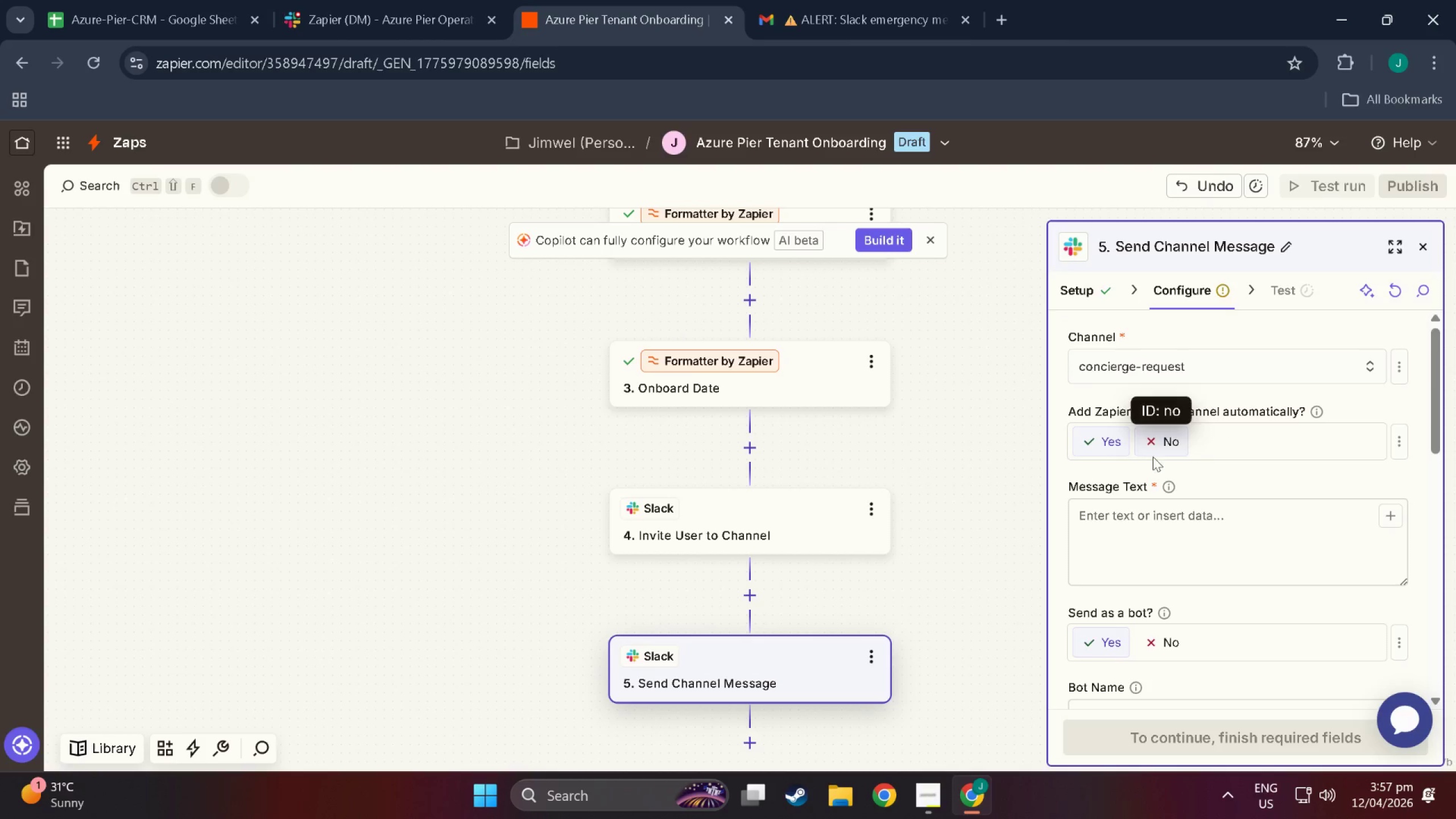 
left_click([1208, 516])
 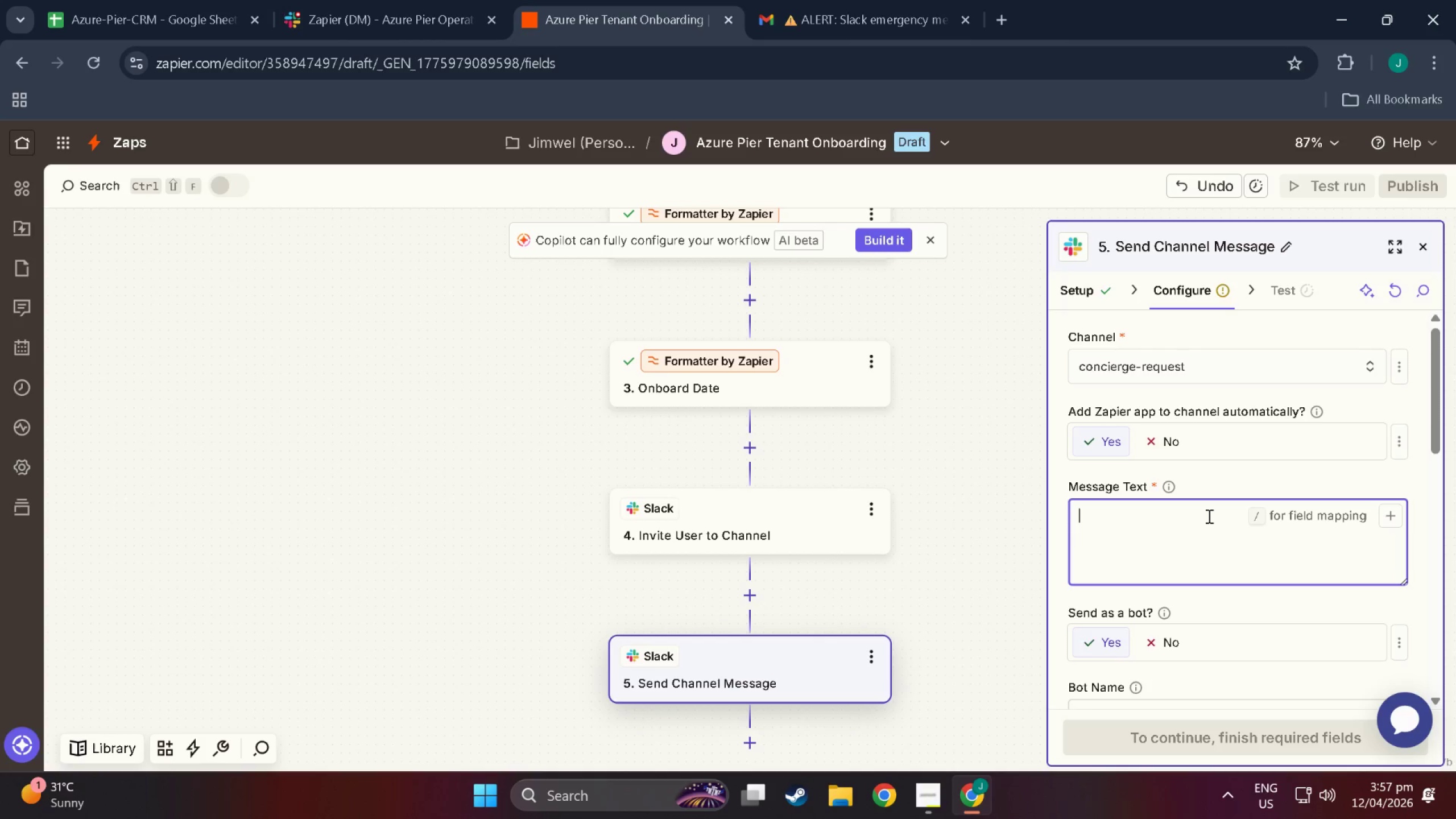 
wait(12.38)
 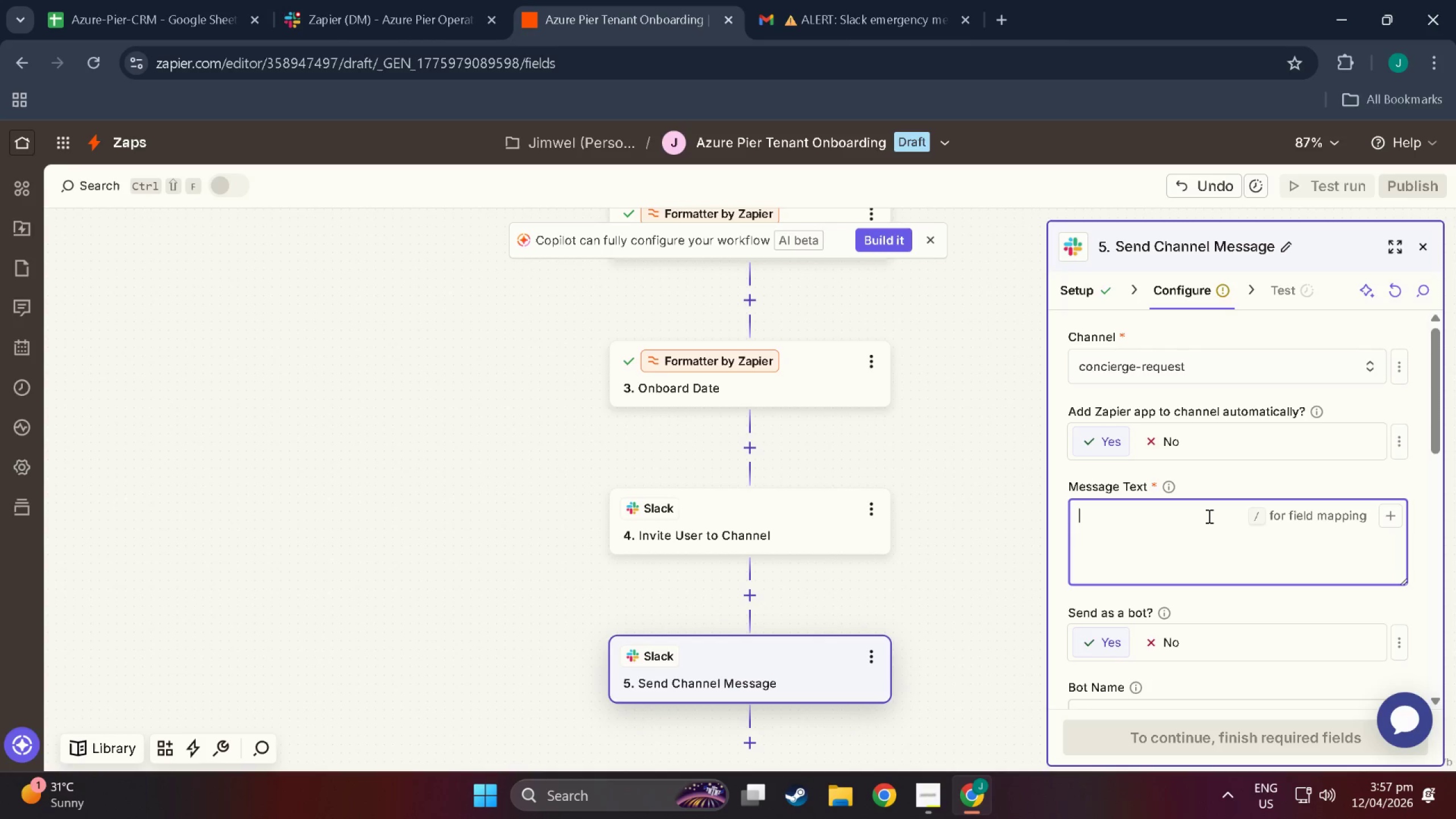 
scroll: coordinate [1218, 577], scroll_direction: down, amount: 7.0
 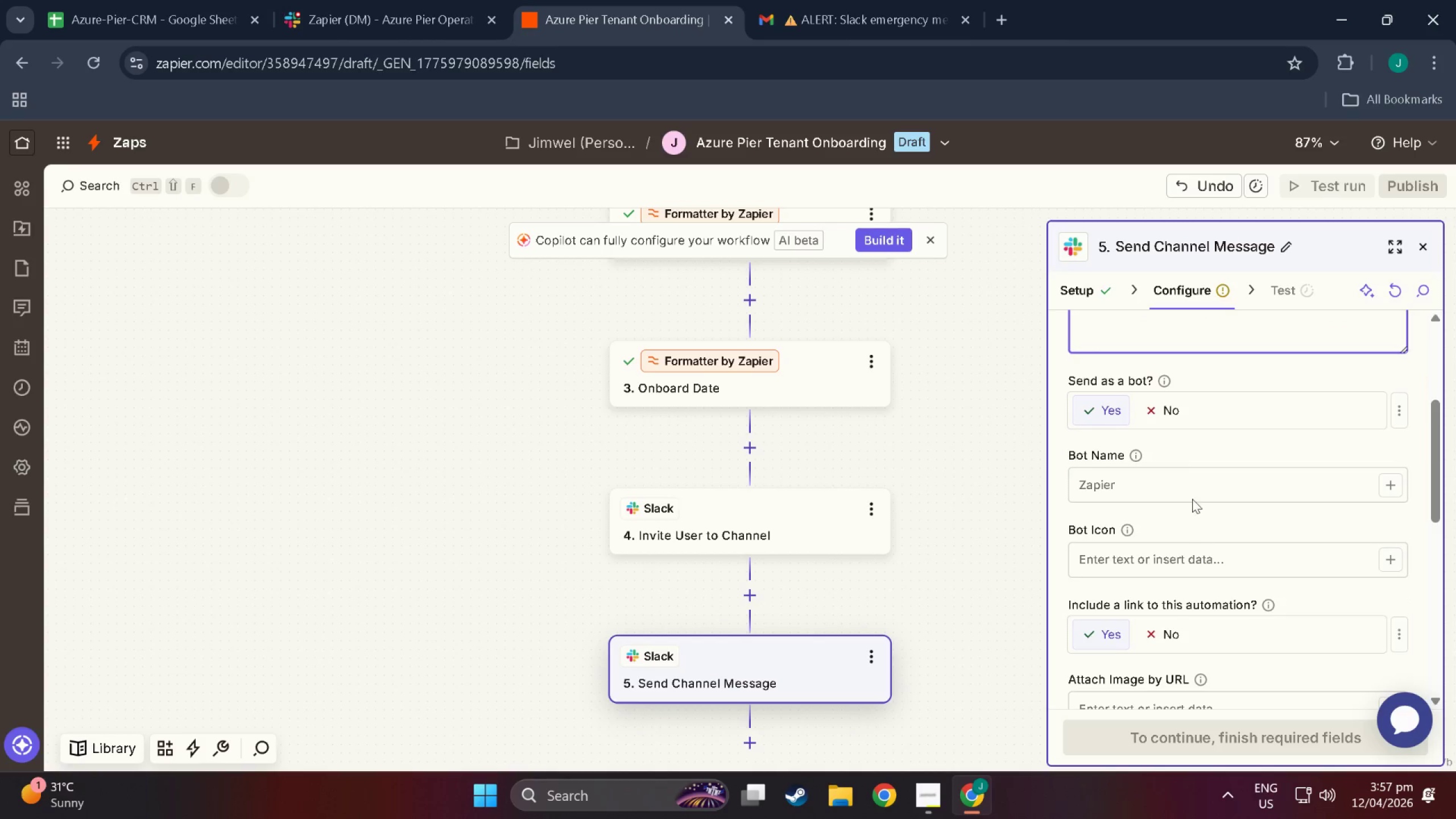 
left_click([1193, 481])
 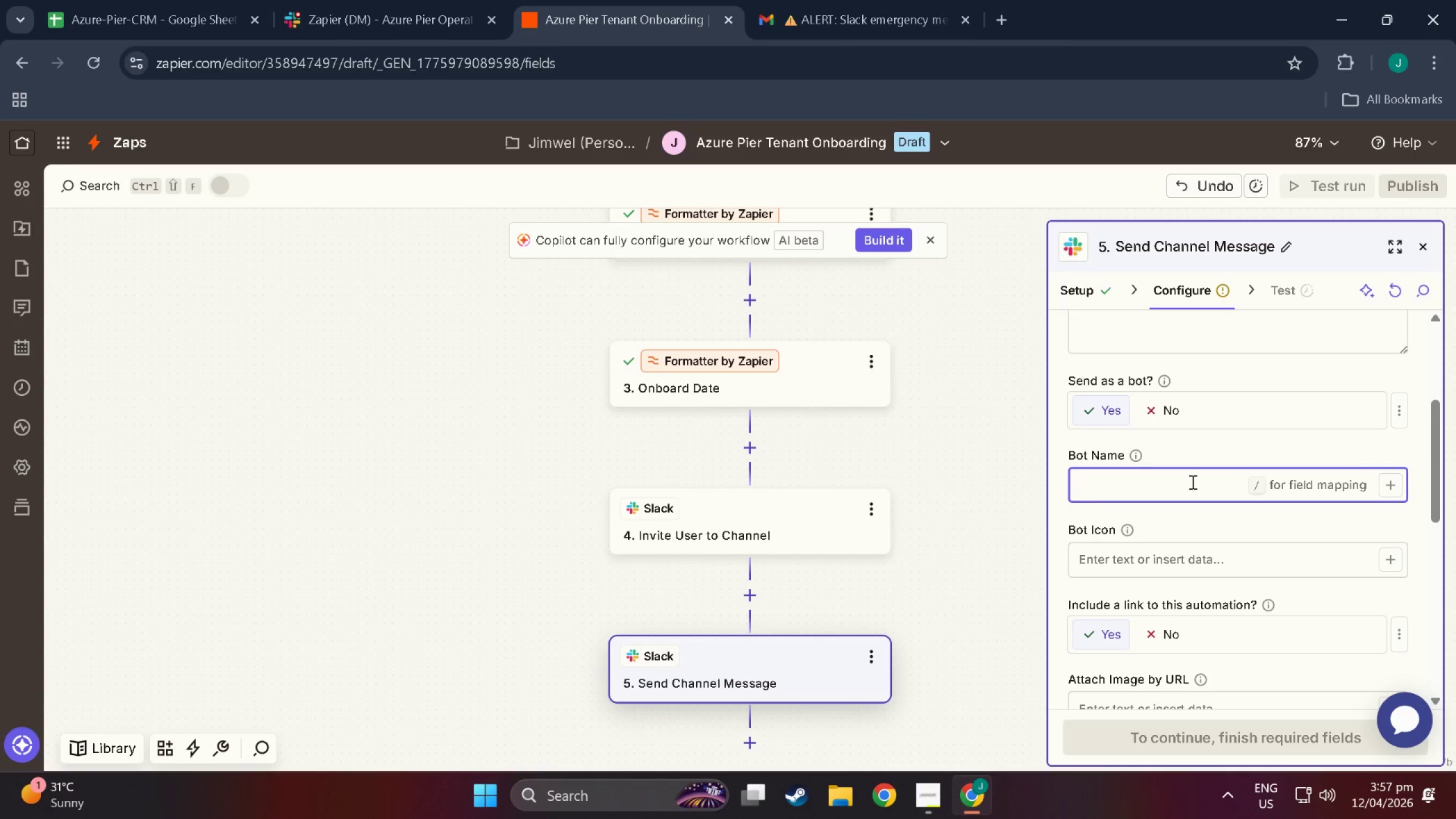 
hold_key(key=ShiftLeft, duration=1.5)
 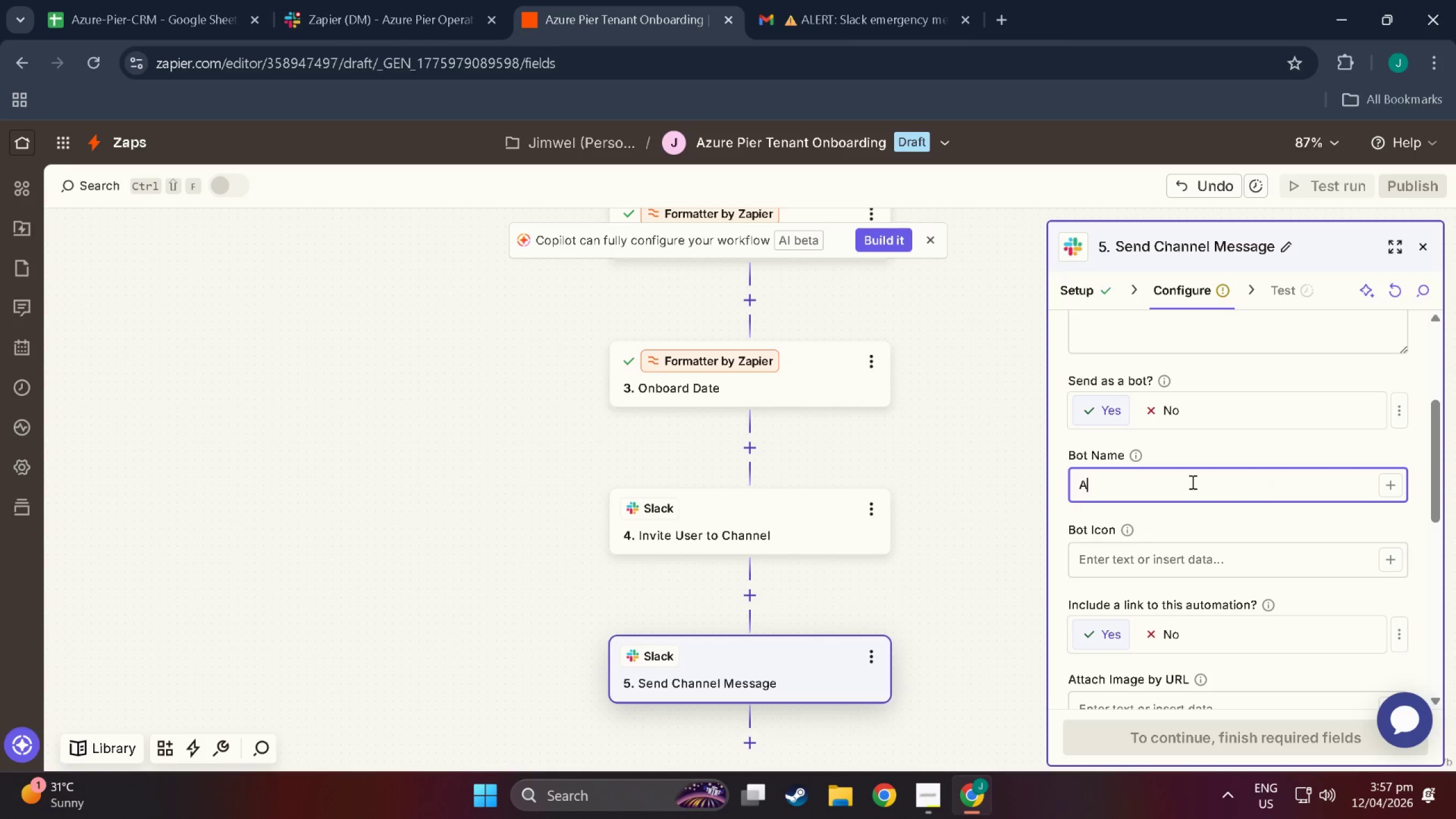 
type(Azure Pier Concierge)
 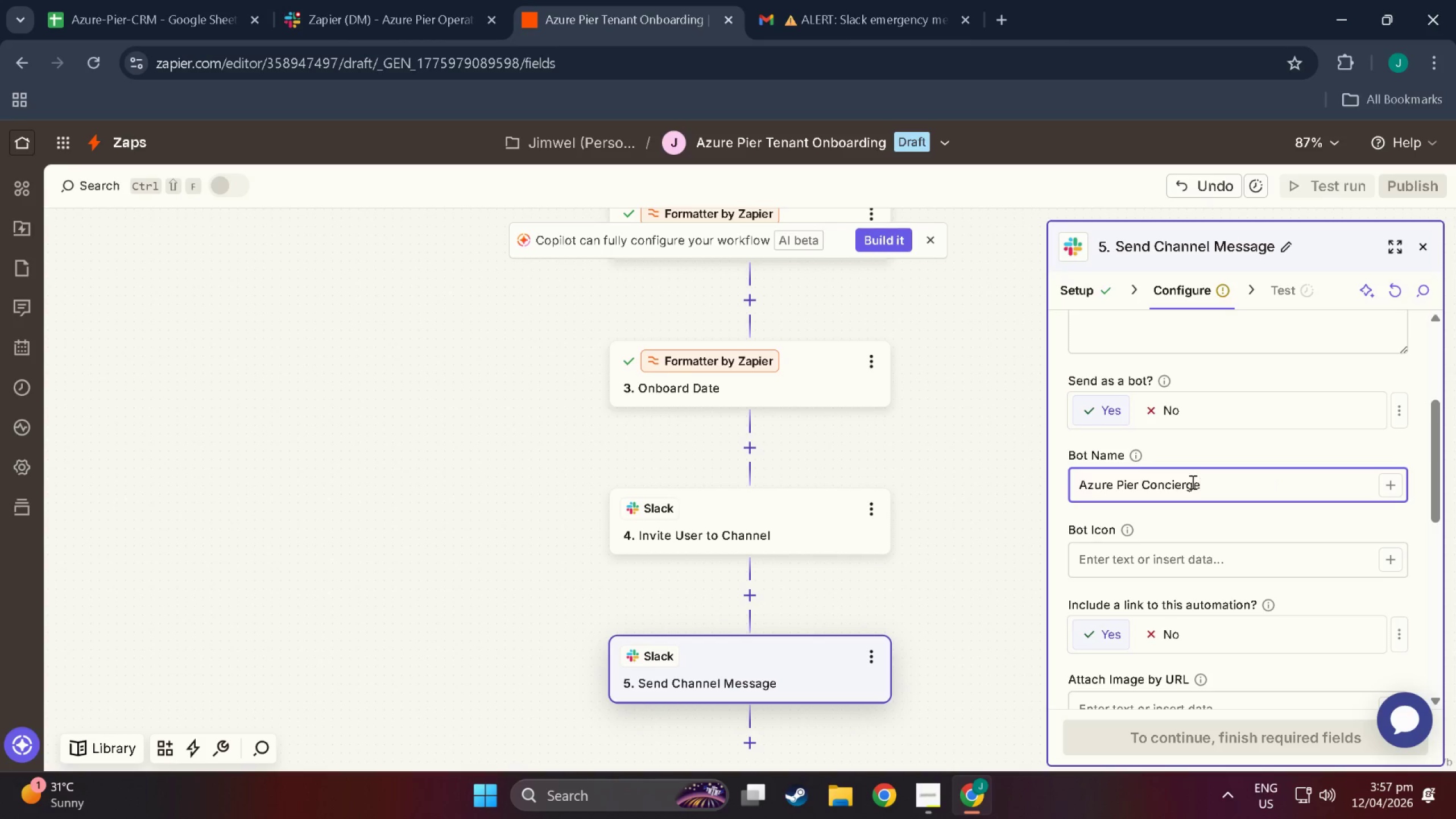 
left_click([1167, 548])
 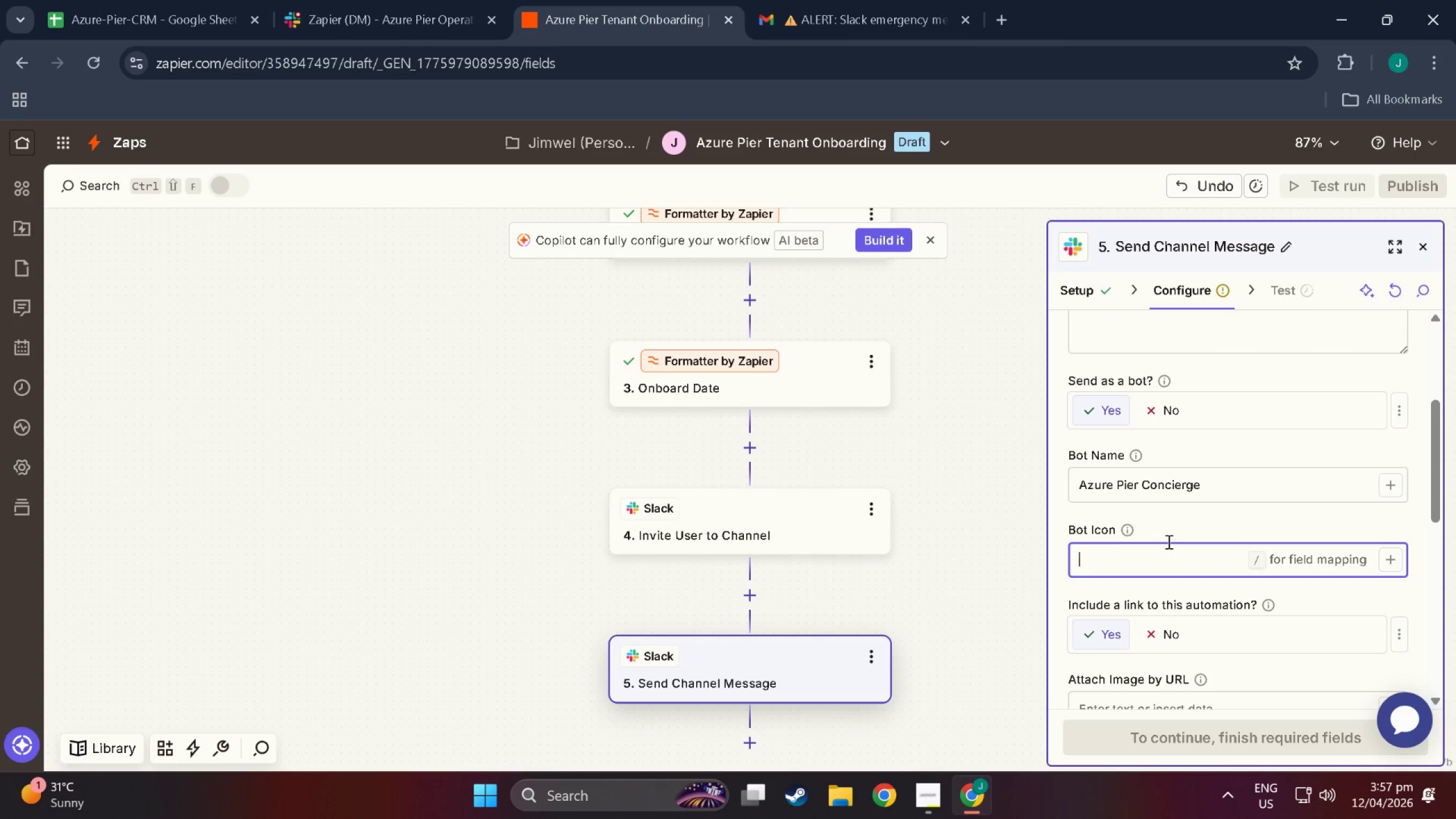 
type(:A)
key(Backspace)
type(anchio)
key(Backspace)
key(Backspace)
type(opr)
key(Backspace)
key(Backspace)
type(r:)
 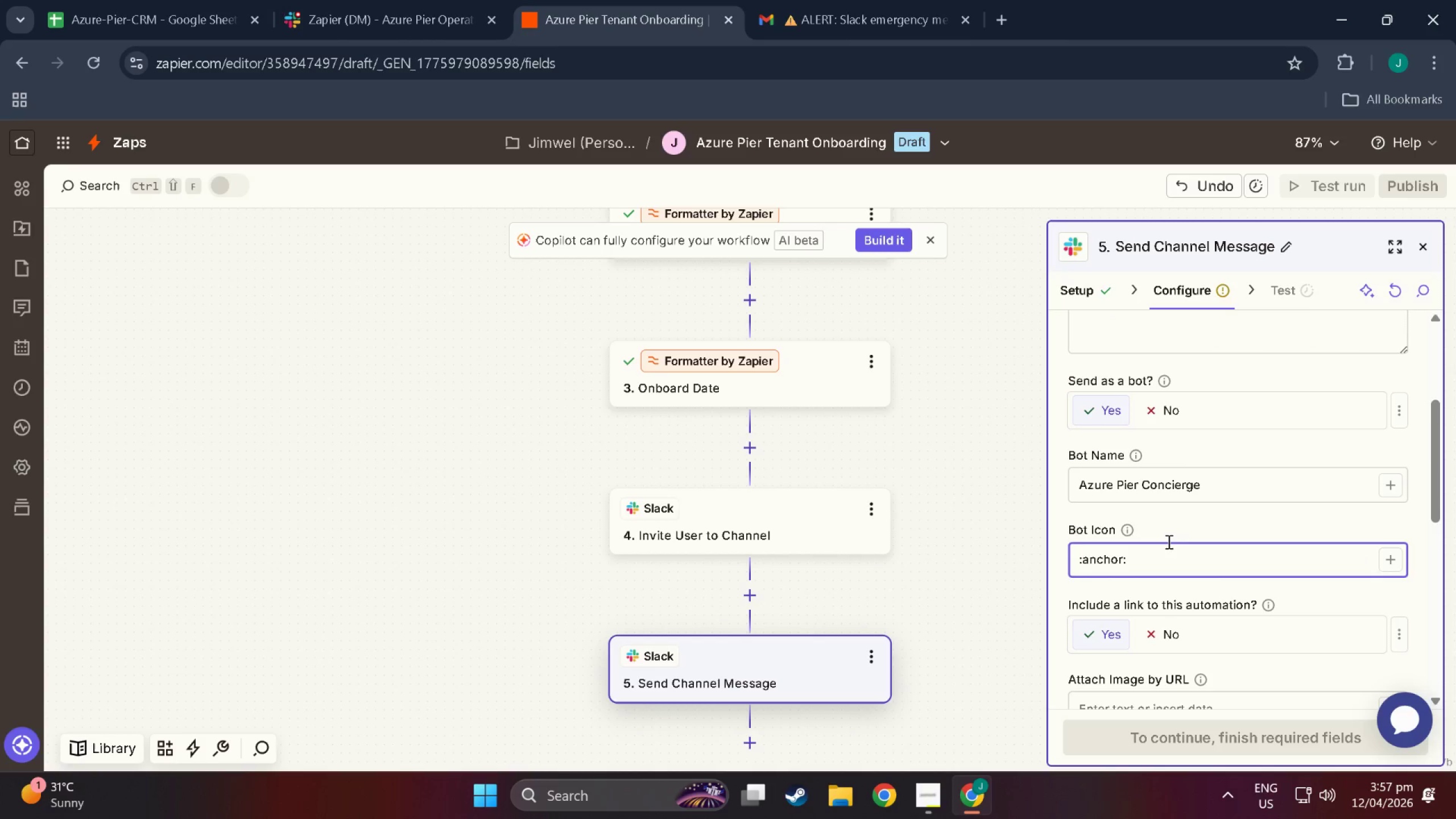 
left_click([1198, 394])
 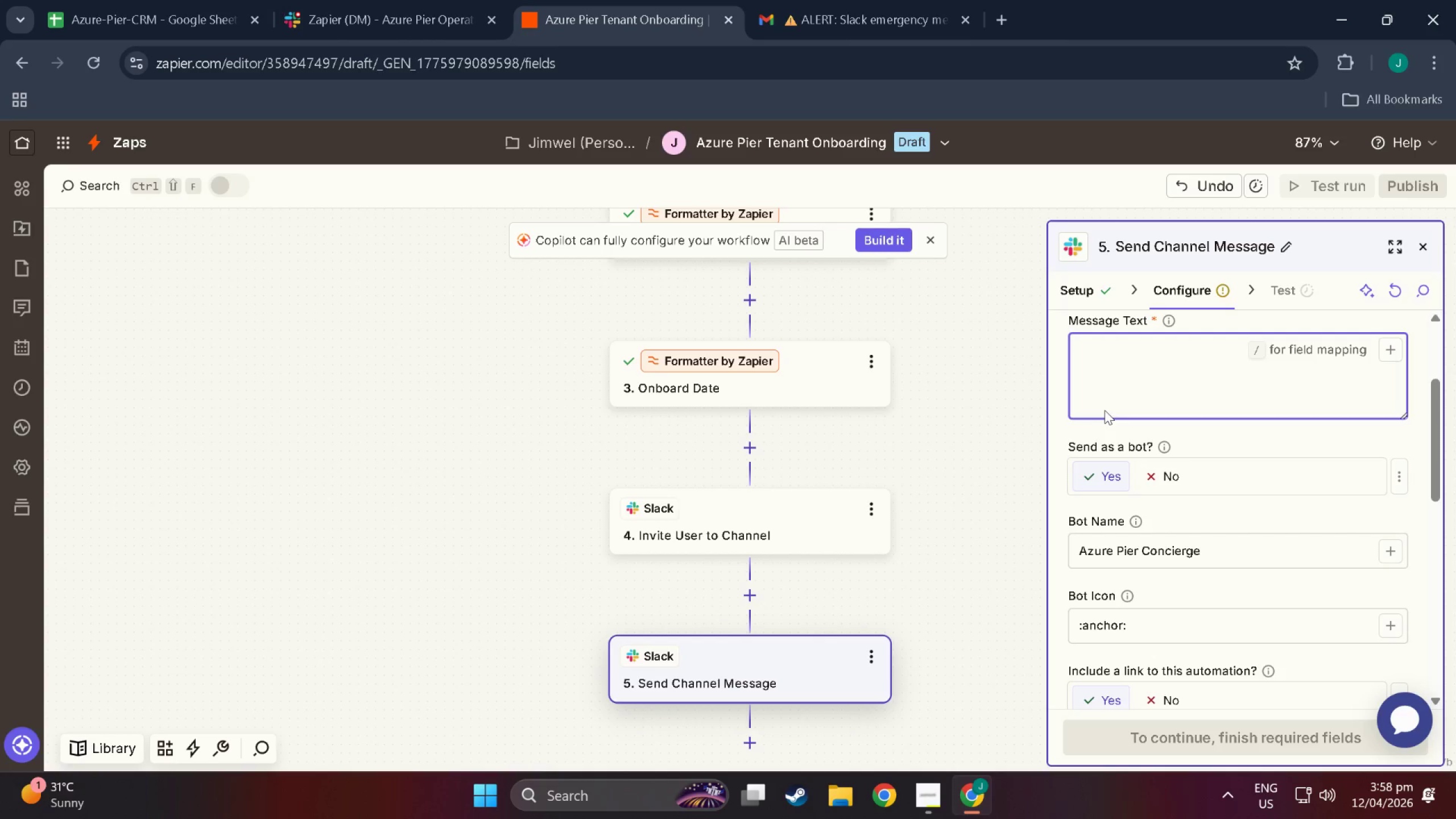 
scroll: coordinate [1200, 391], scroll_direction: up, amount: 2.0
 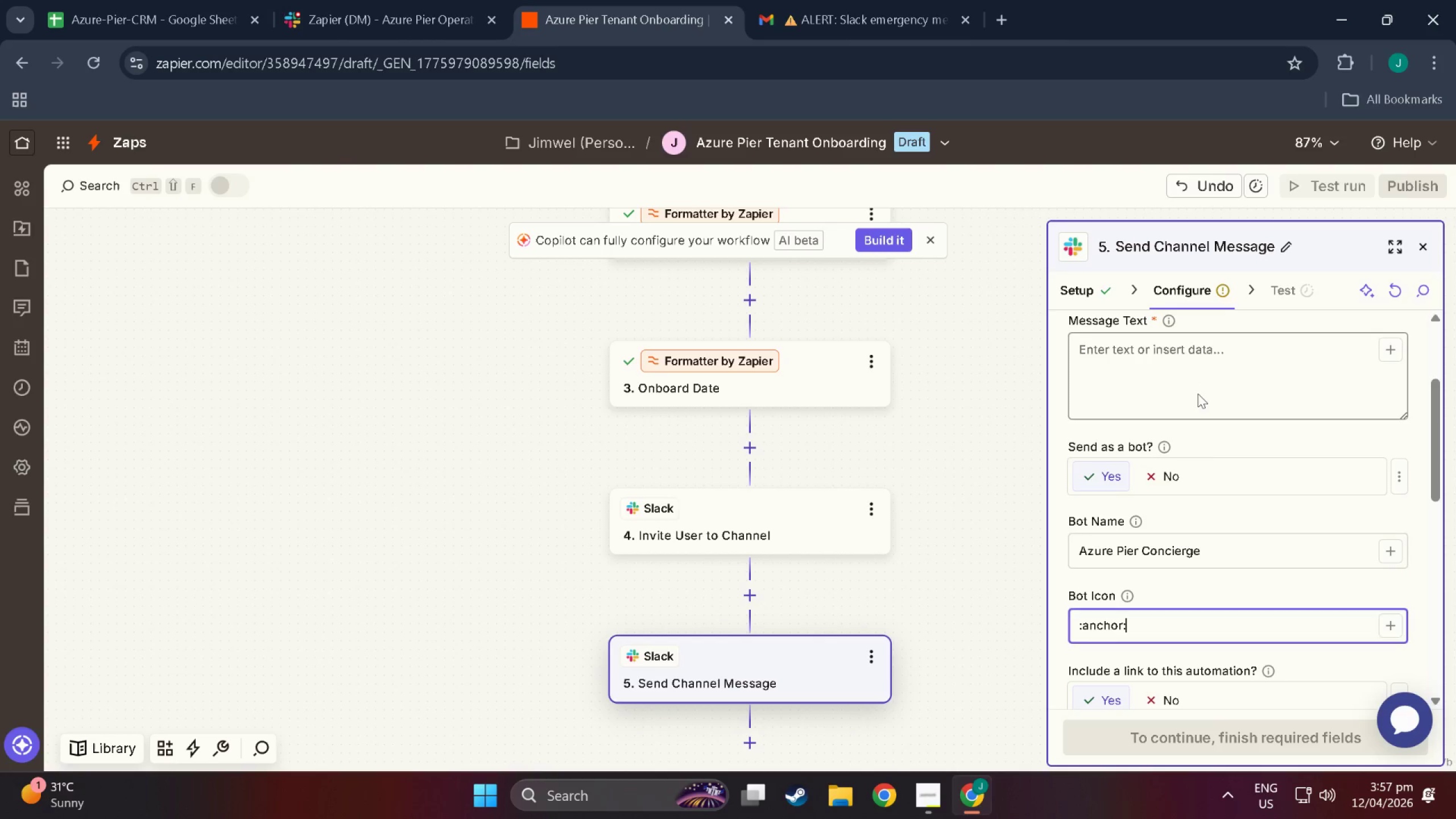 
wait(15.44)
 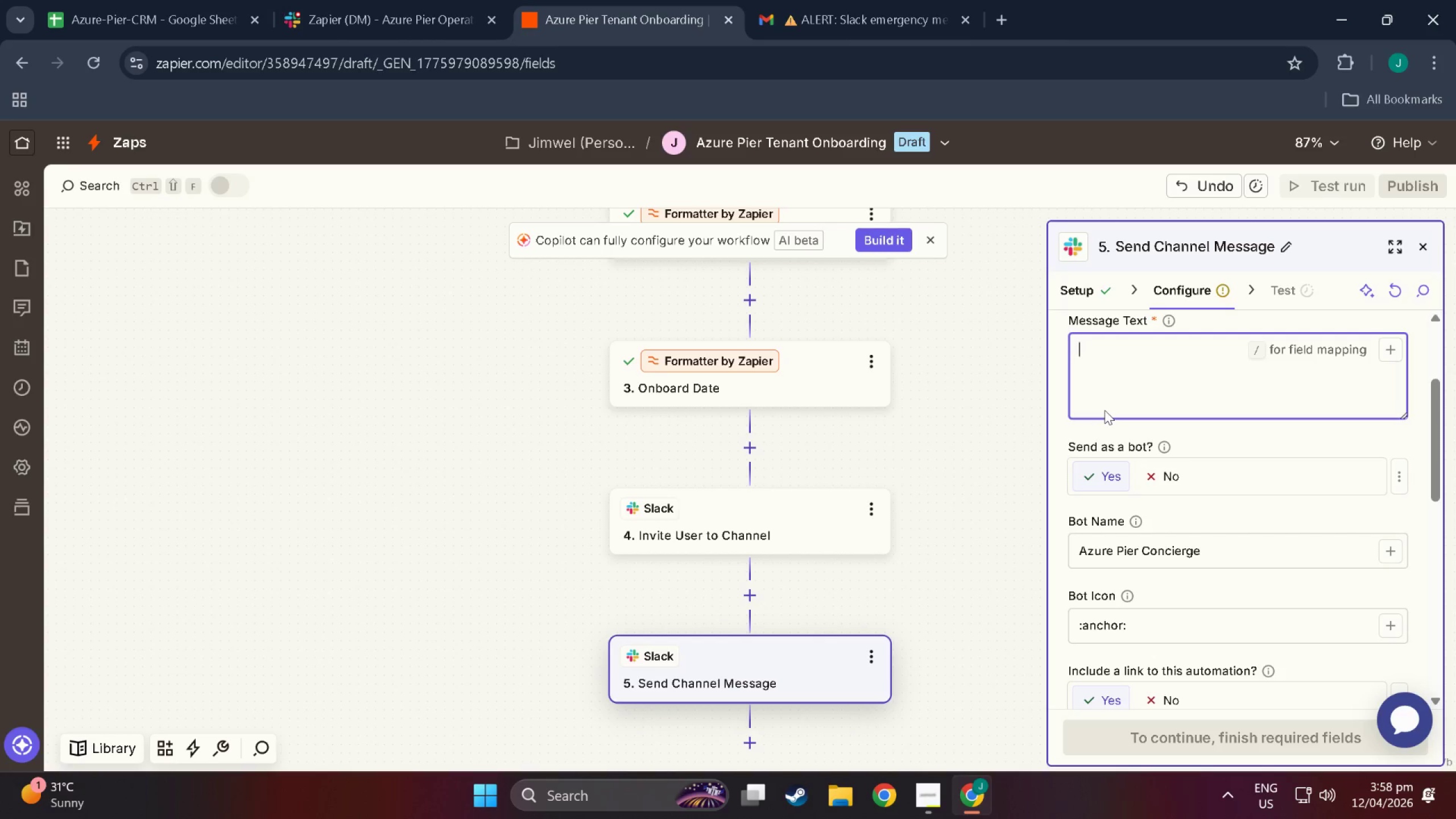 
key(Meta+Period)
 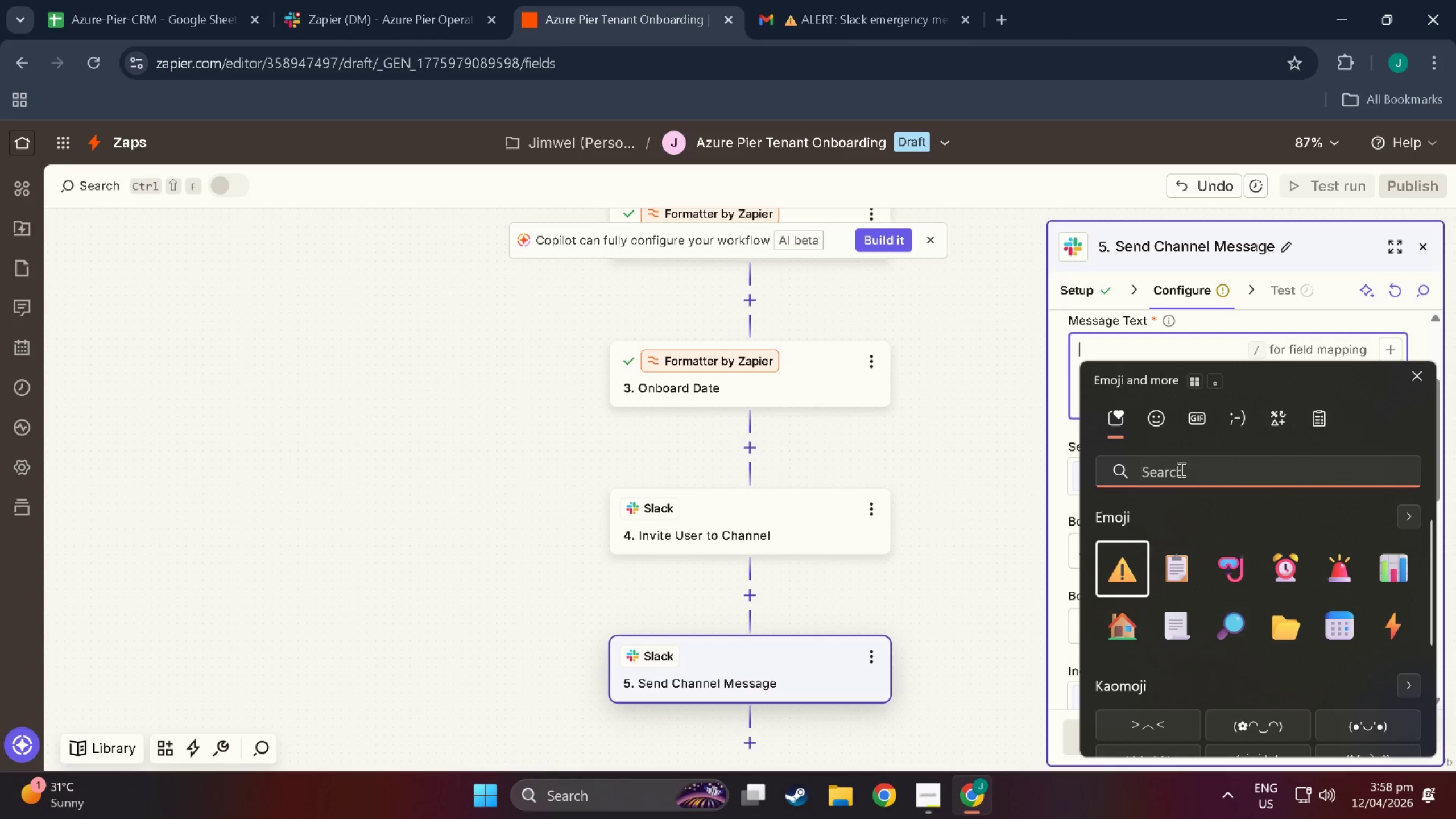 
wait(5.19)
 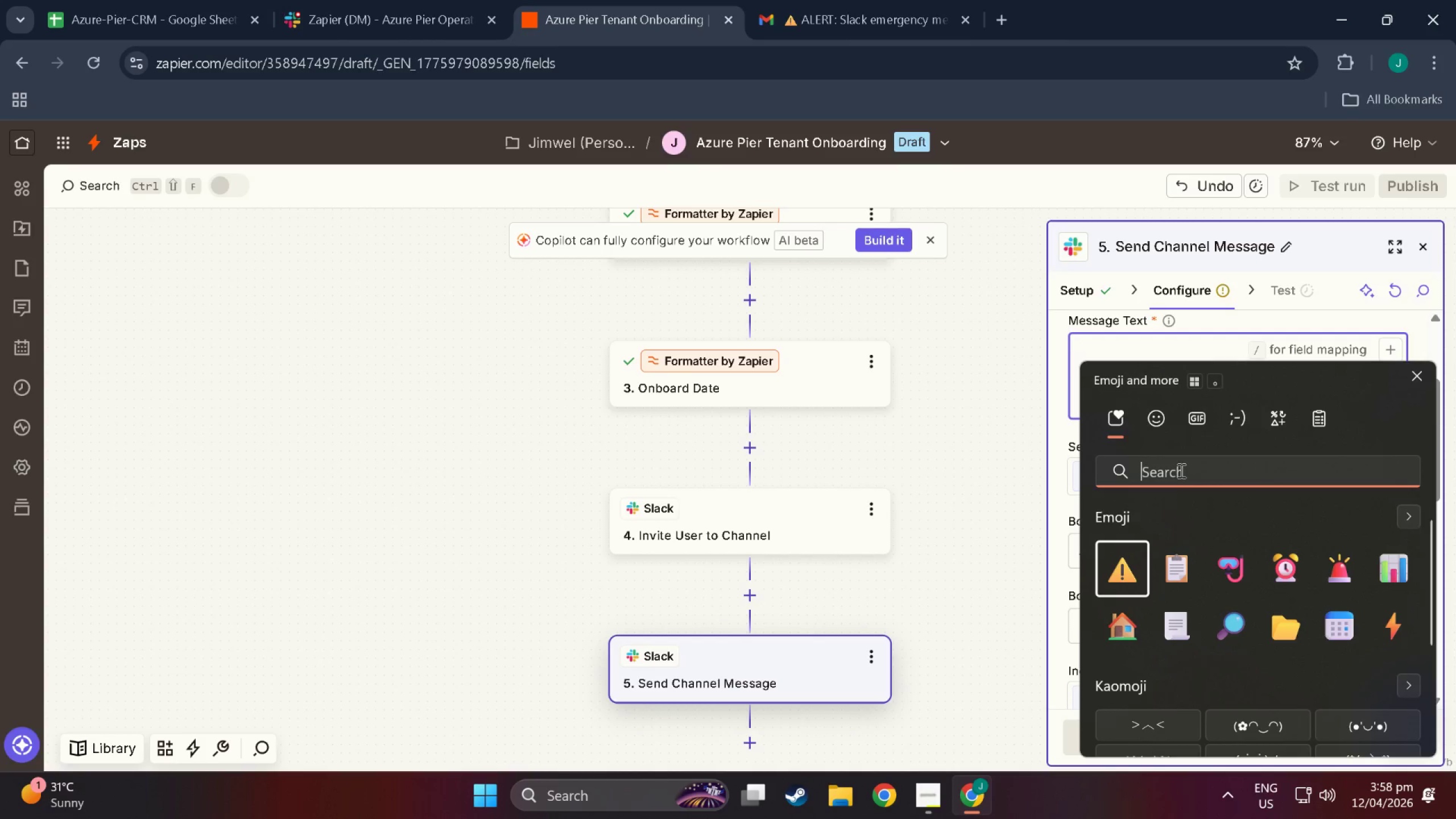 
type(an)
 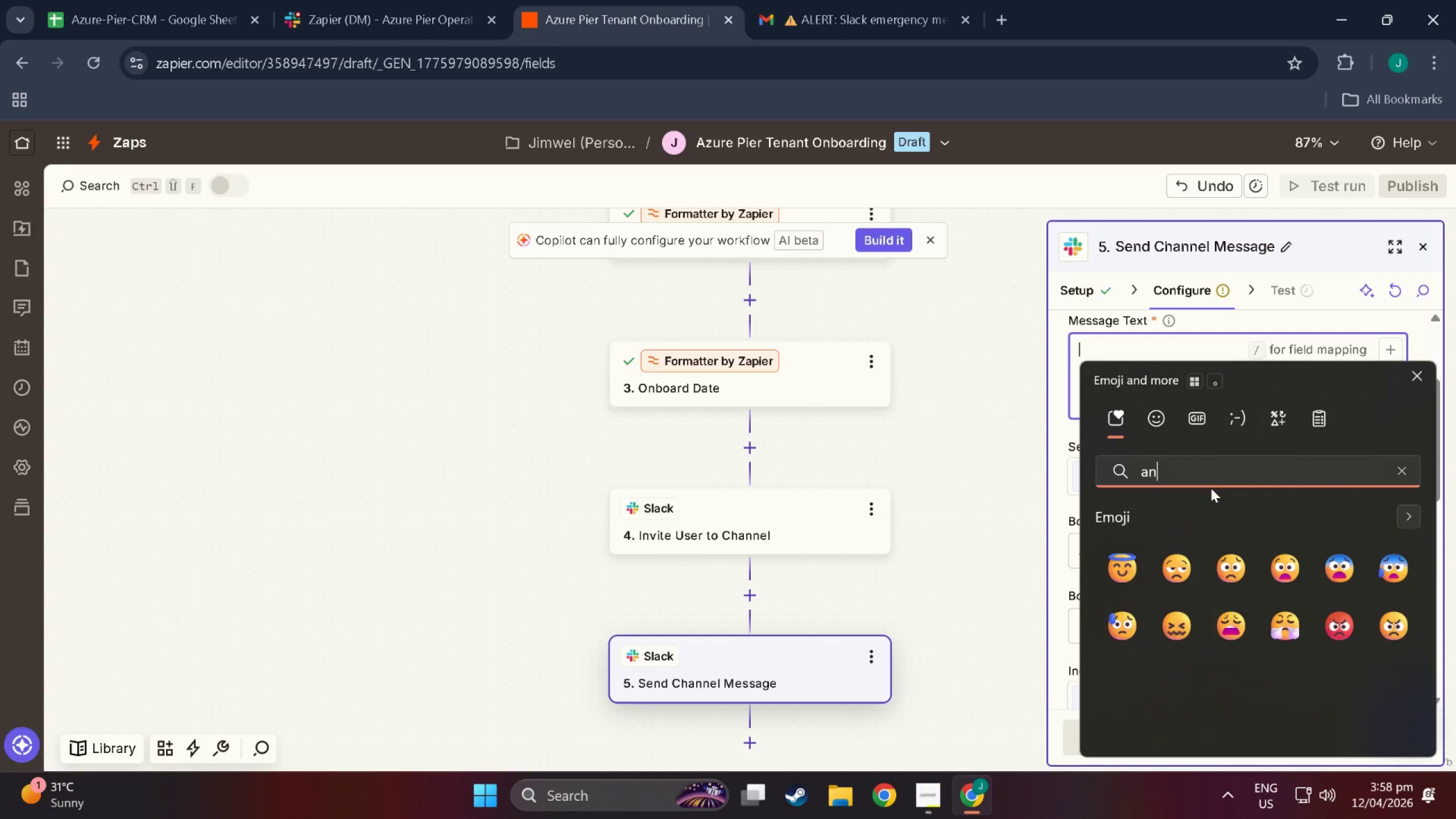 
key(C)
 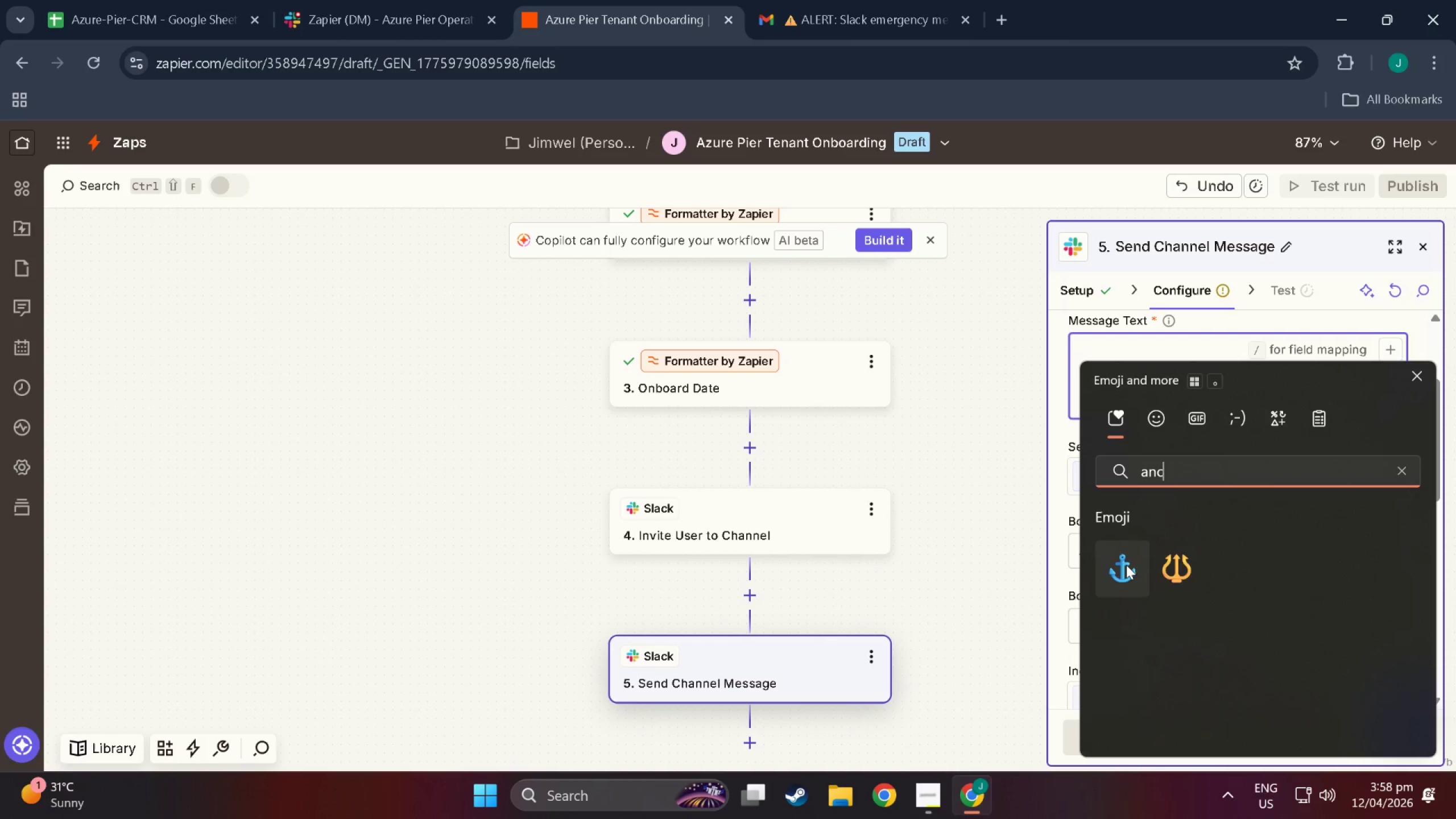 
left_click([1126, 565])
 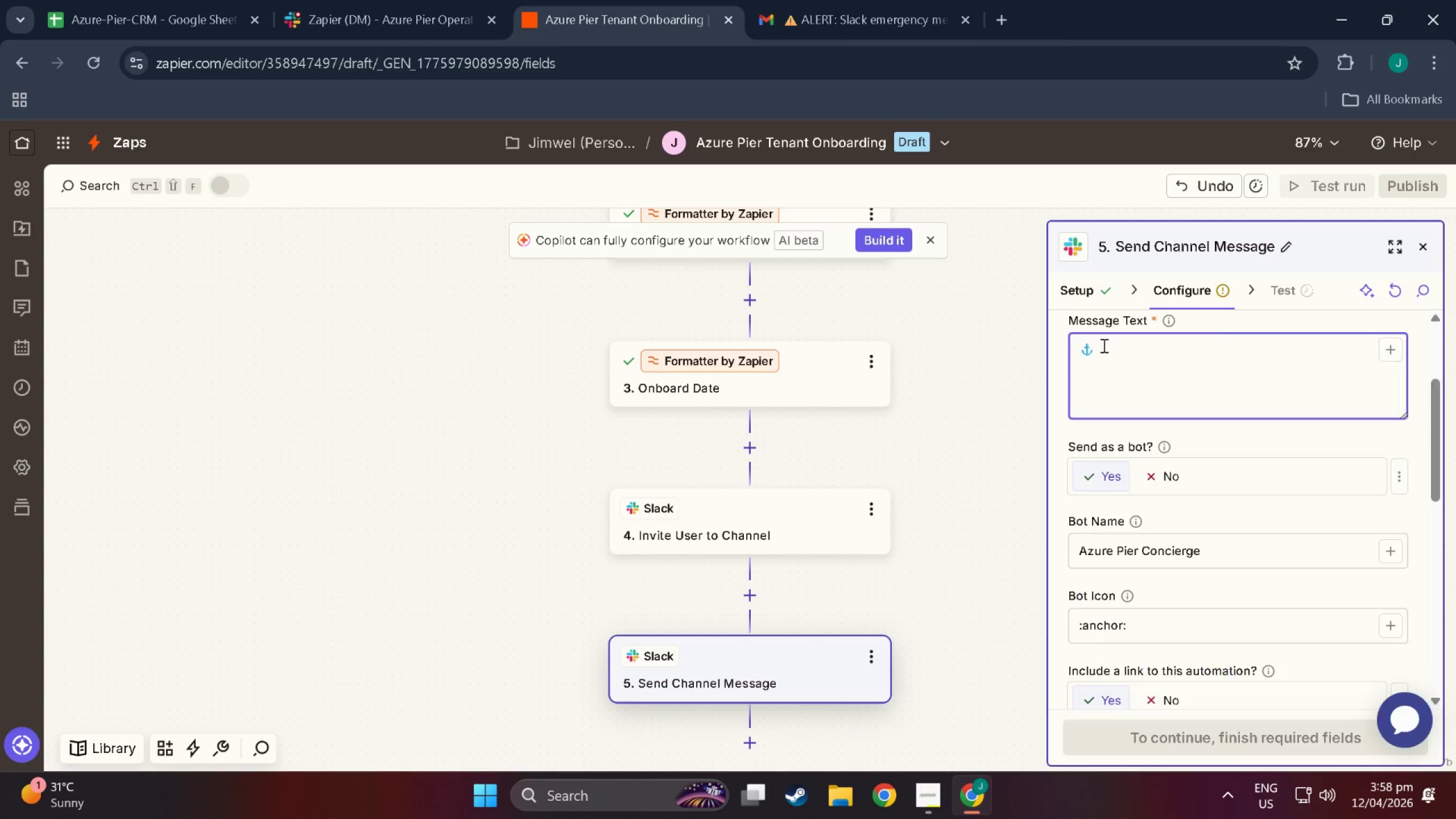 
double_click([1103, 345])
 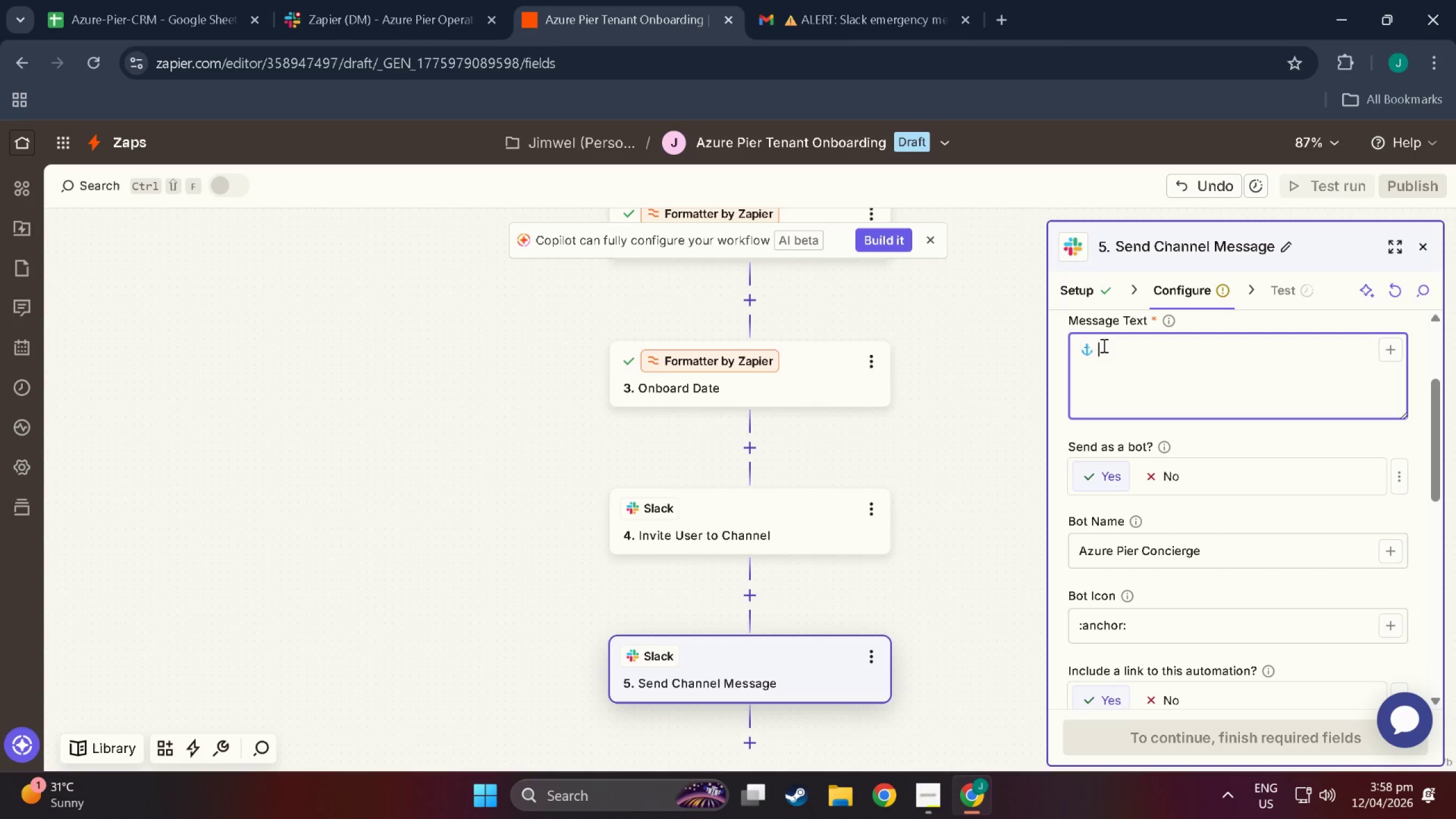 
type( *Welcometo)
key(Backspace)
key(Backspace)
type( y)
key(Backspace)
type(to Azure Pier & Slip )
 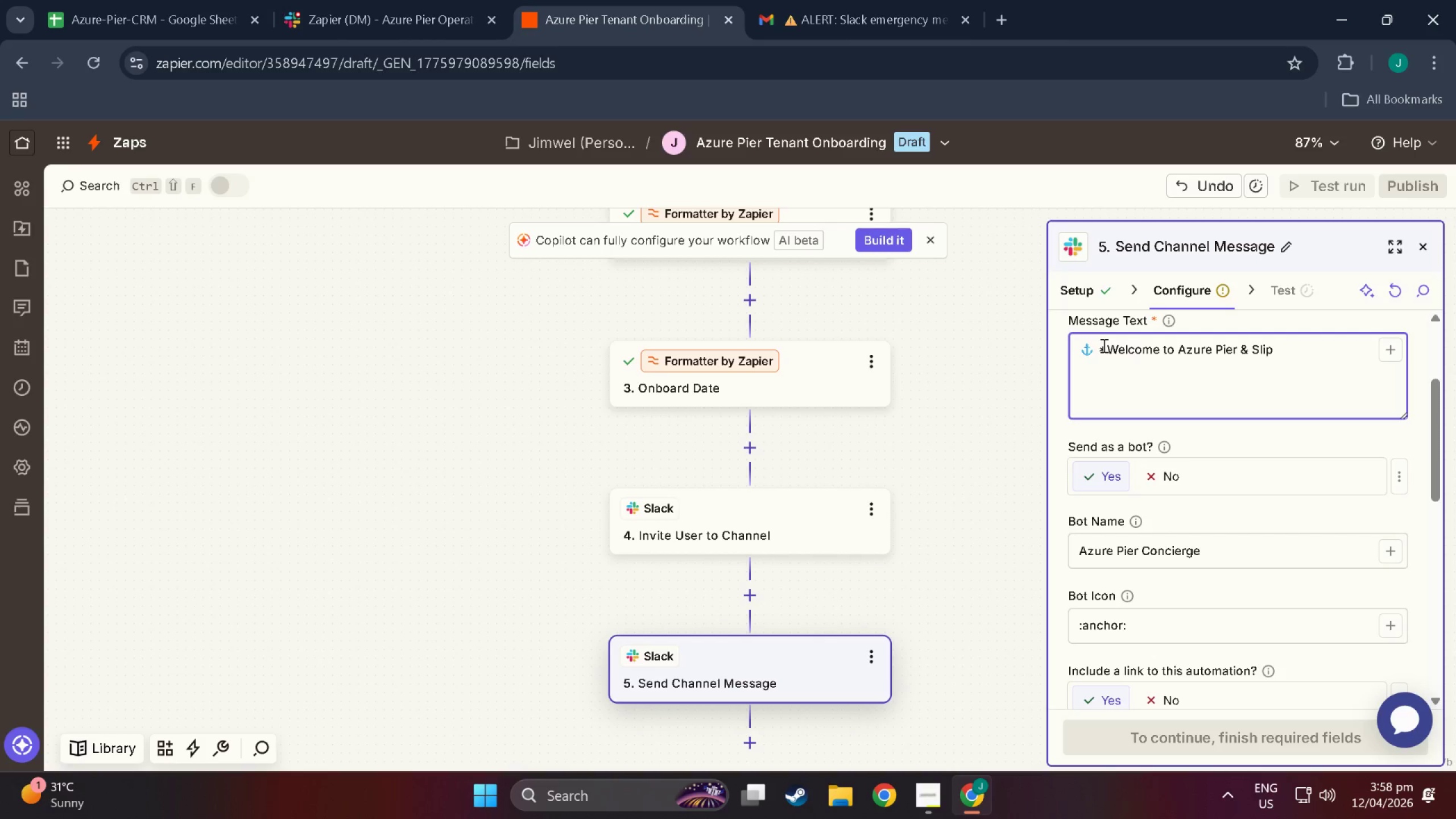 
wait(5.7)
 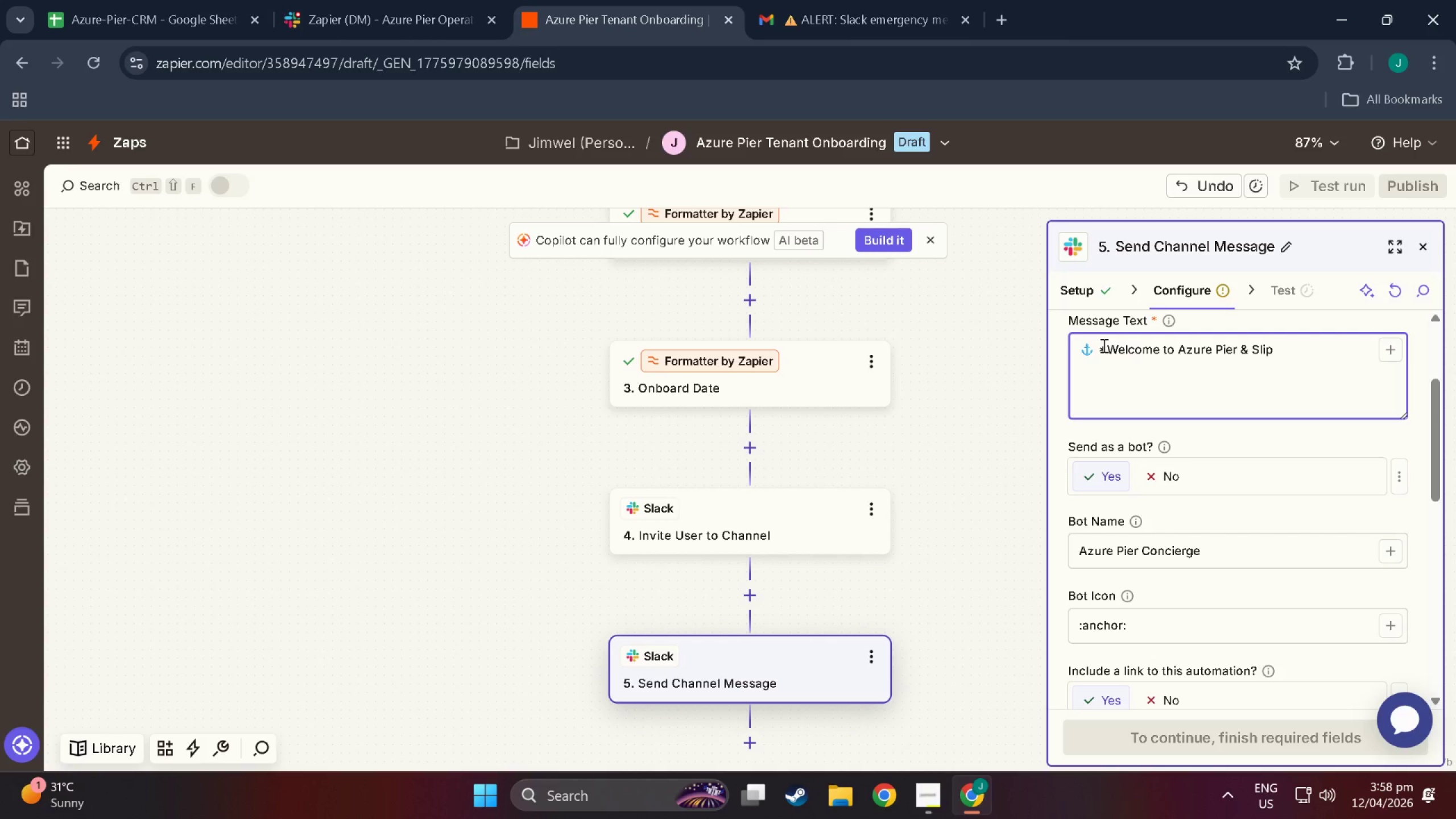 
type(Management)
 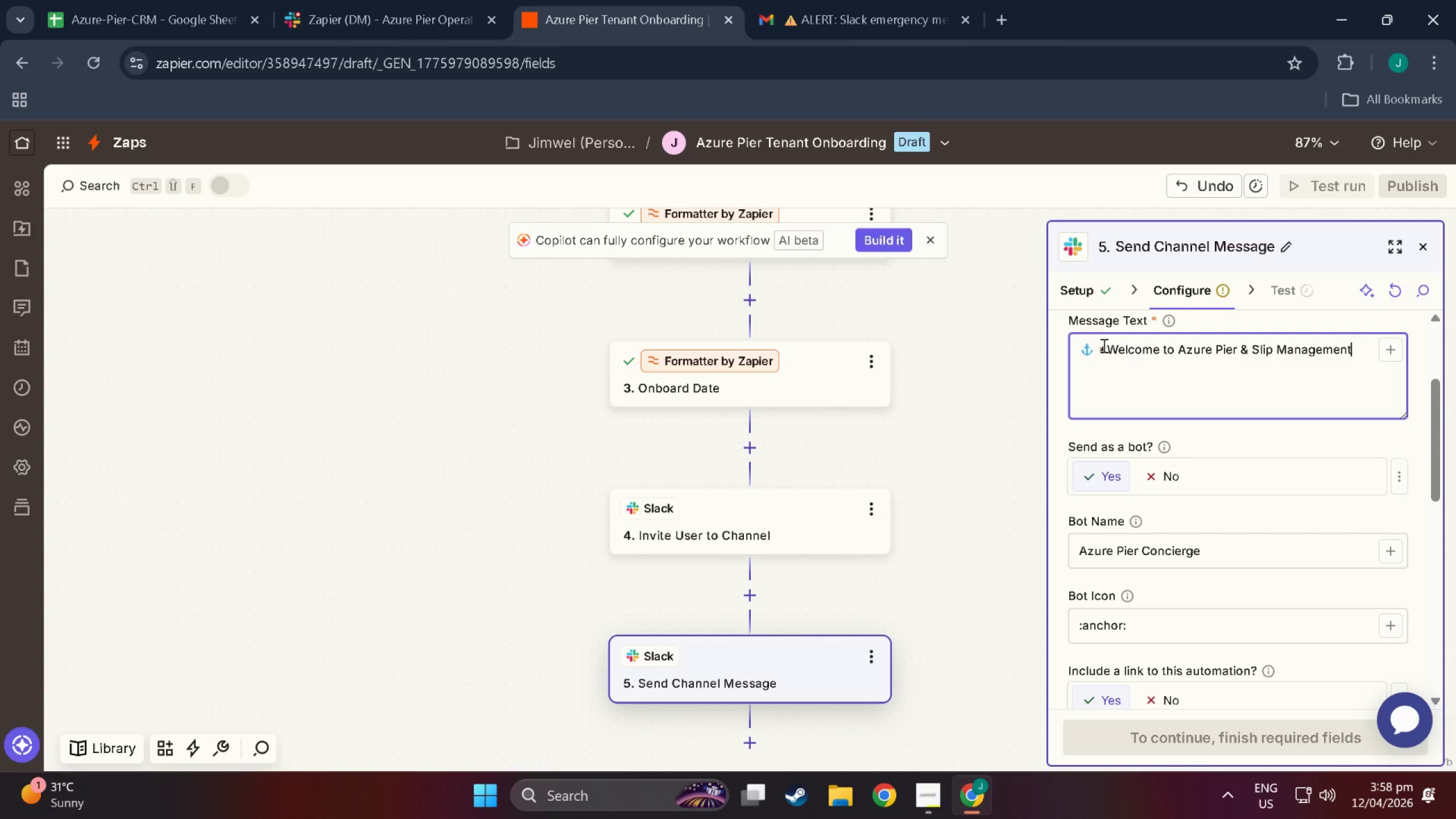 
key(Shift+1)
 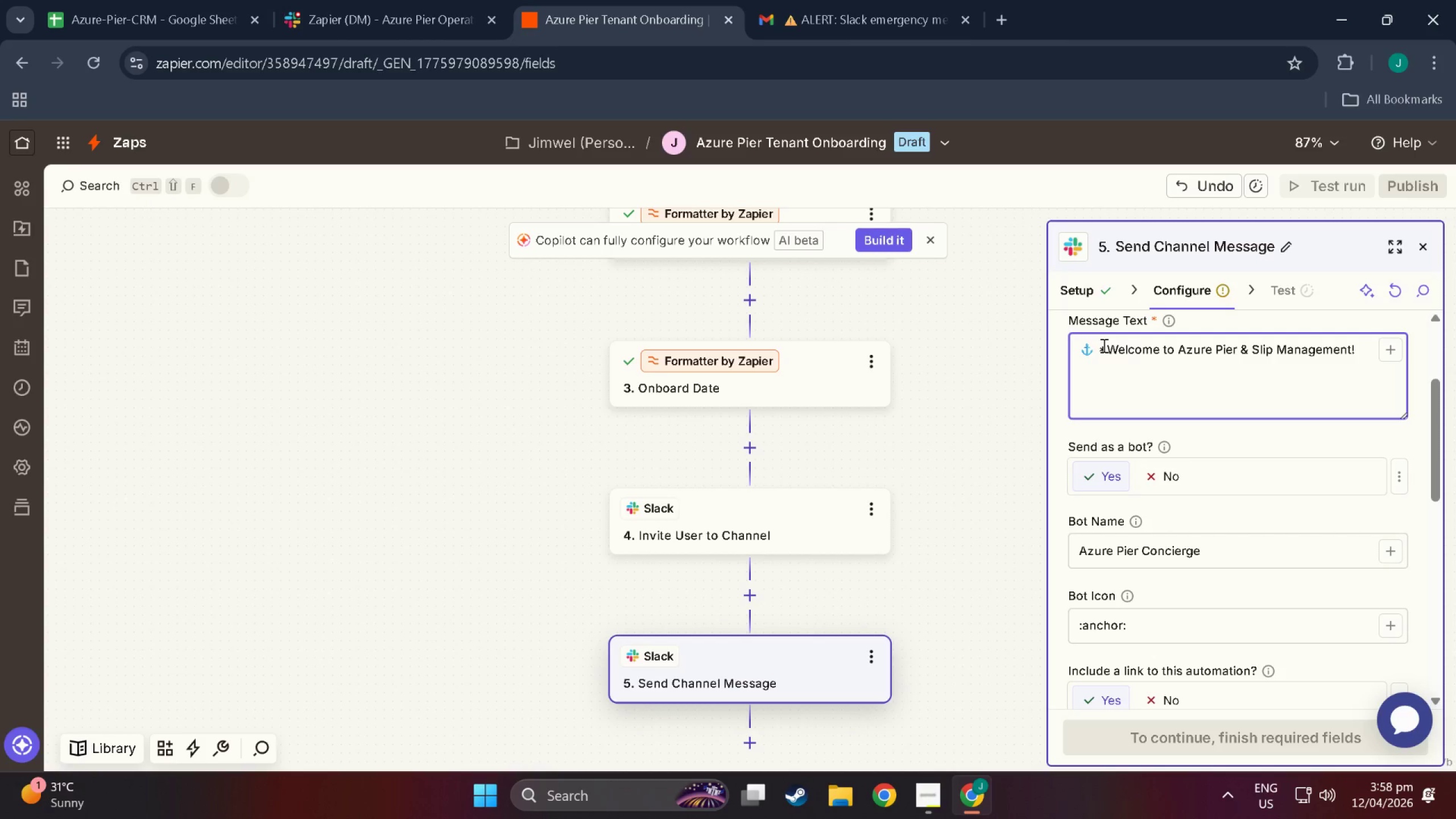 
key(Backspace)
 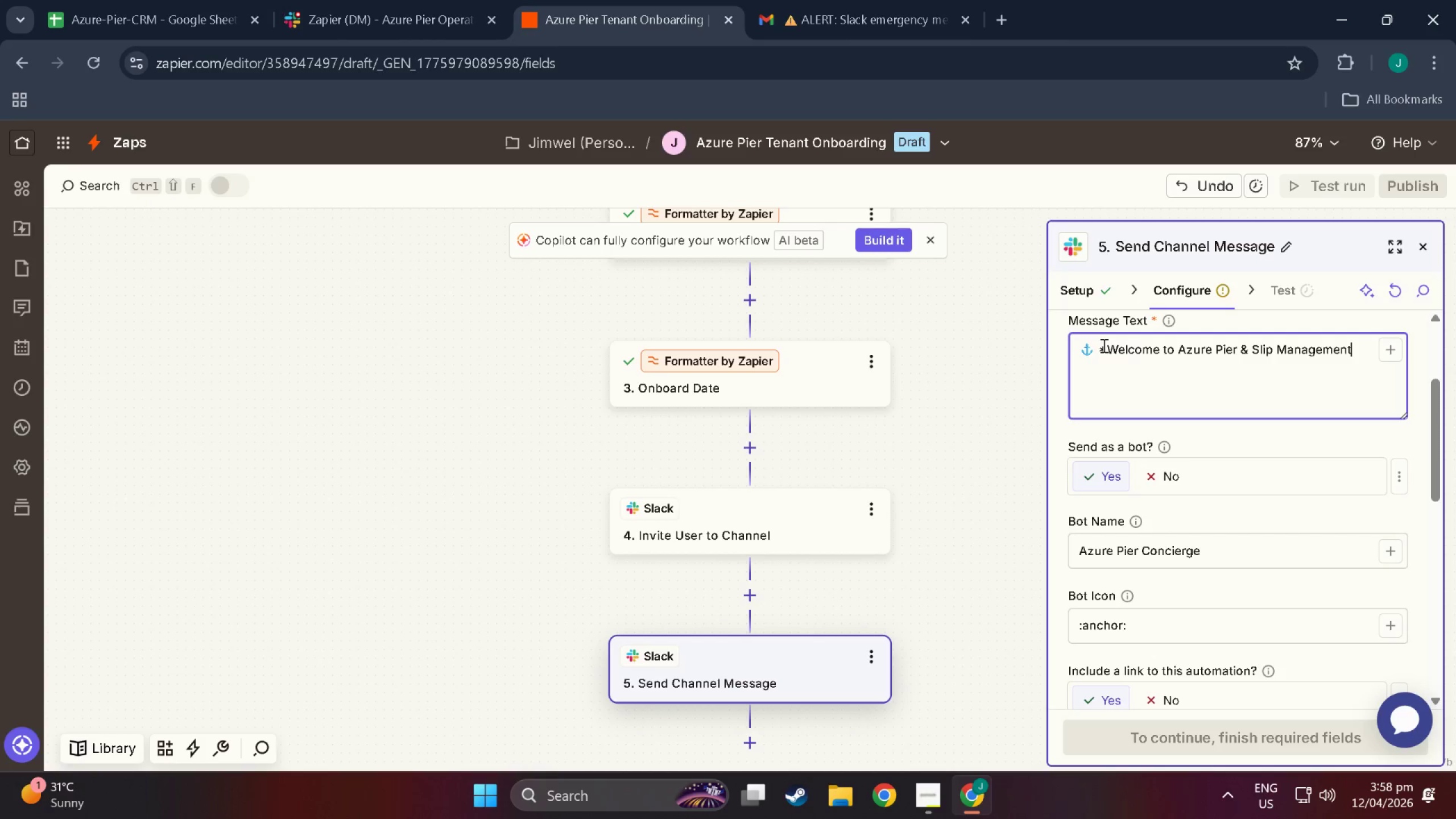 
key(Space)
 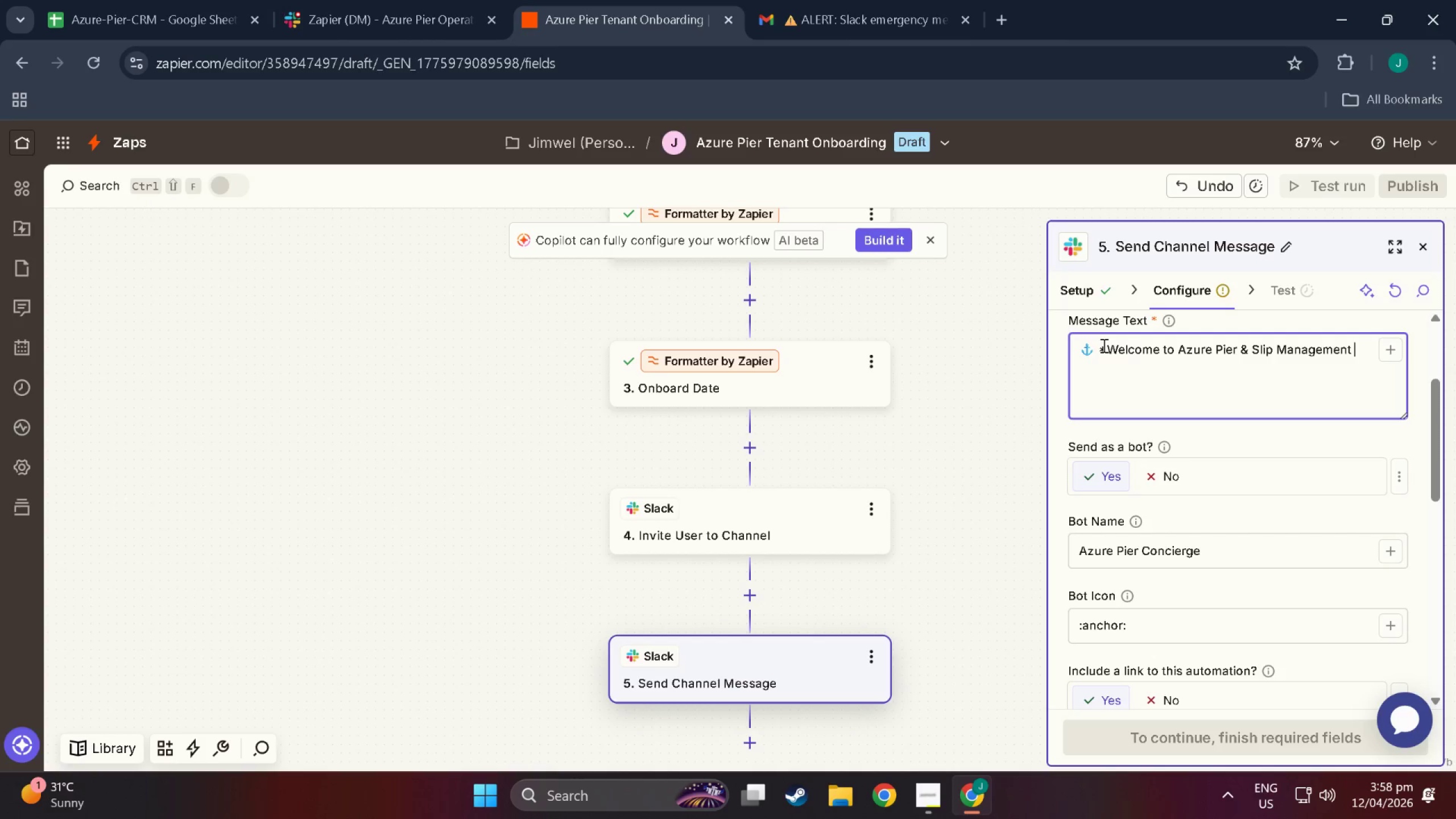 
key(Shift+1)
 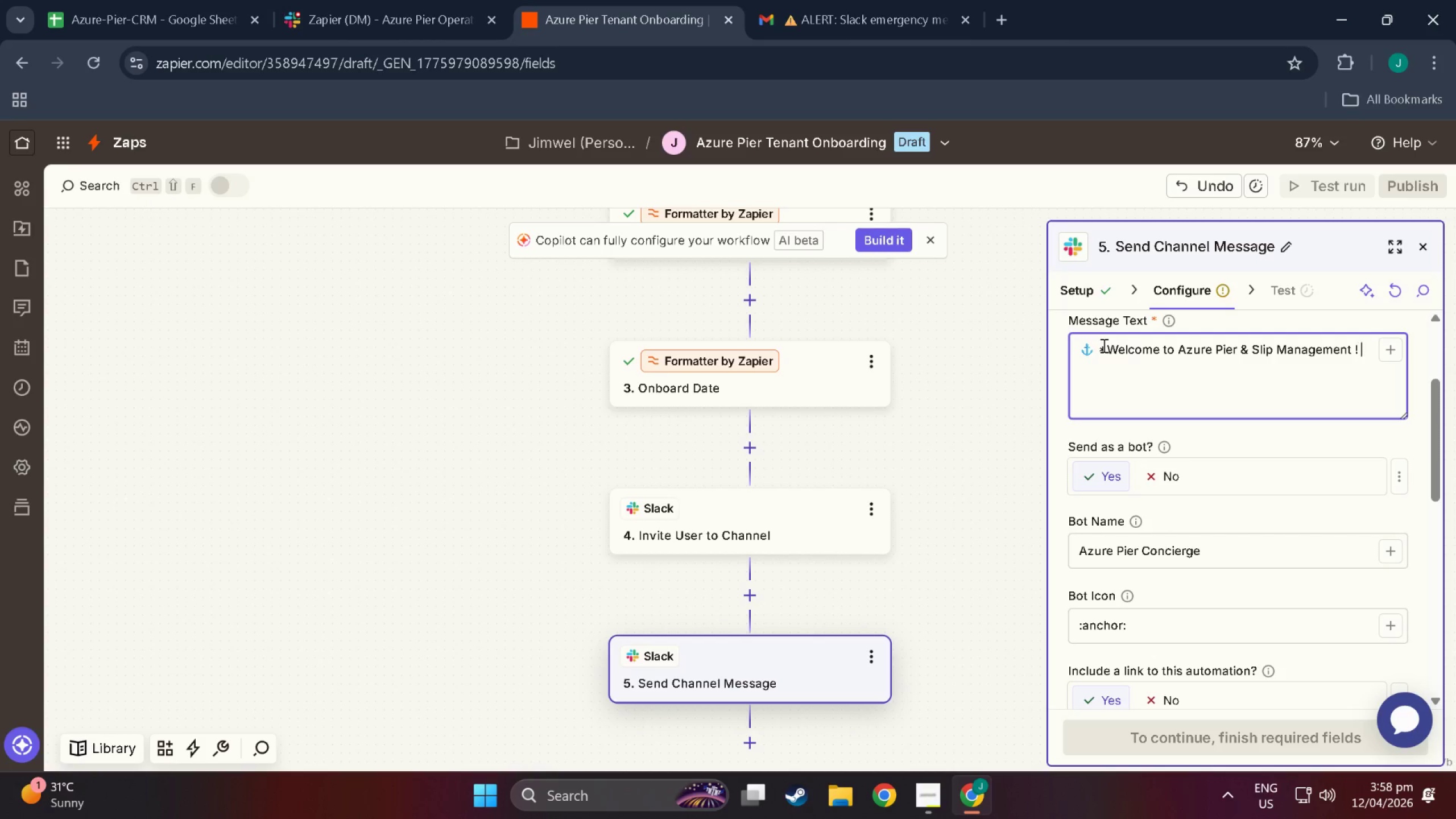 
key(Space)
 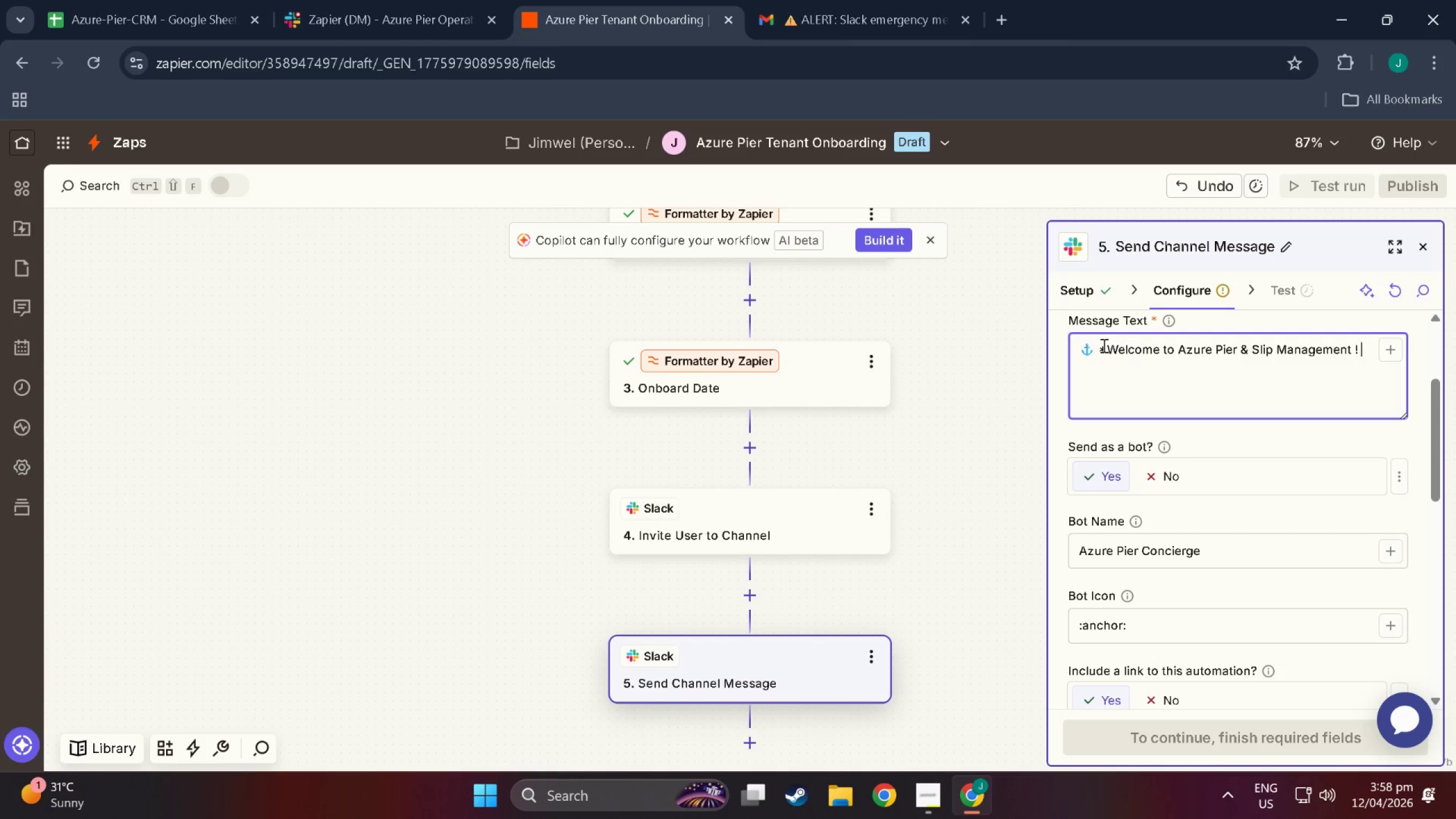 
key(Backspace)
 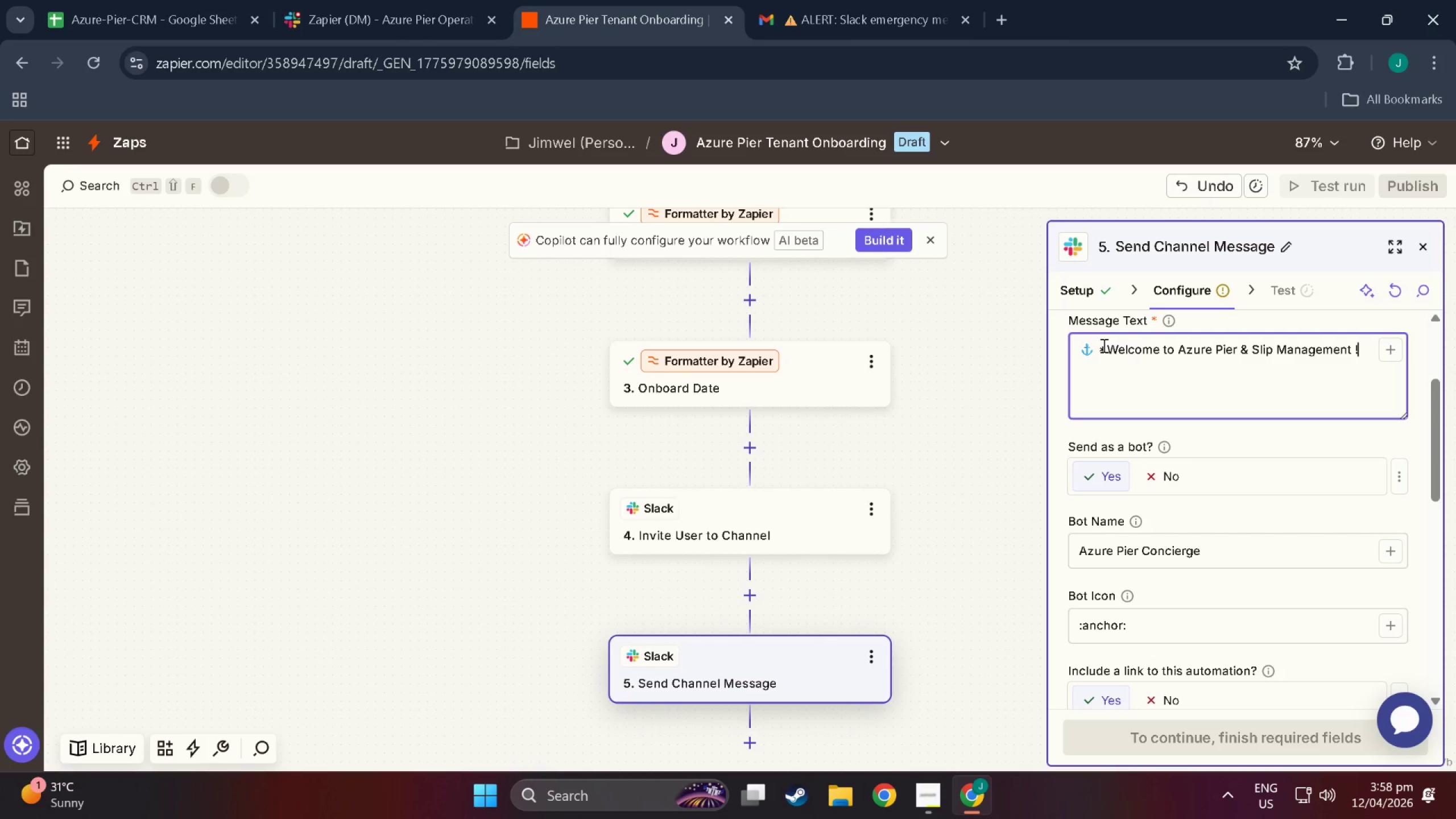 
key(Shift+8)
 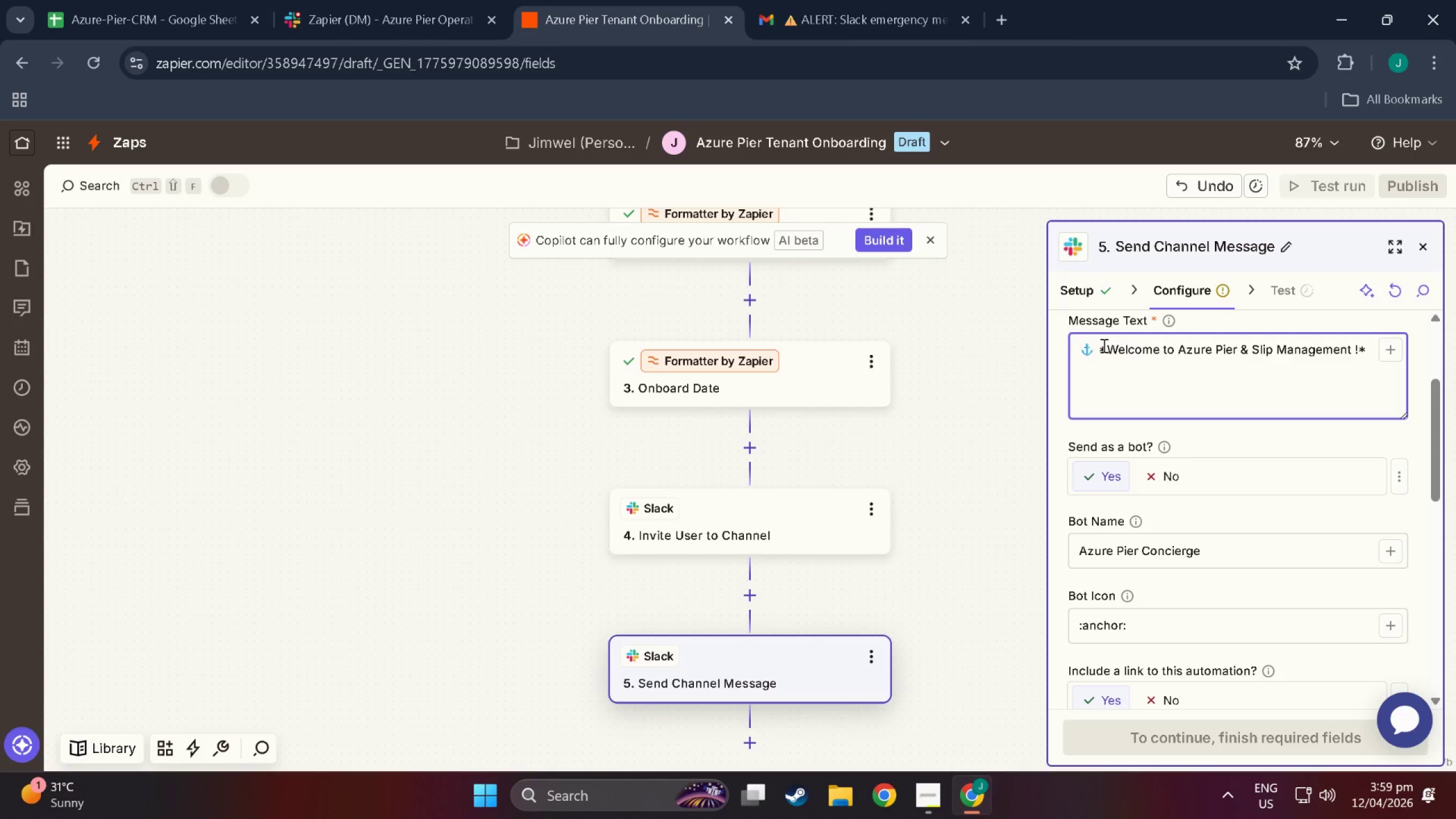 
key(NumpadEnter)
 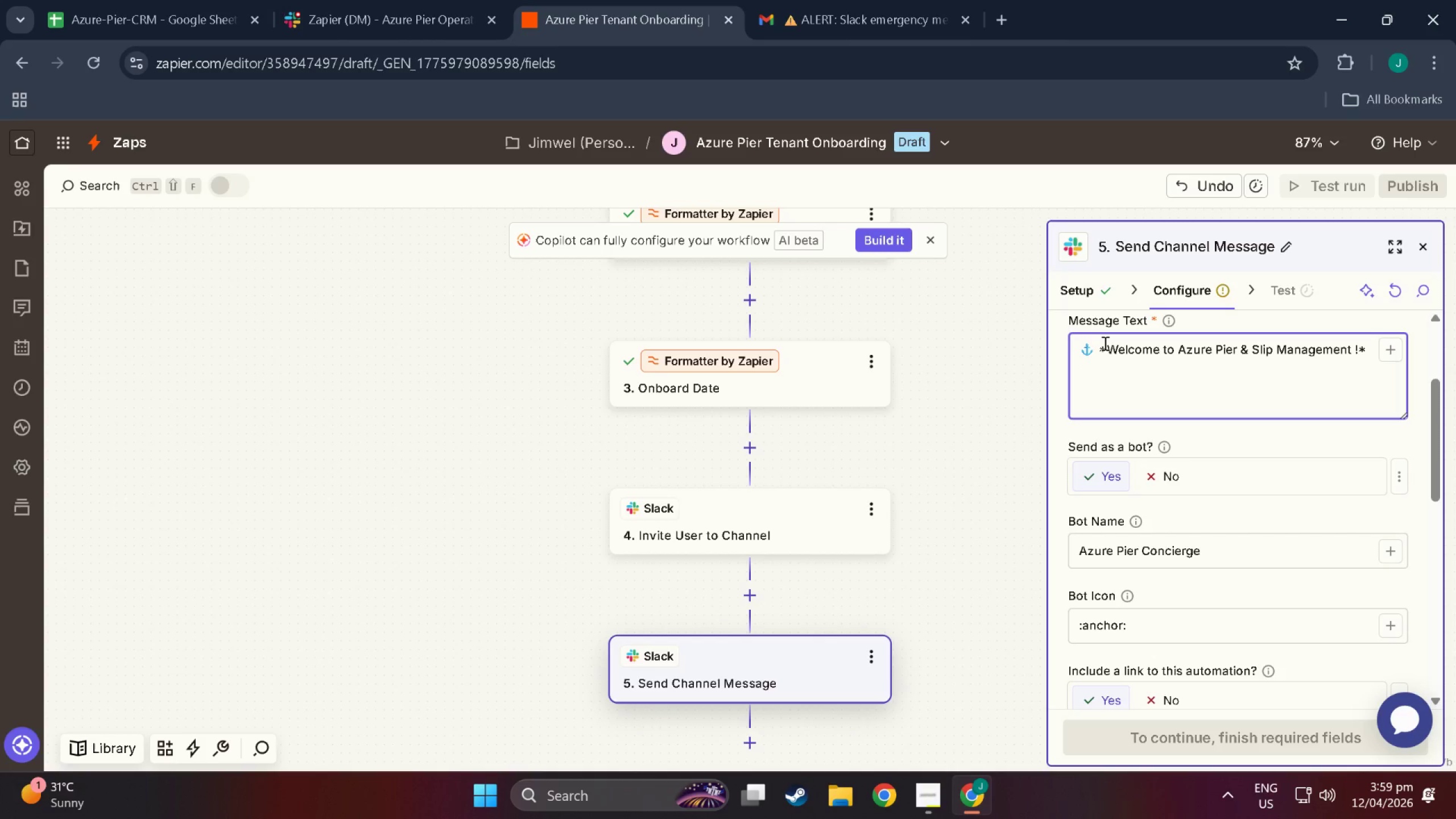 
key(Numpad3)
 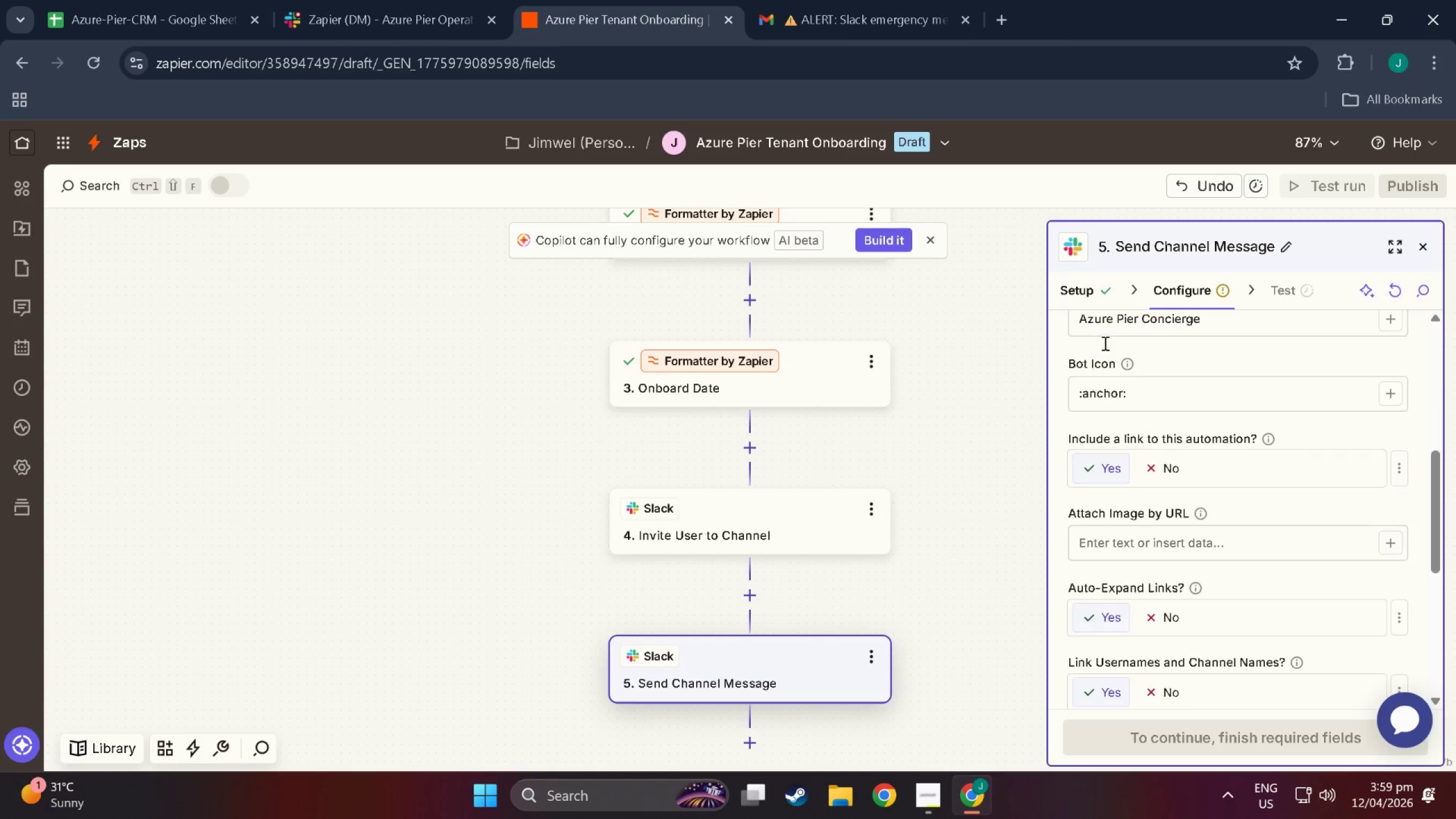 
scroll: coordinate [1104, 343], scroll_direction: down, amount: 7.0
 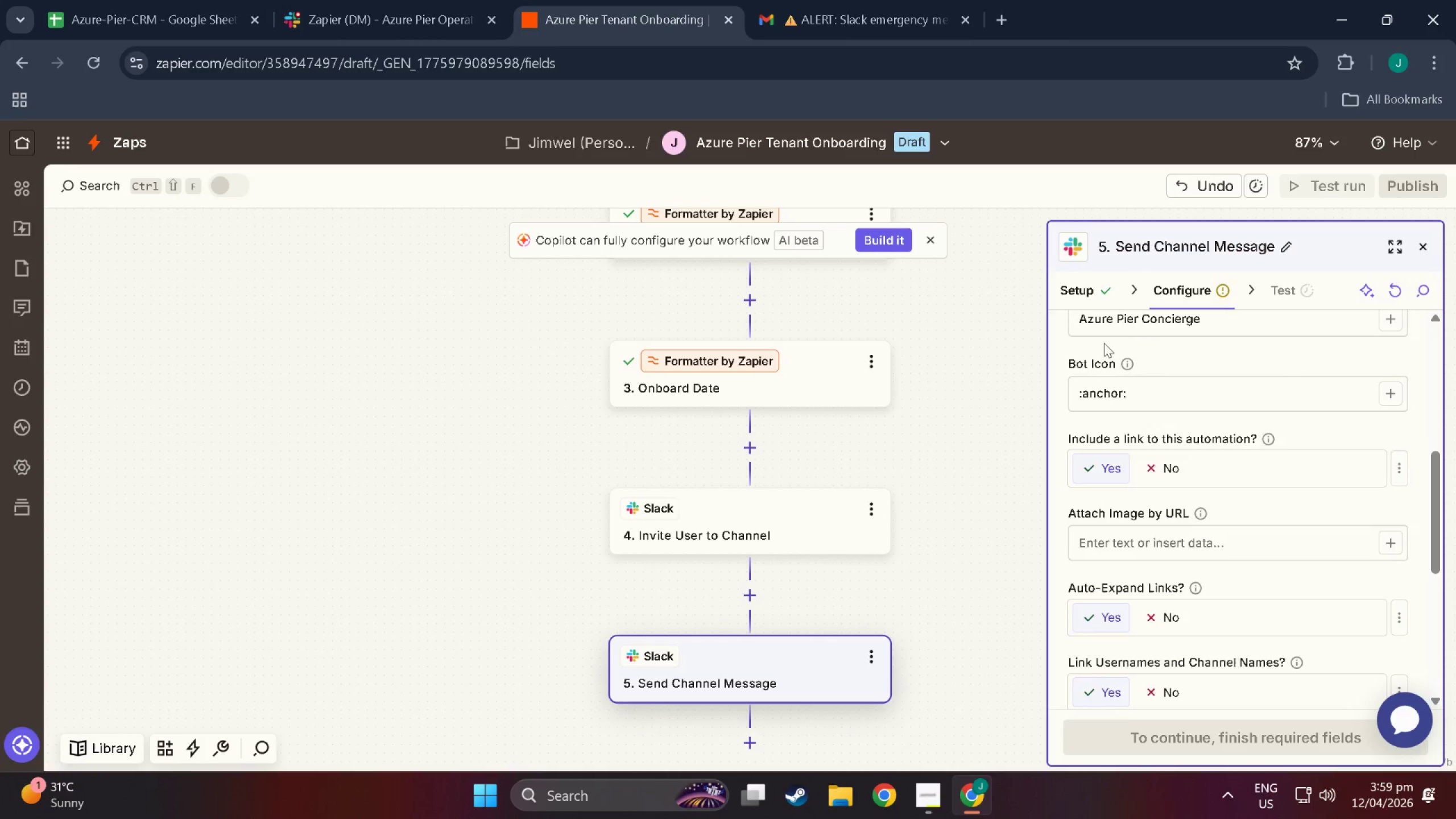 
key(Backspace)
key(NumpadEnter)
type(Dear *)
 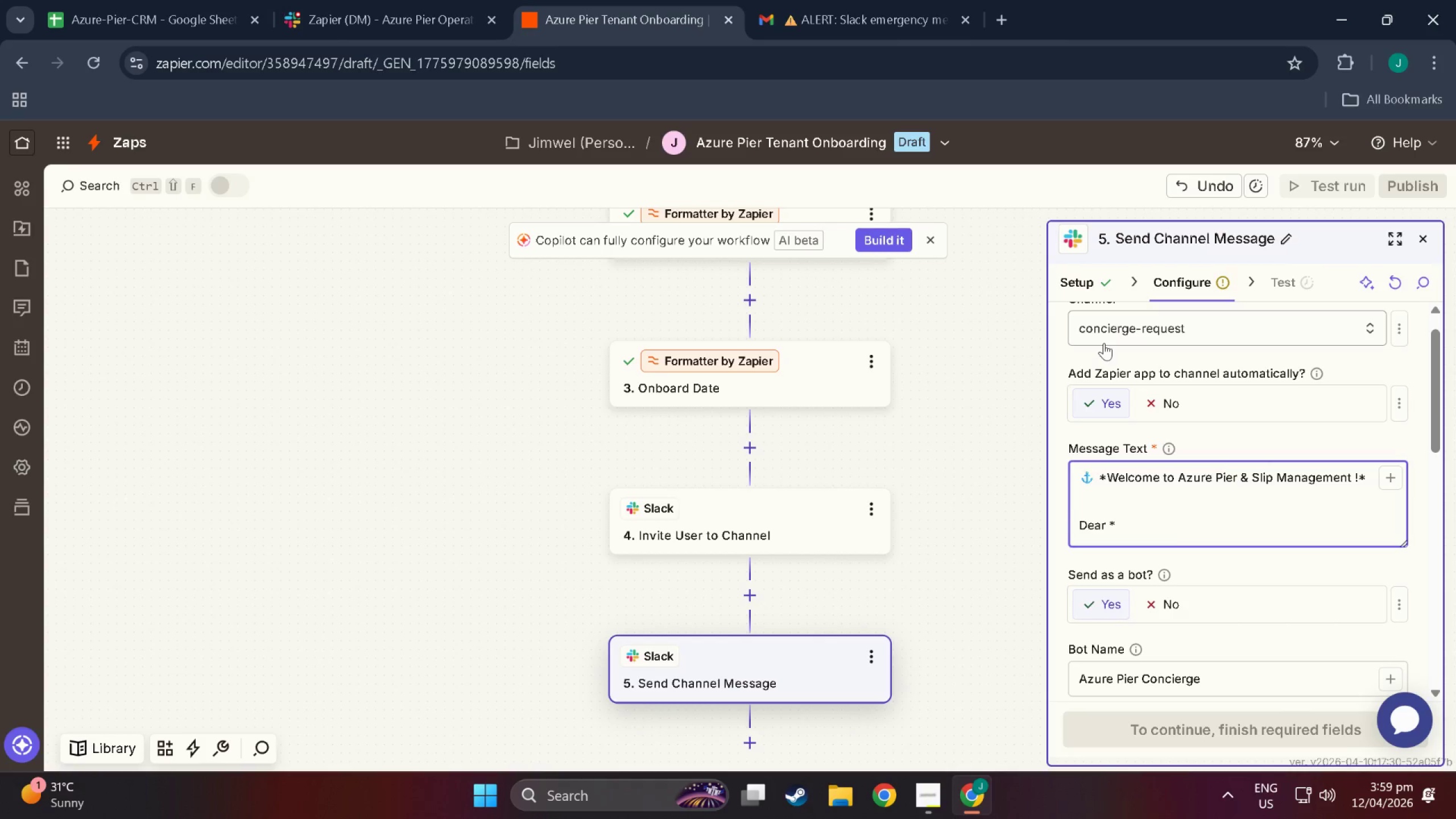 
wait(8.99)
 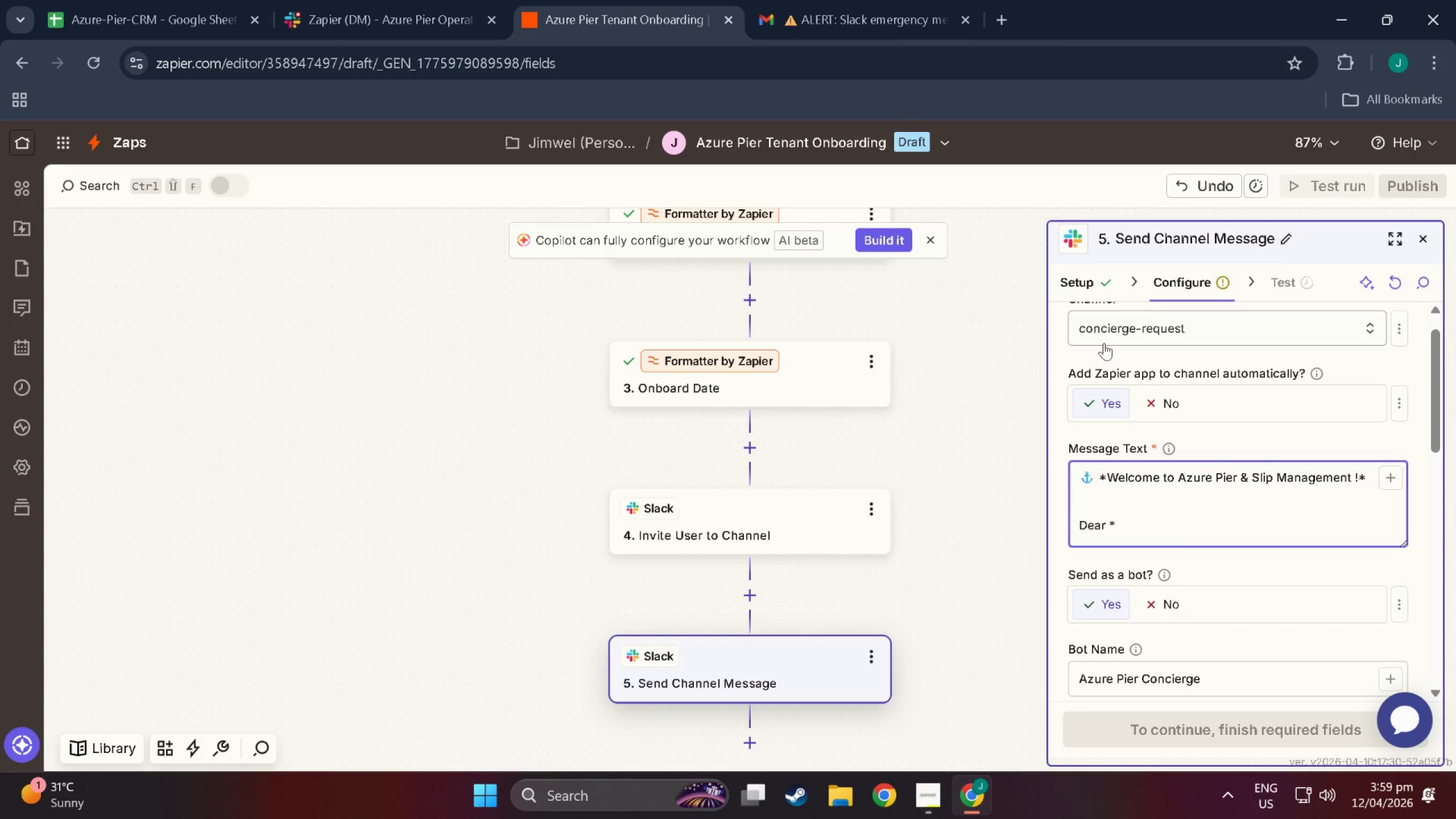 
key(Shift+8)
 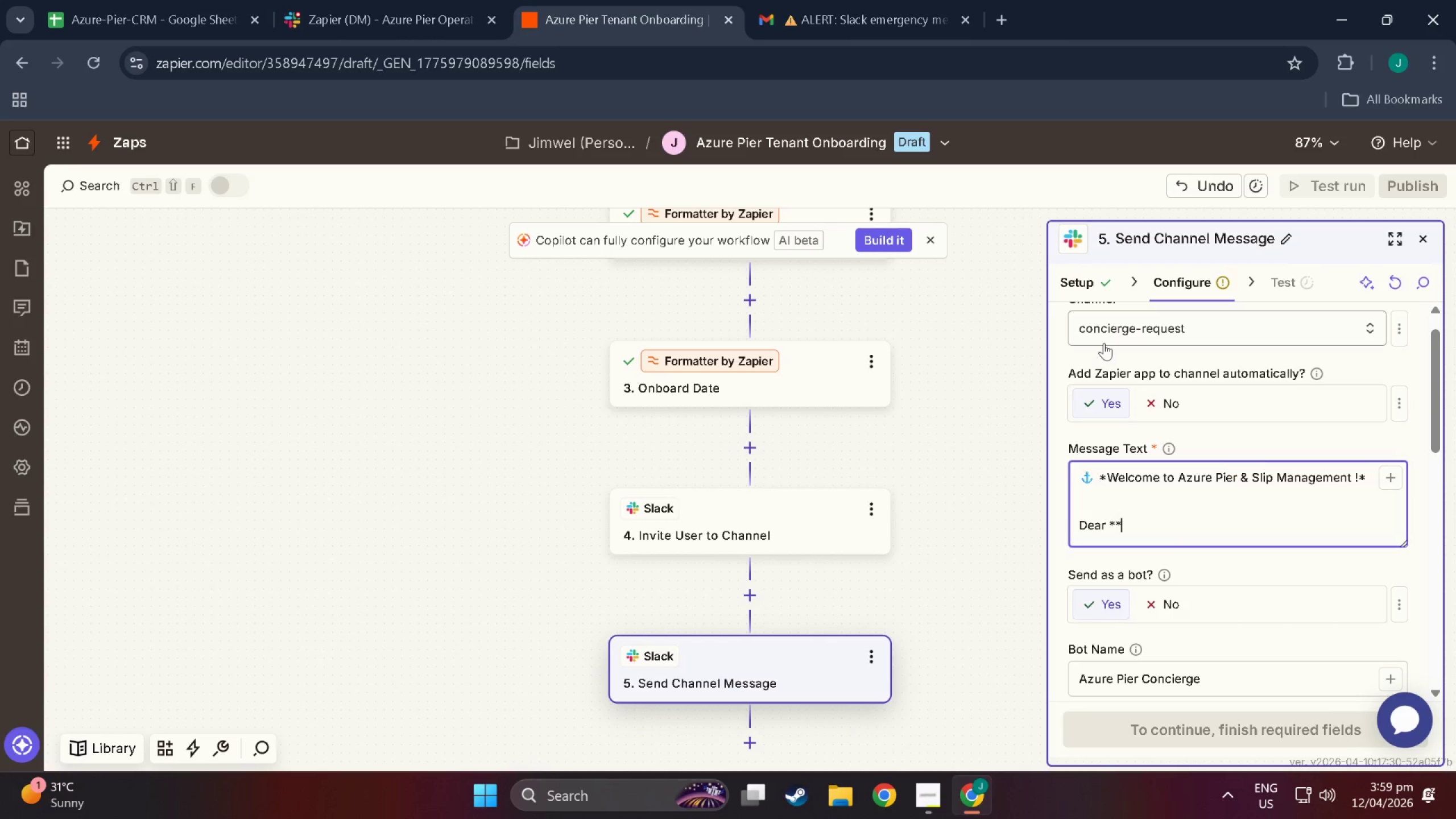 
key(ArrowLeft)
 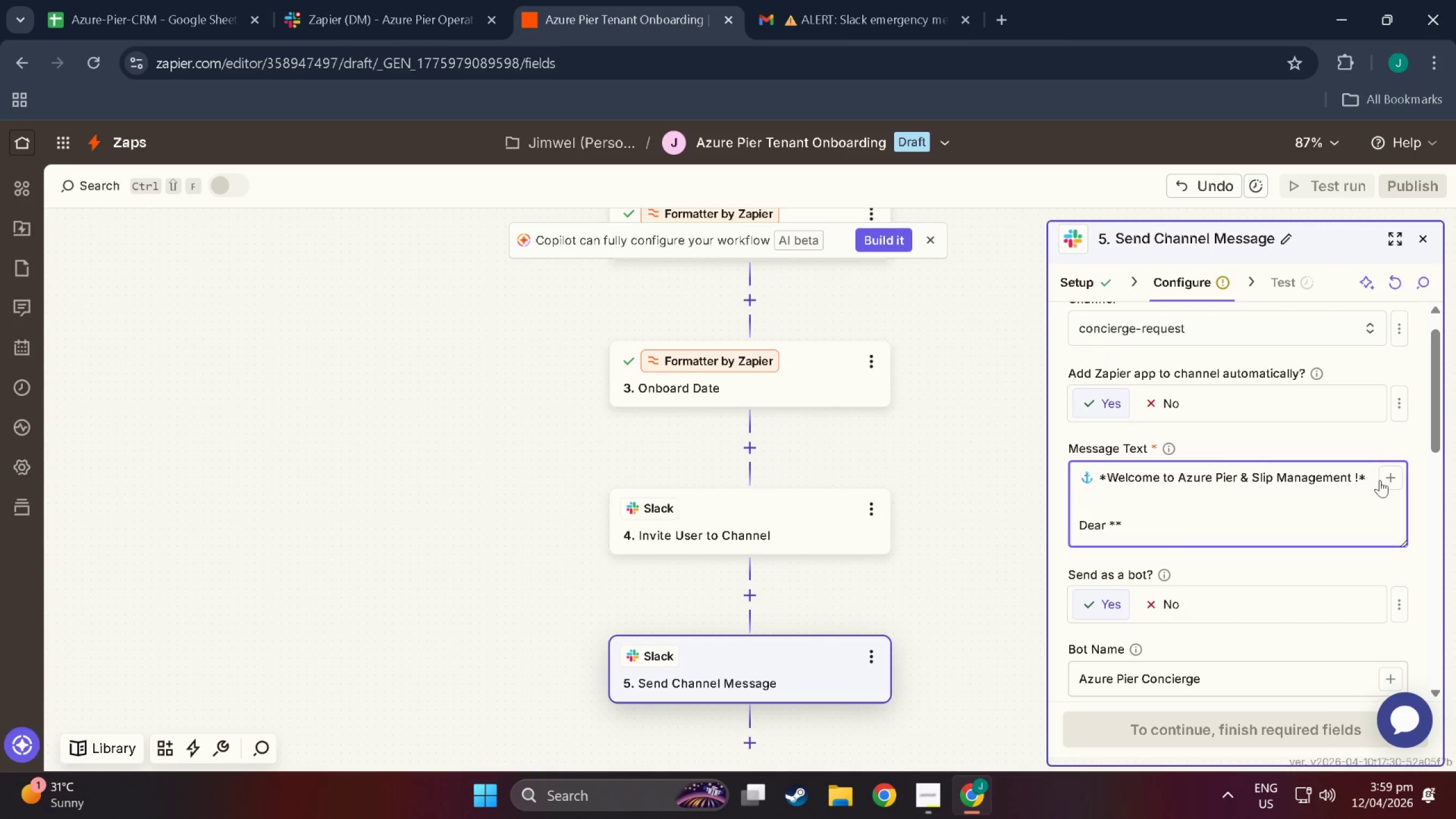 
left_click([1400, 480])
 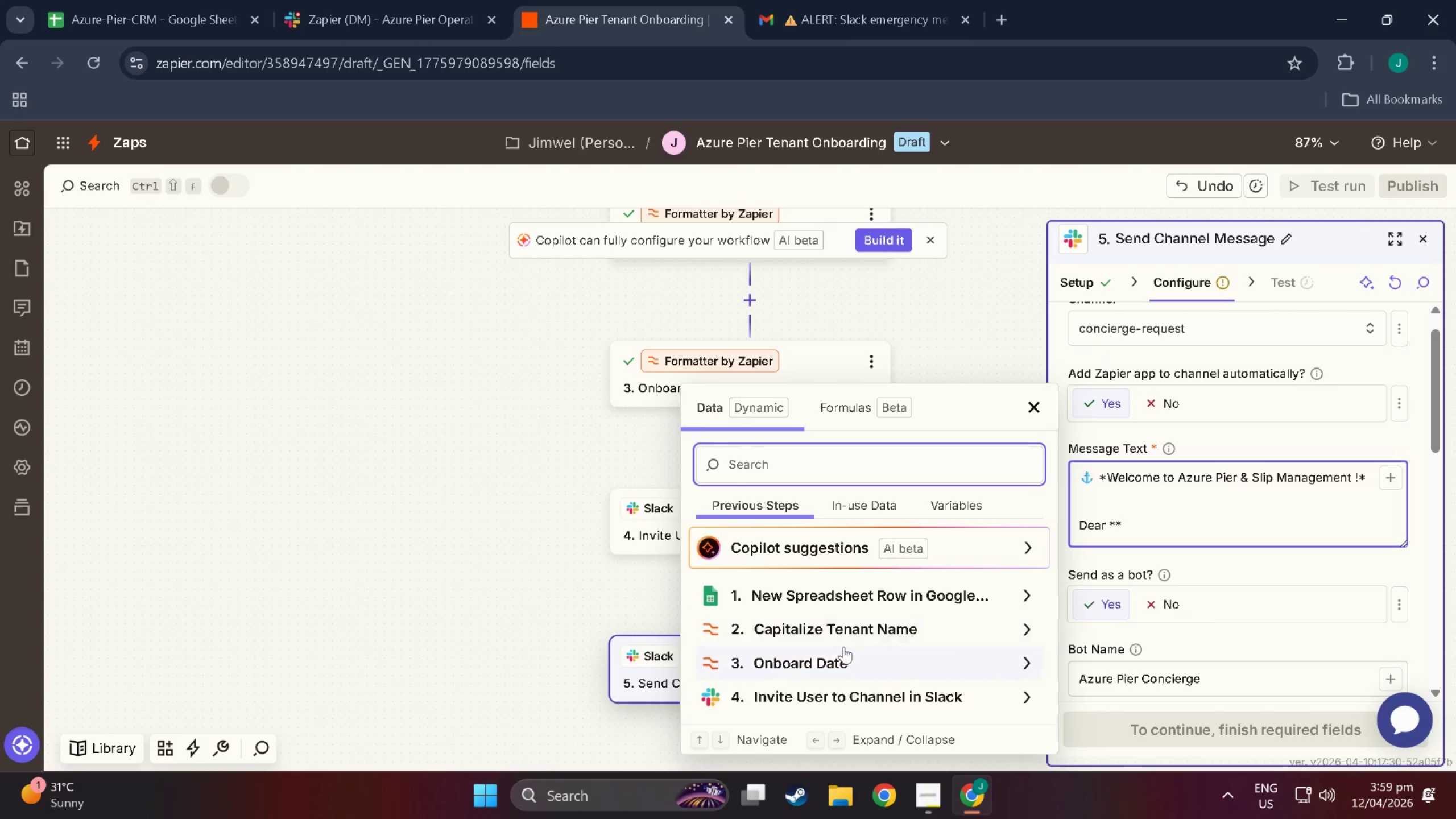 
left_click([846, 631])
 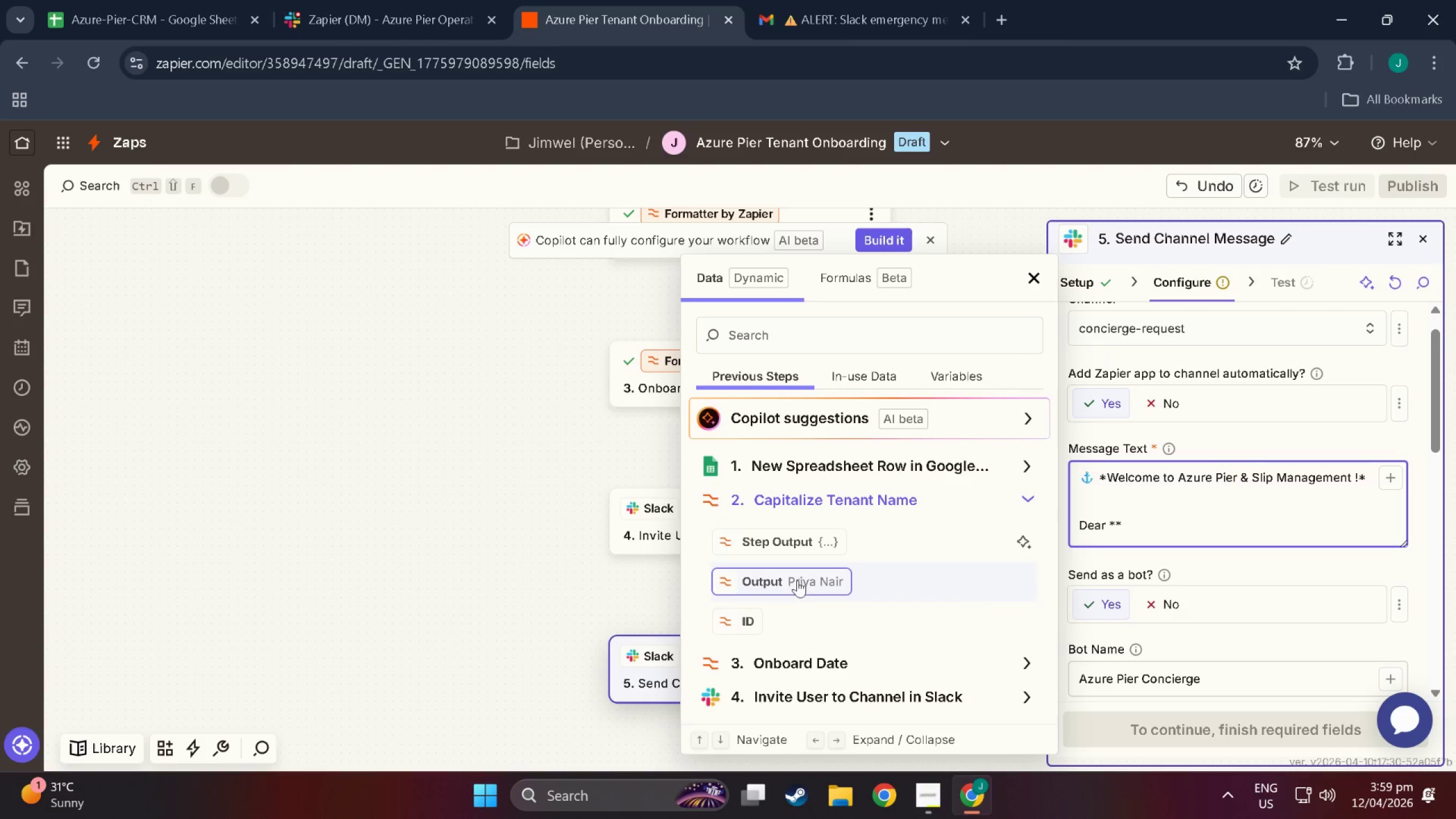 
left_click([797, 587])
 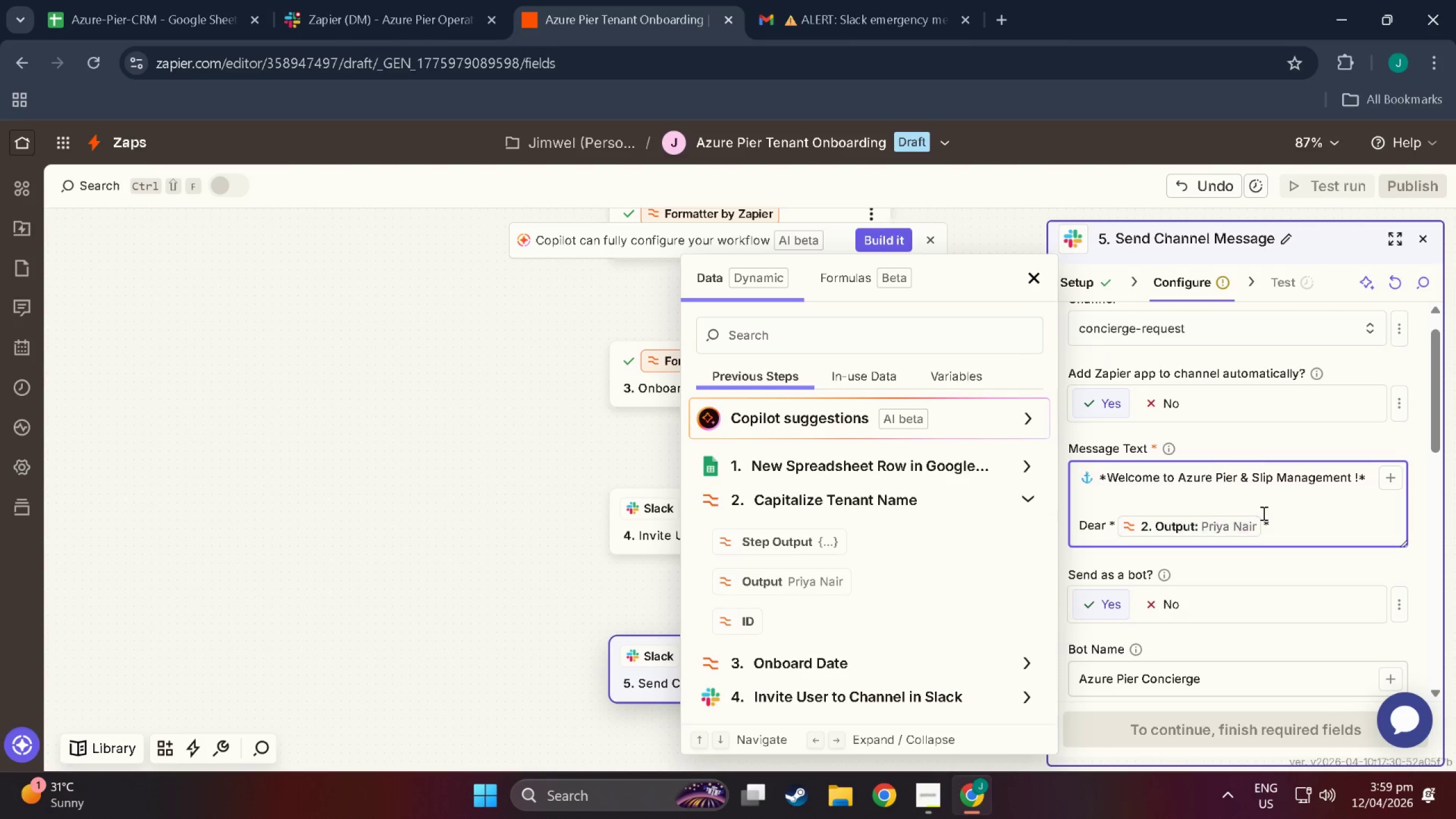 
left_click([1280, 515])
 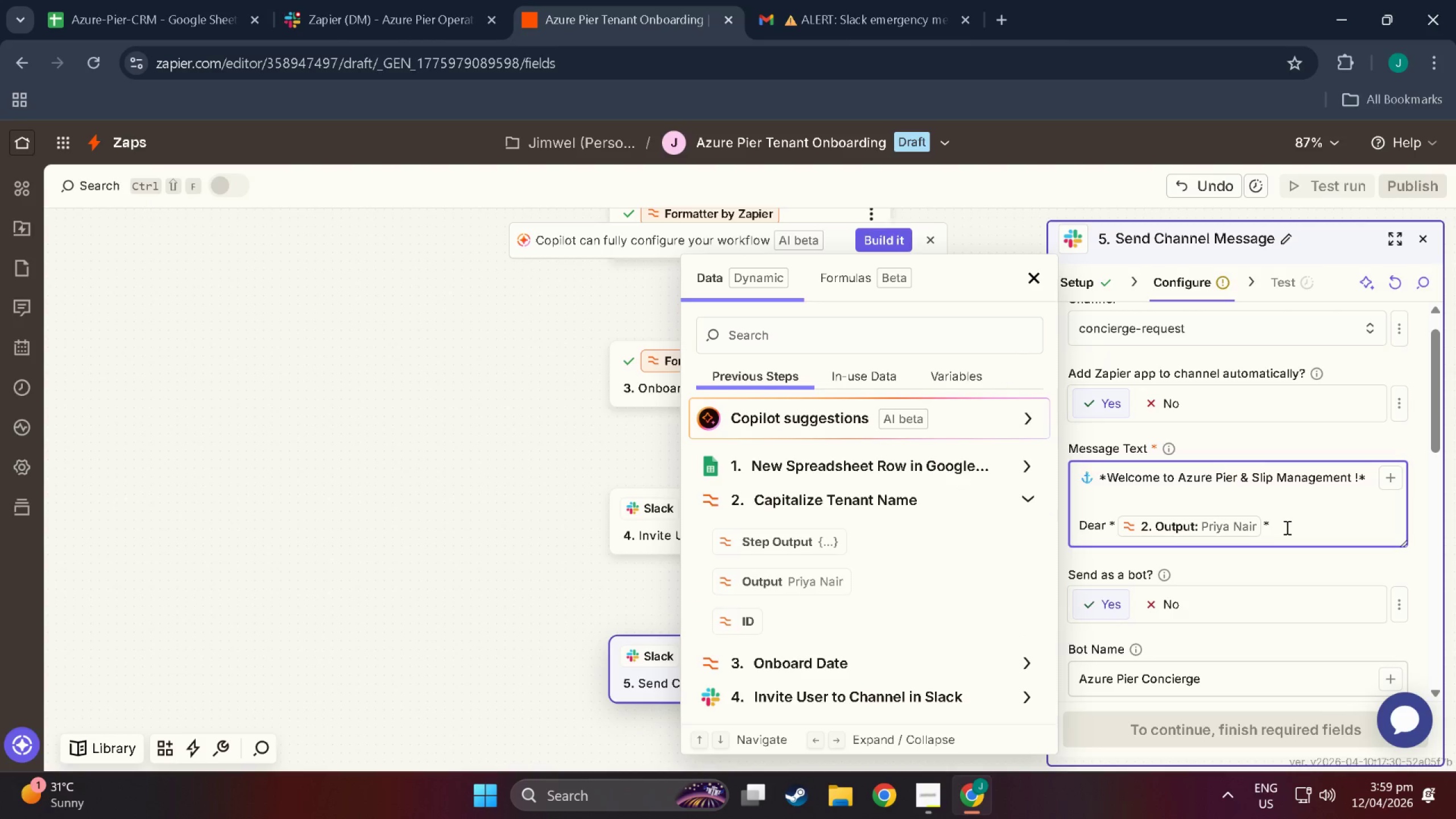 
key(NumpadEnter)
key(NumpadEnter)
type(Your sli[p)
key(Backspace)
type( *()
key(Backspace)
 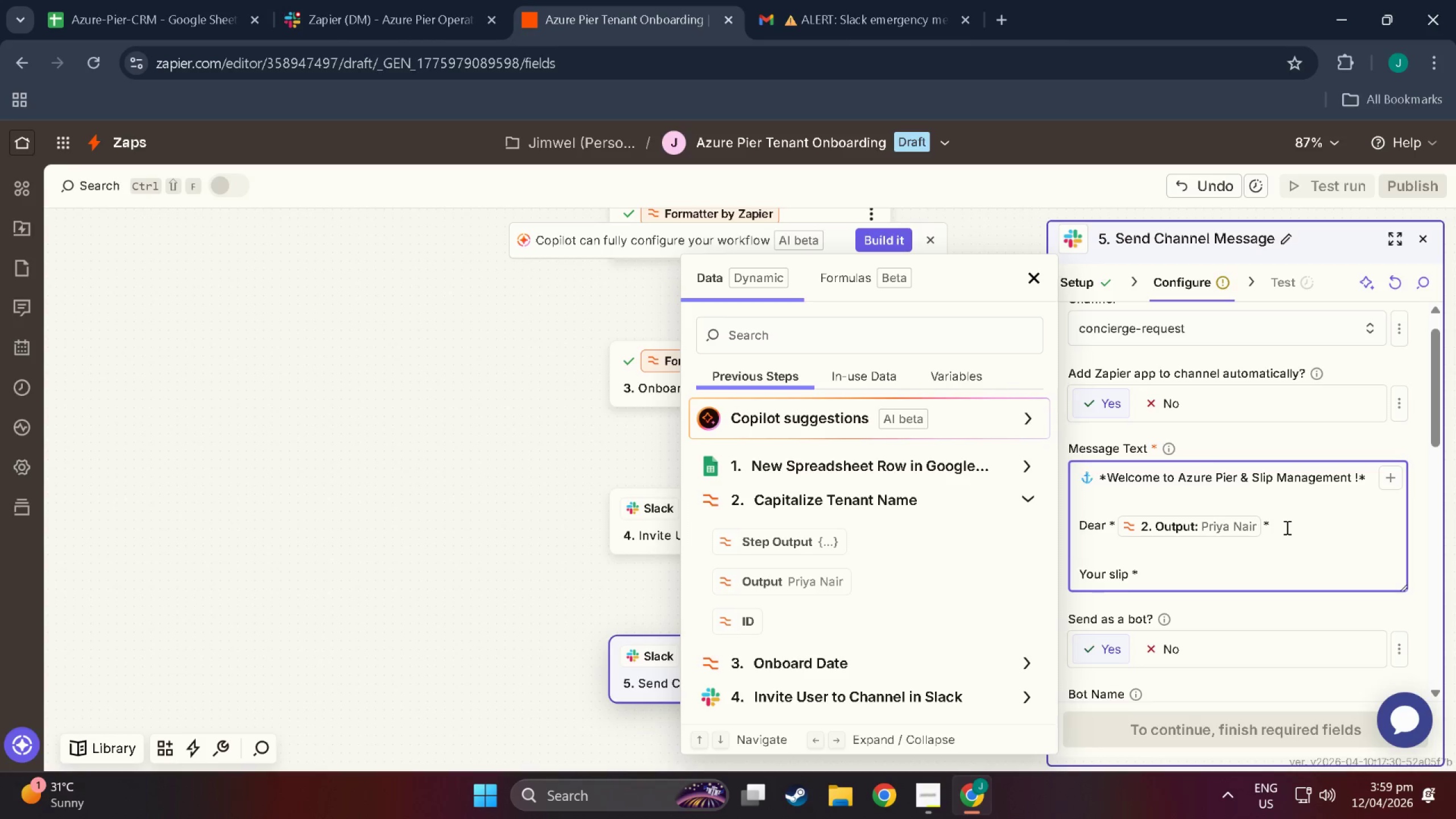 
key(BracketLeft)
 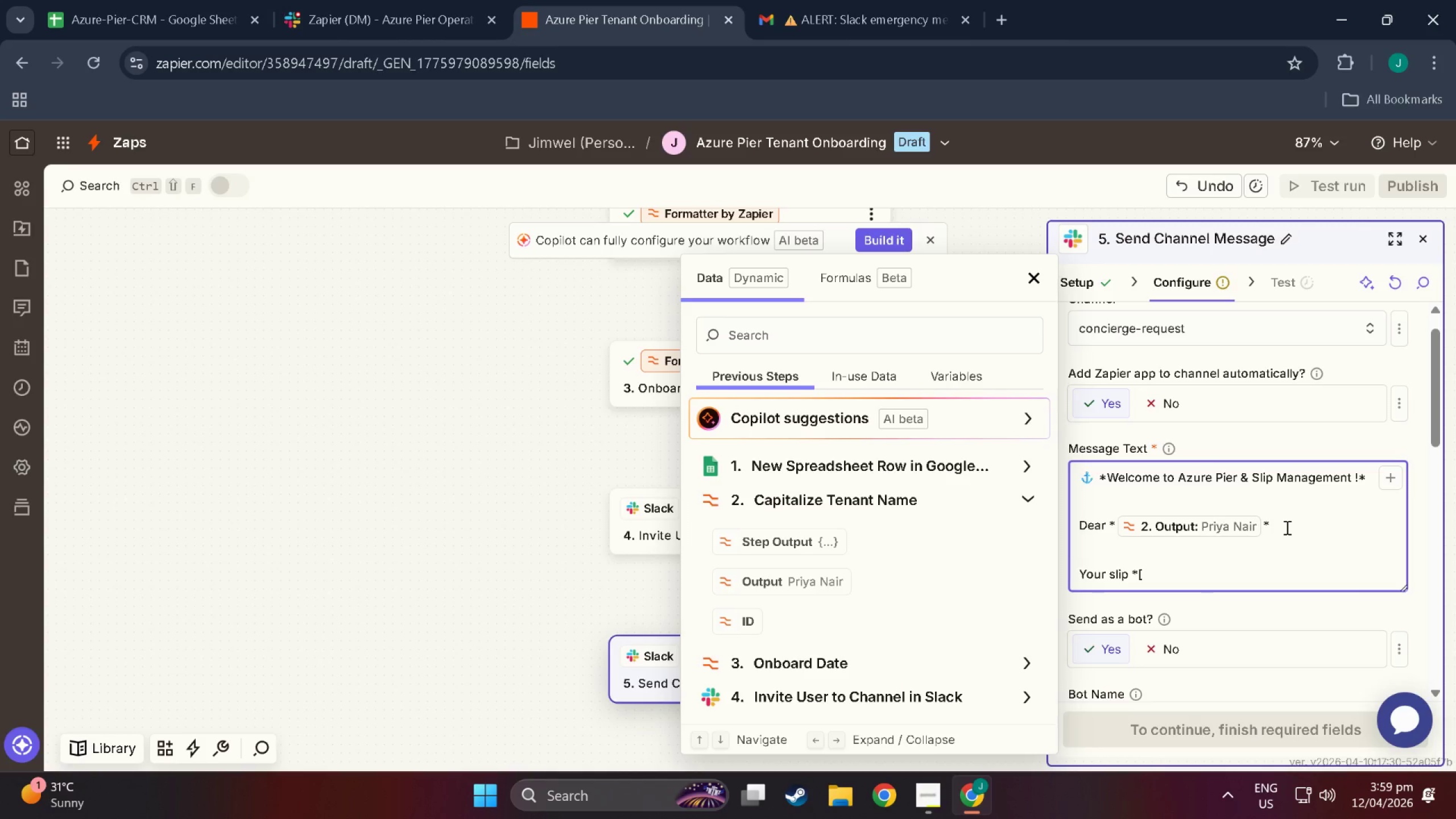 
key(M)
 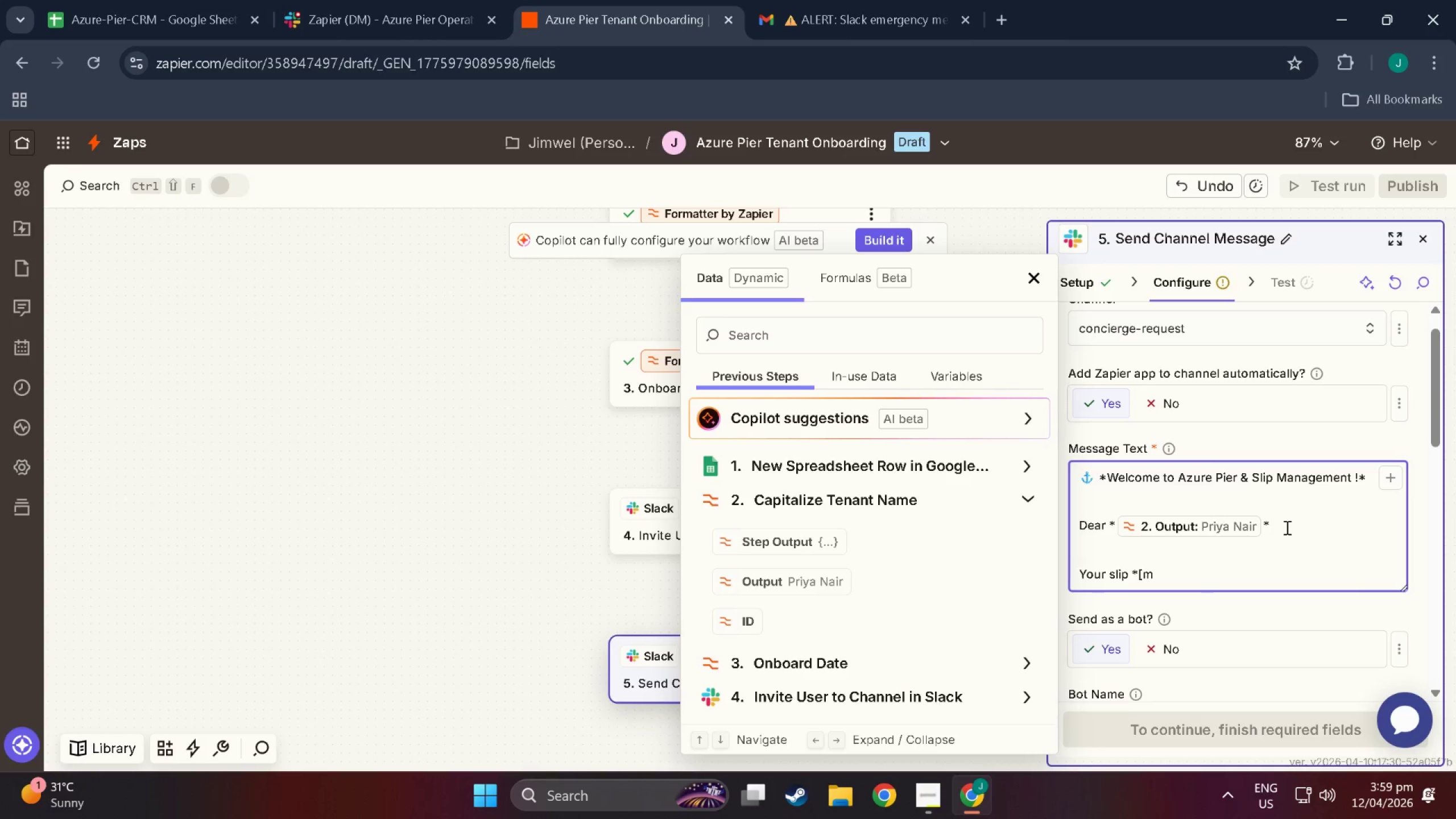 
key(Backspace)
 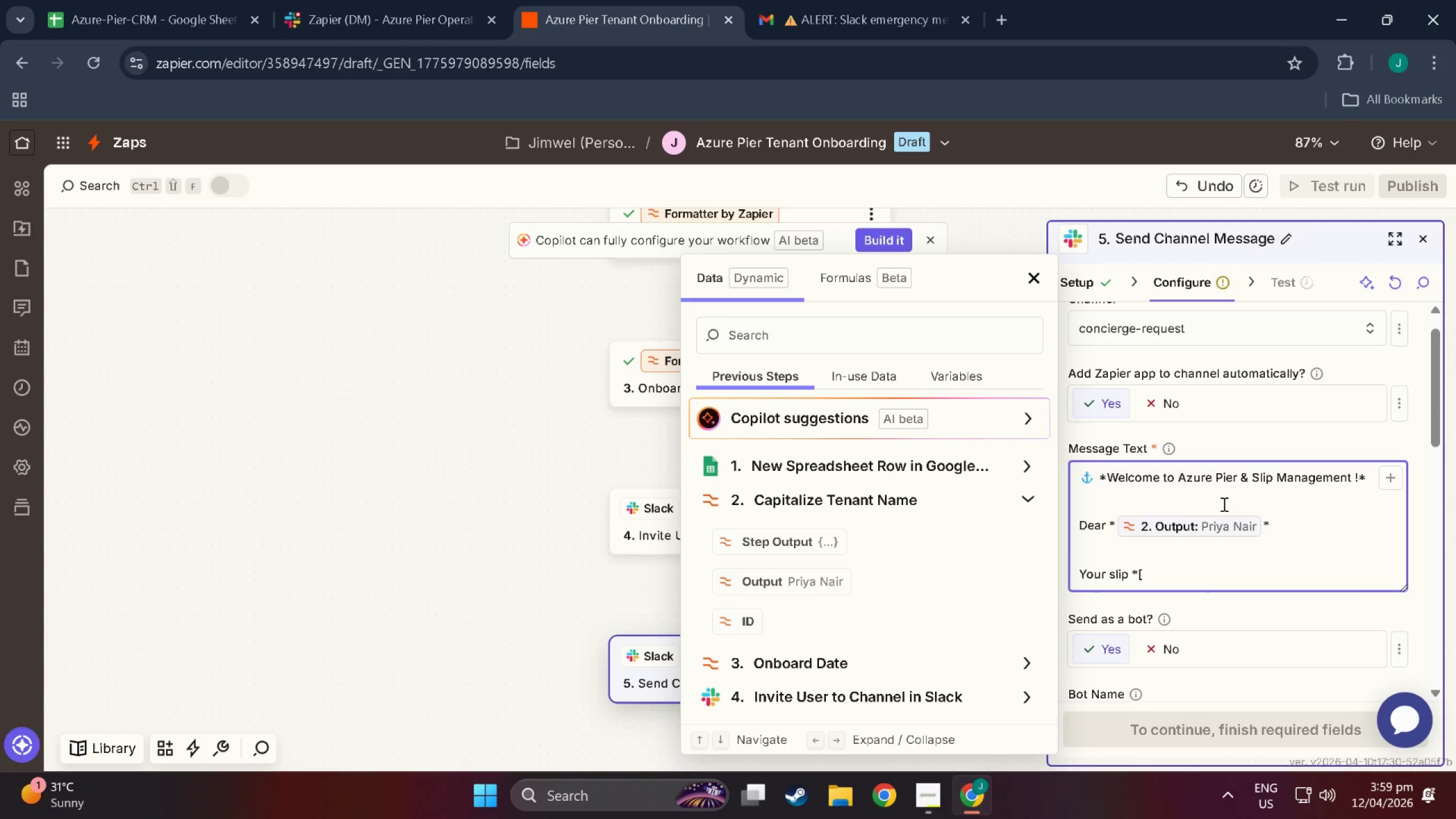 
key(Backslash)
 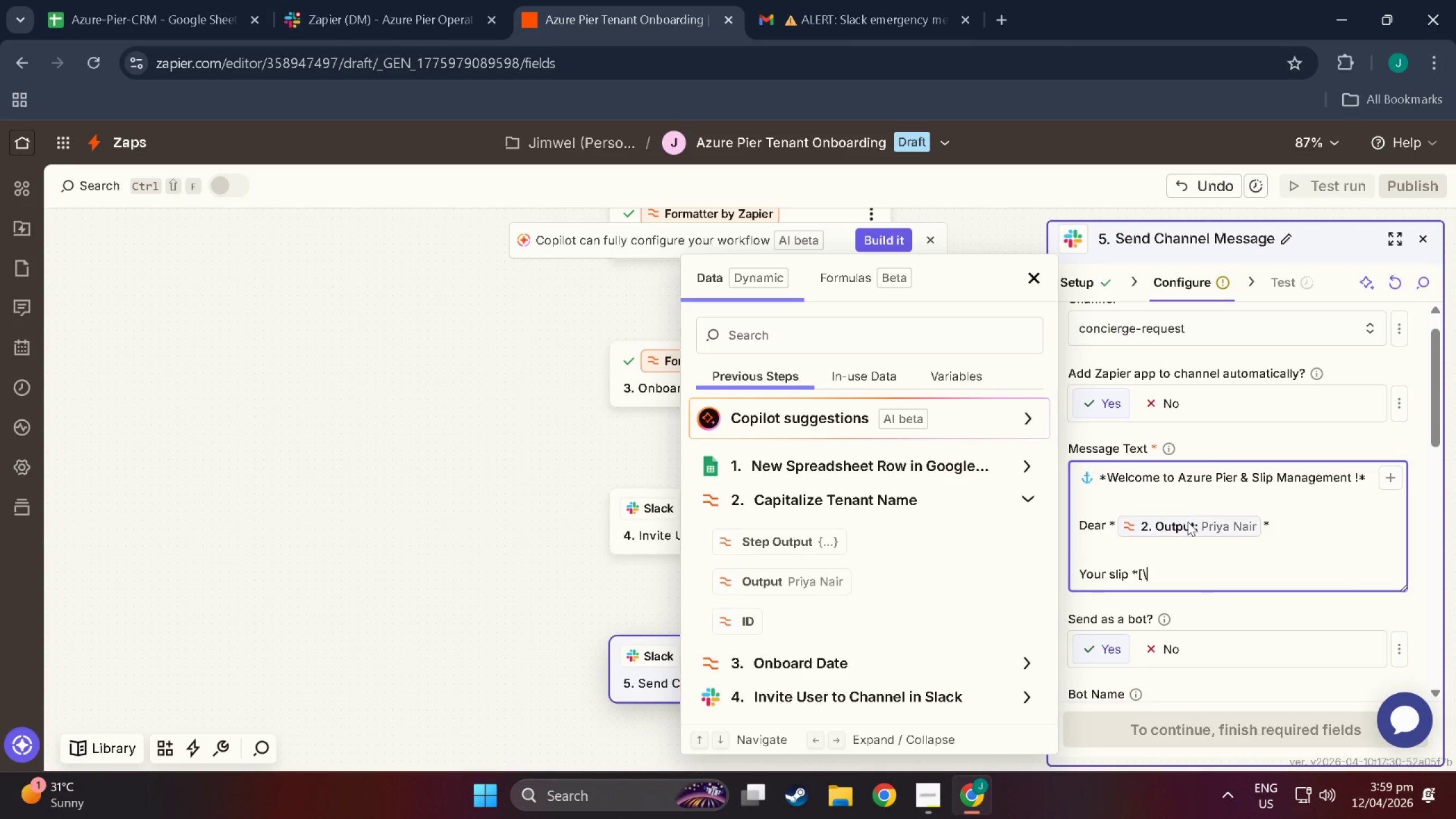 
key(Backspace)
 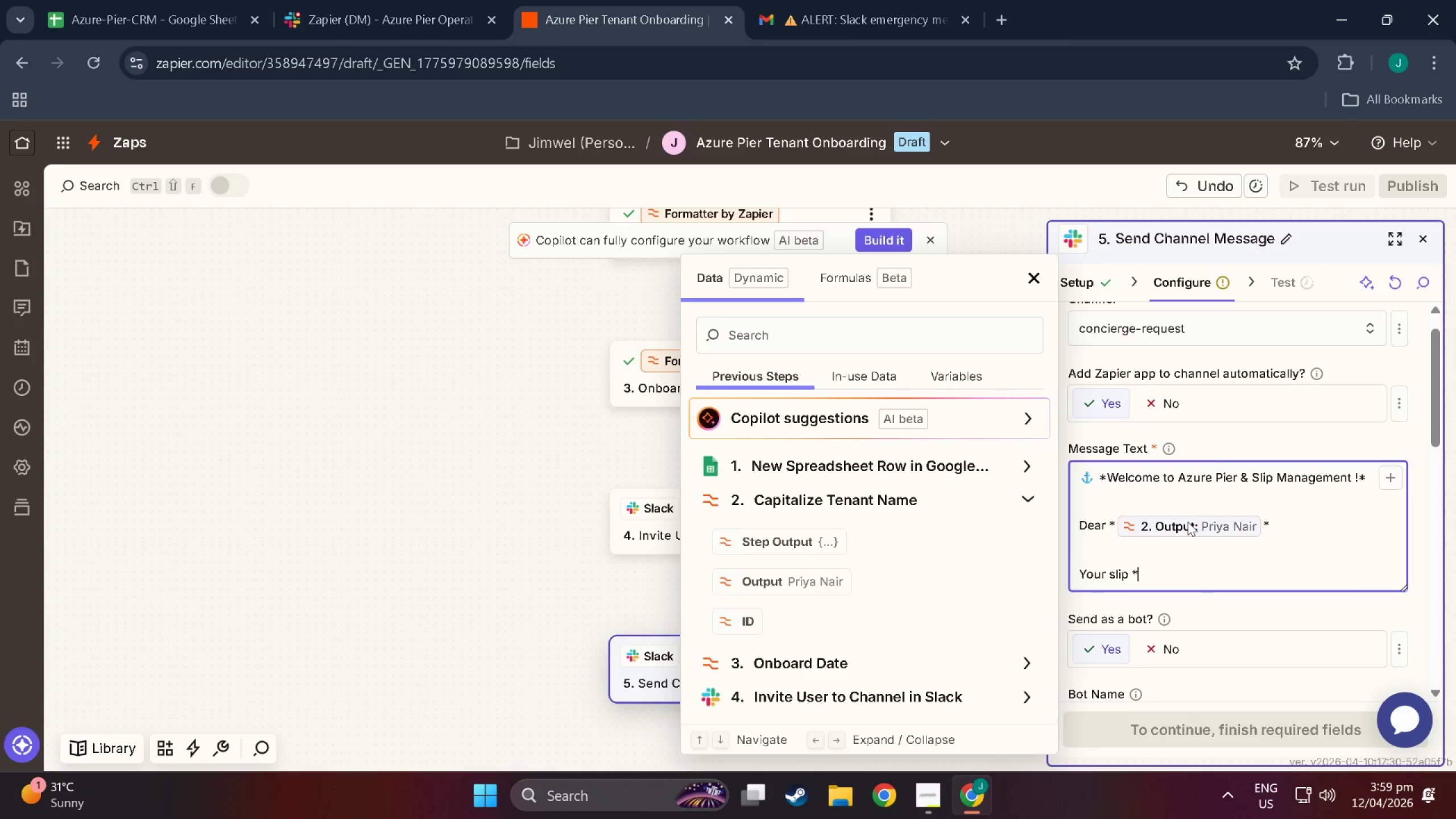 
key(Backspace)
 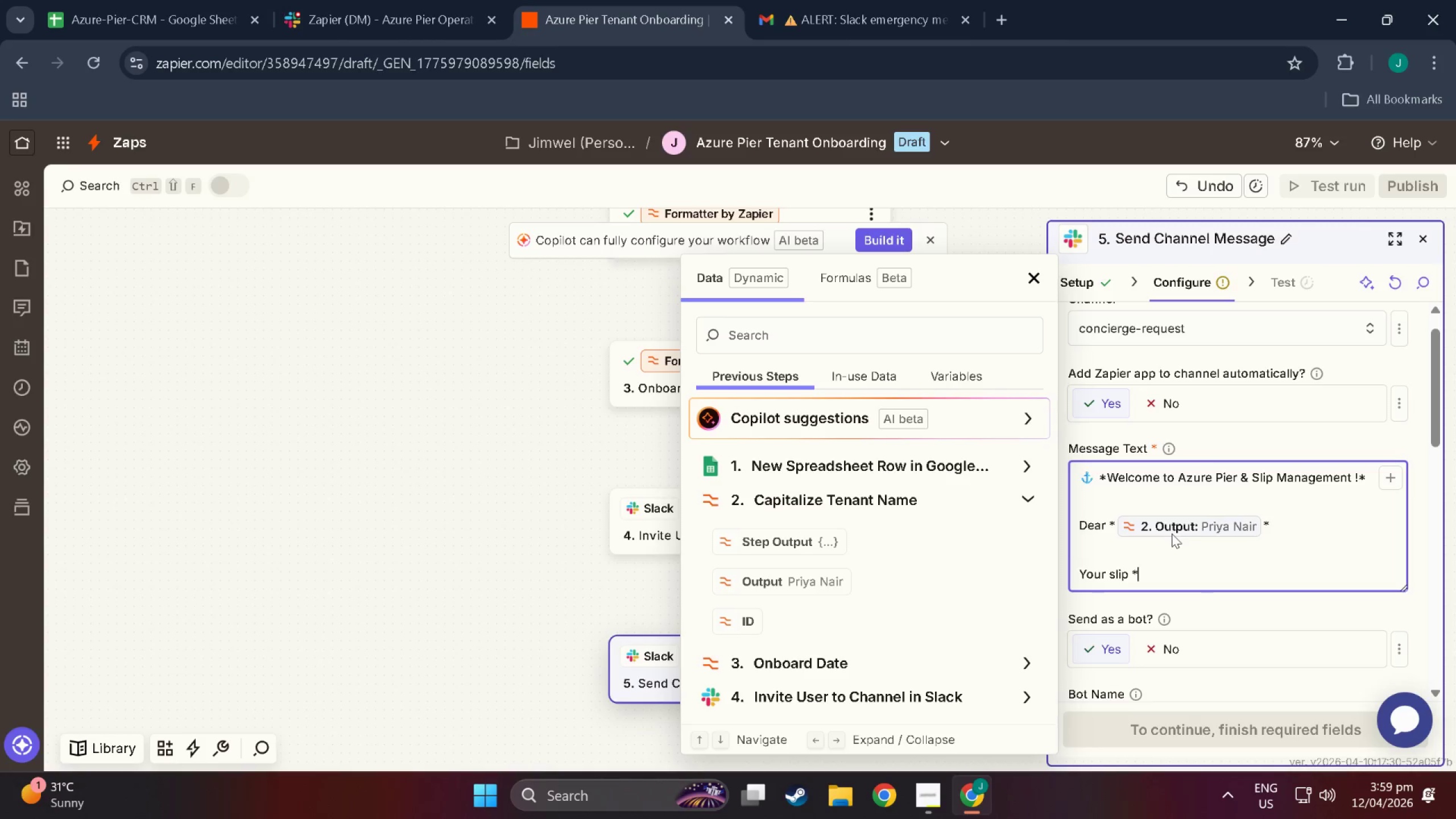 
wait(5.53)
 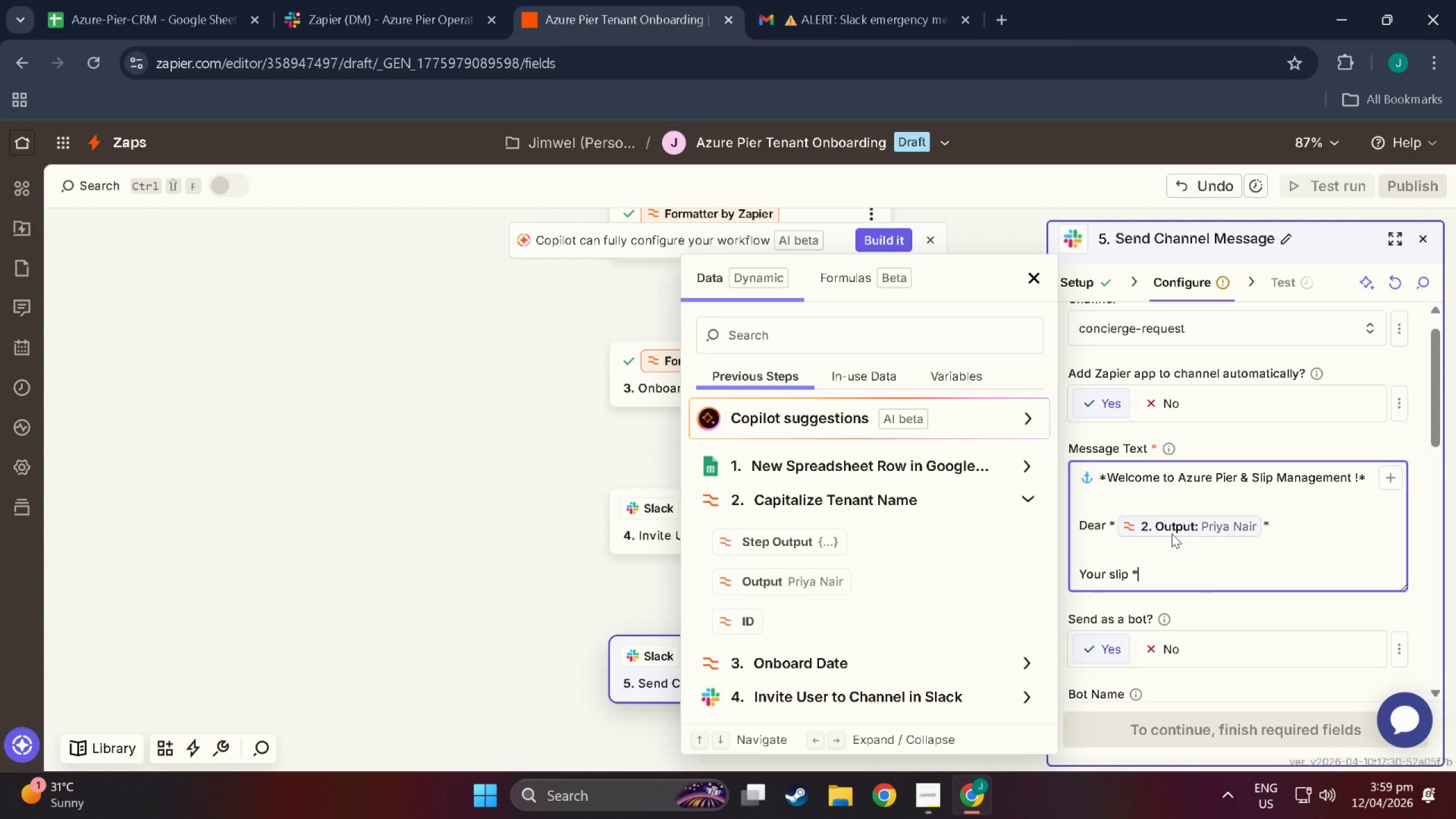 
type(* at )
 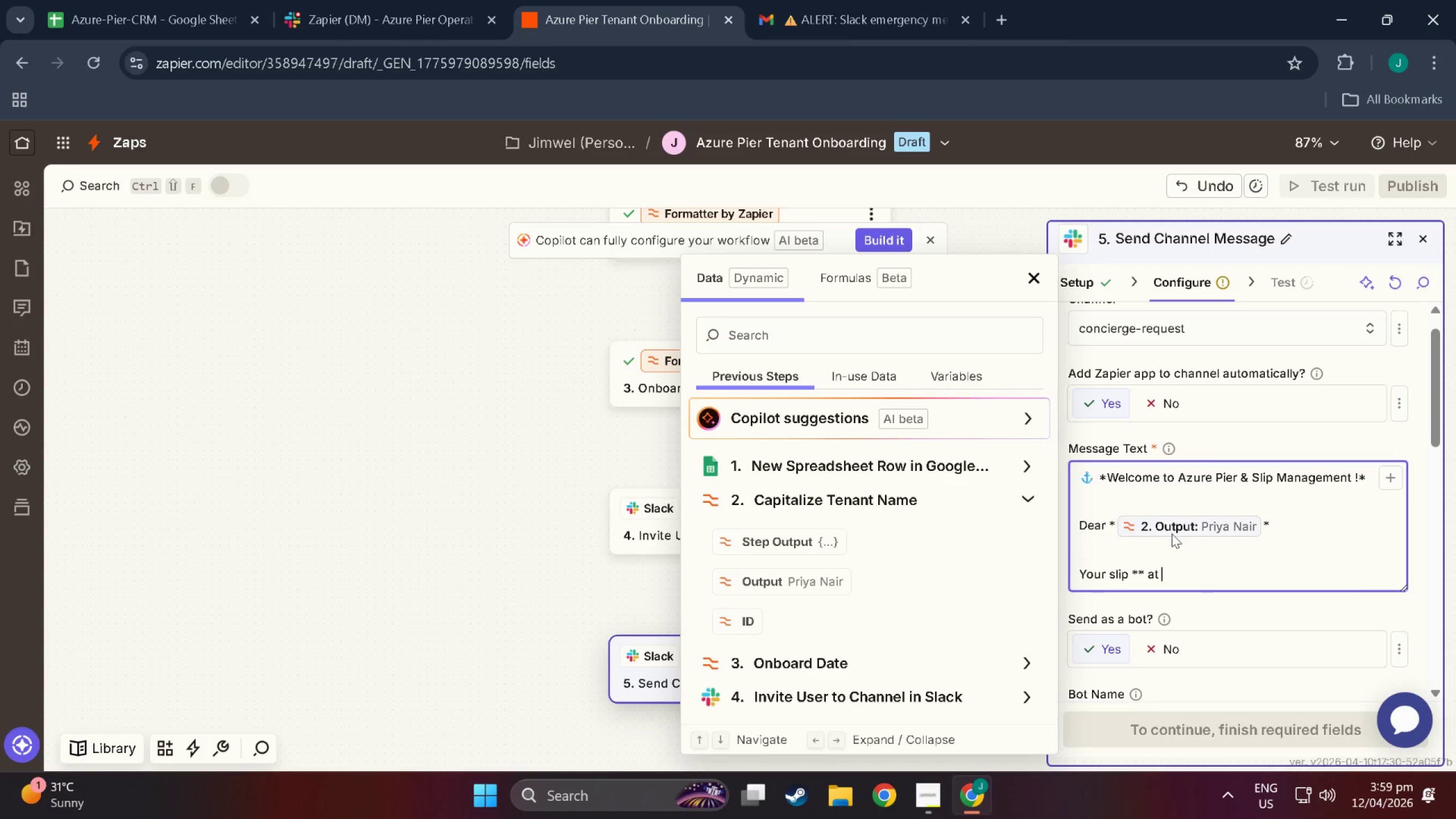 
hold_key(key=ShiftLeft, duration=1.5)
 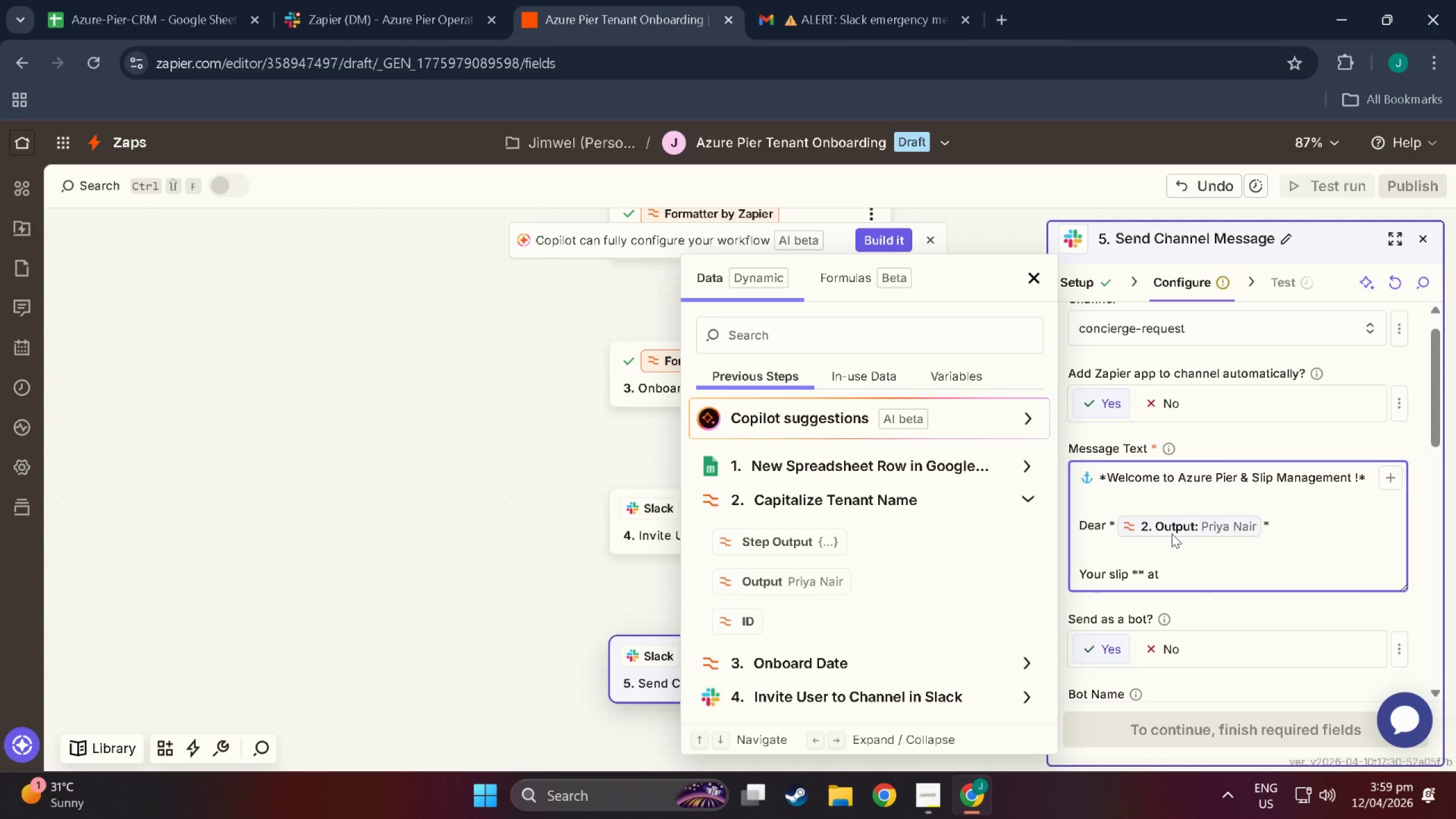 
type(**)
 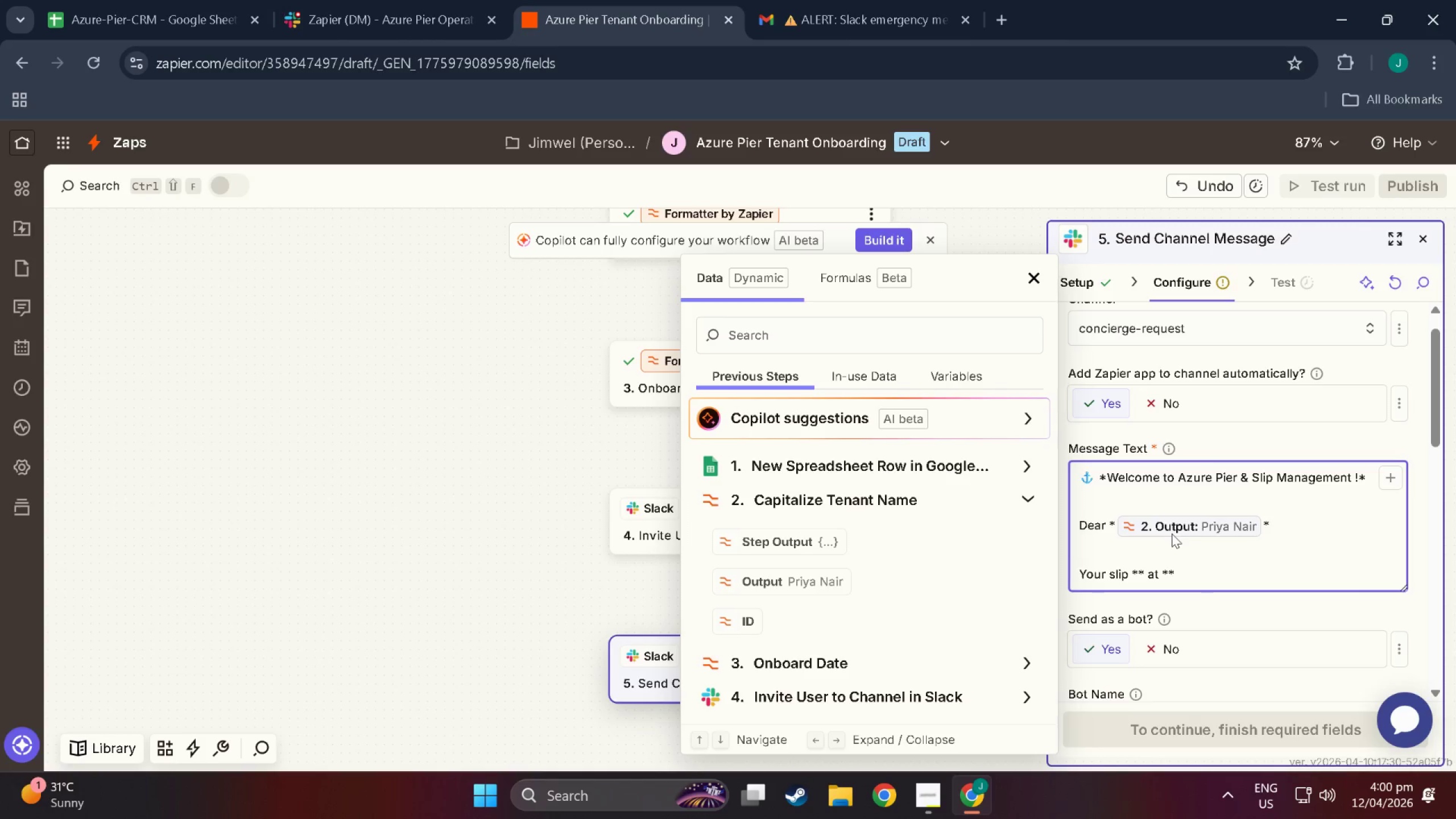 
wait(8.8)
 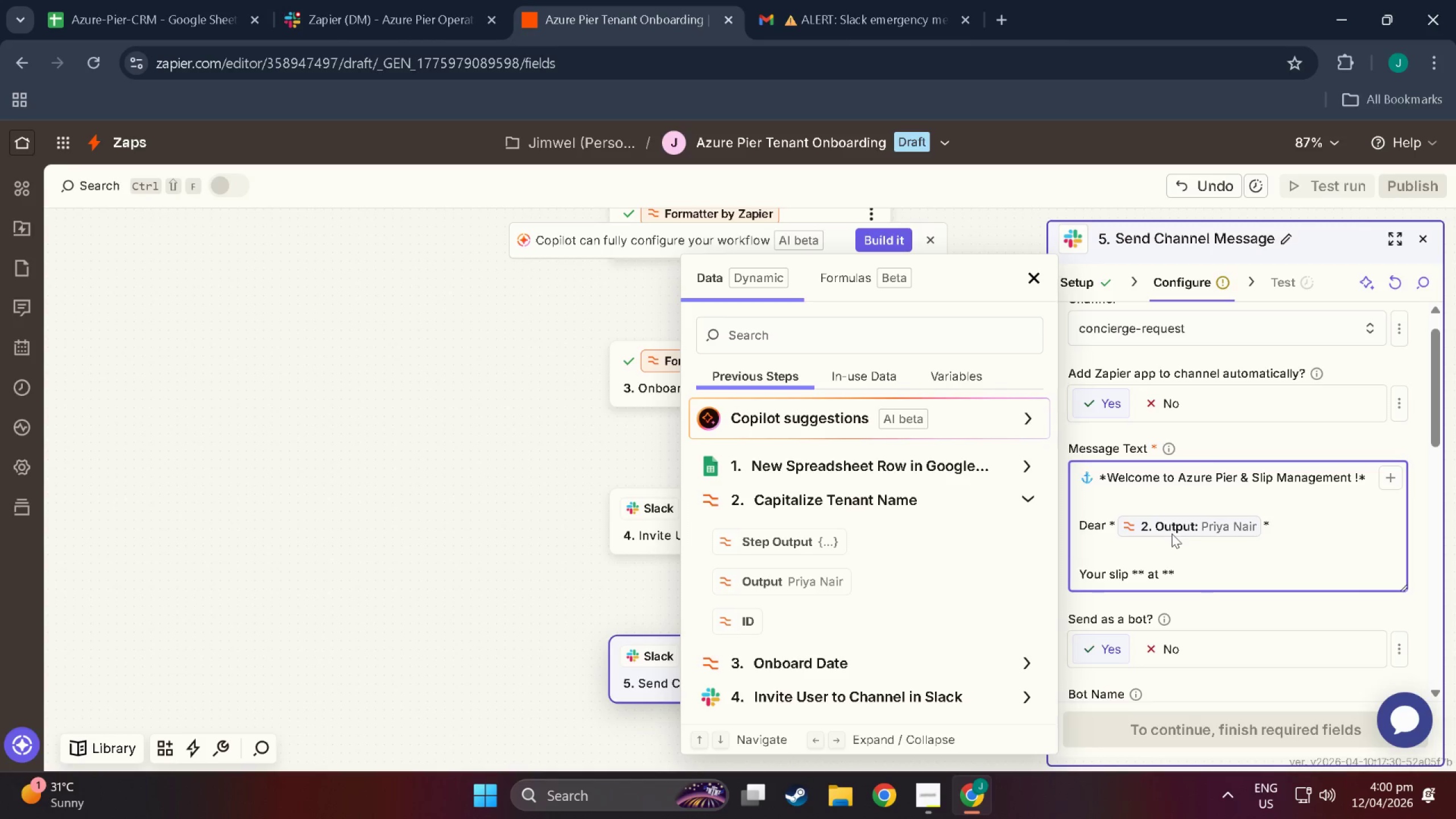 
key(ArrowLeft)
 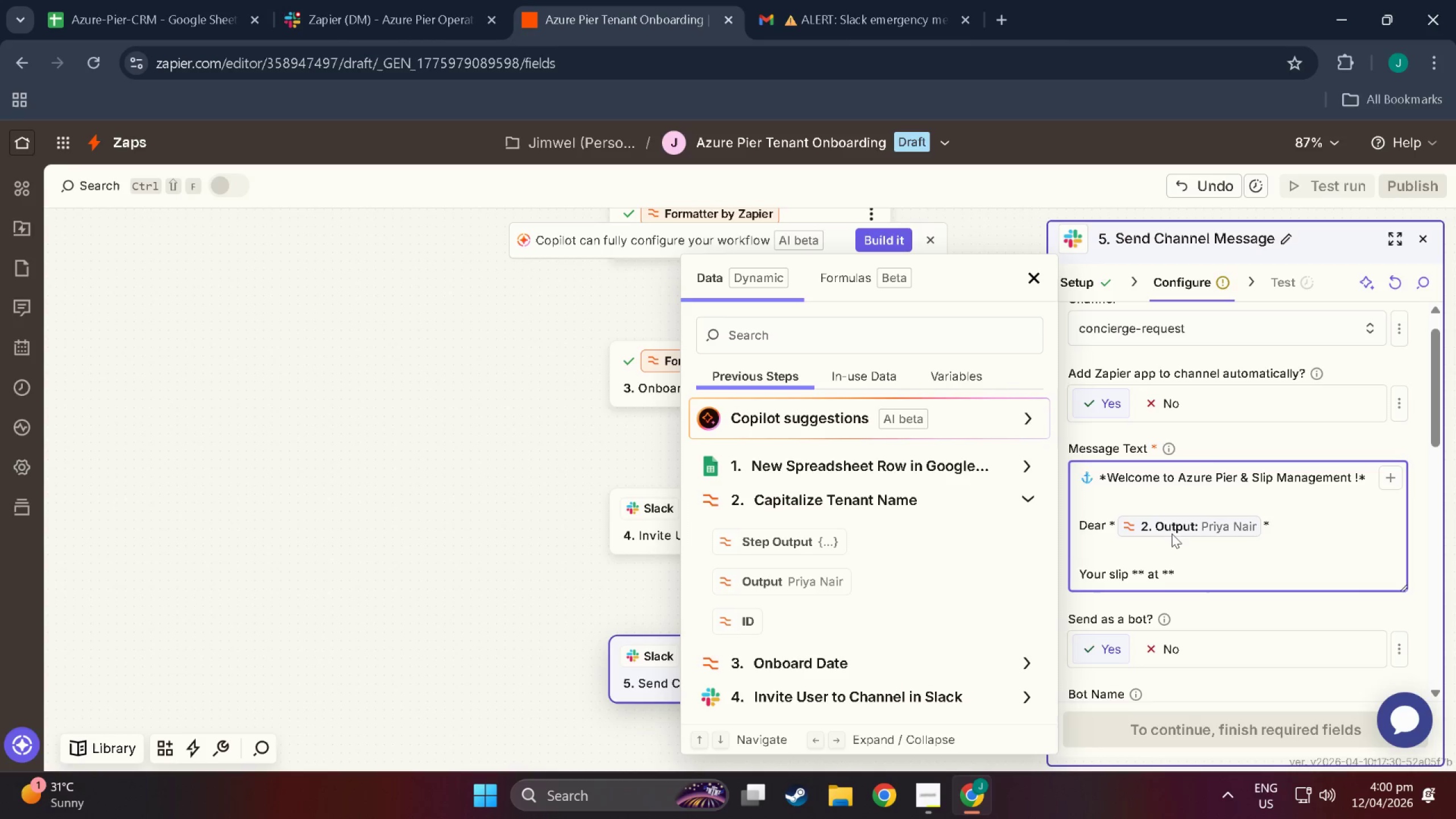 
type( Marina)
 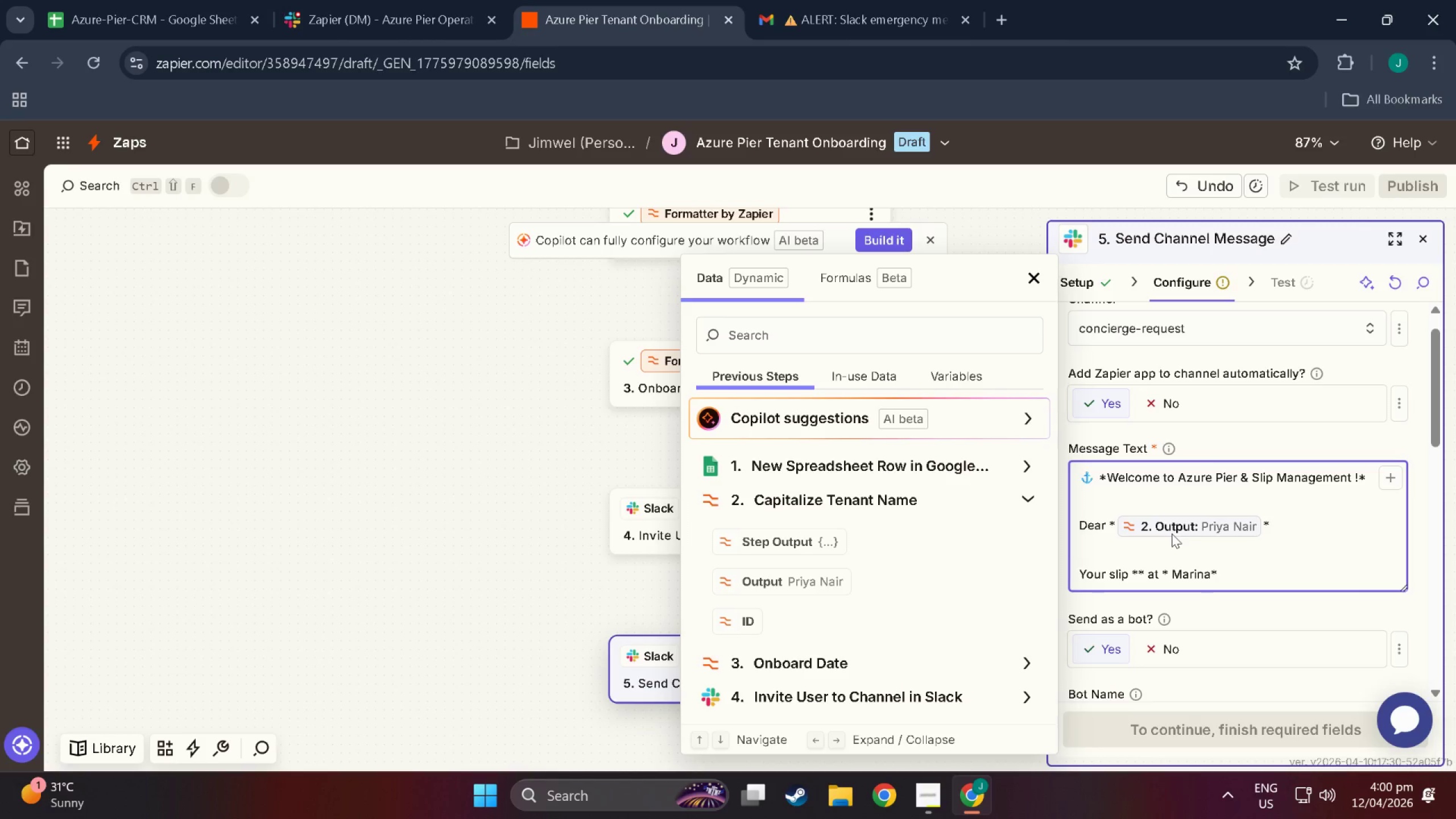 
wait(5.55)
 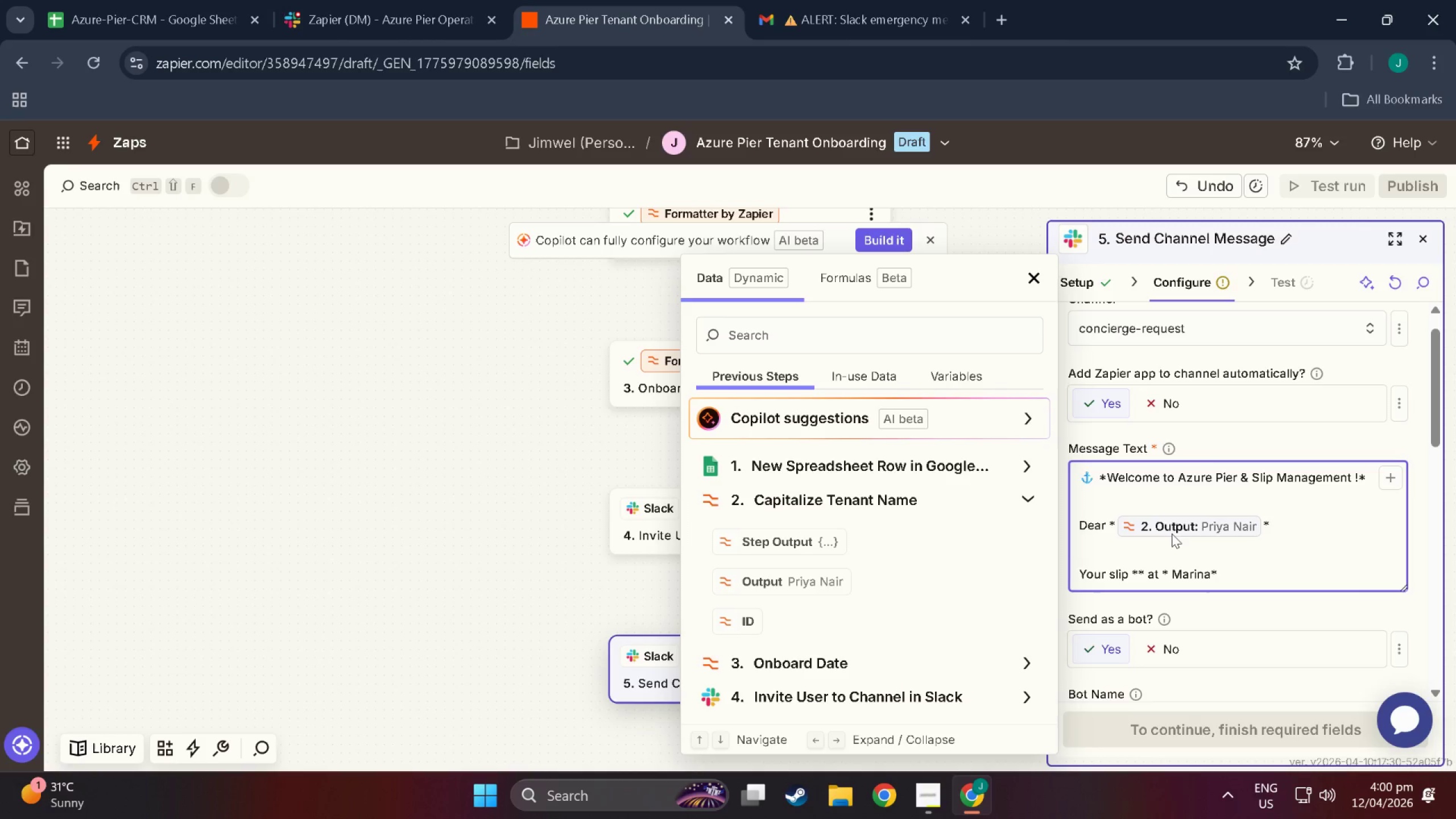 
hold_key(key=ArrowLeft, duration=0.62)
 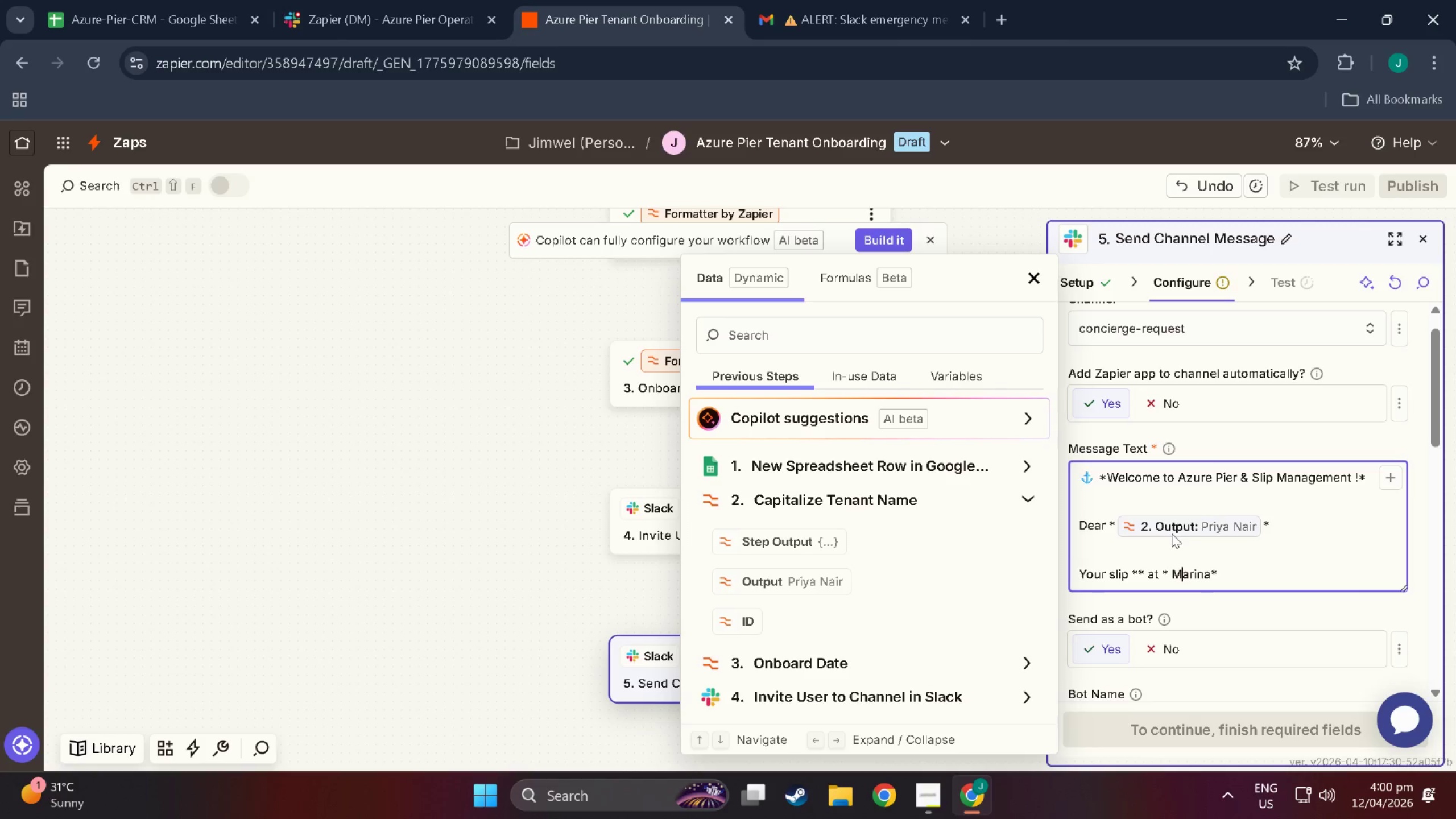 
key(ArrowLeft)
 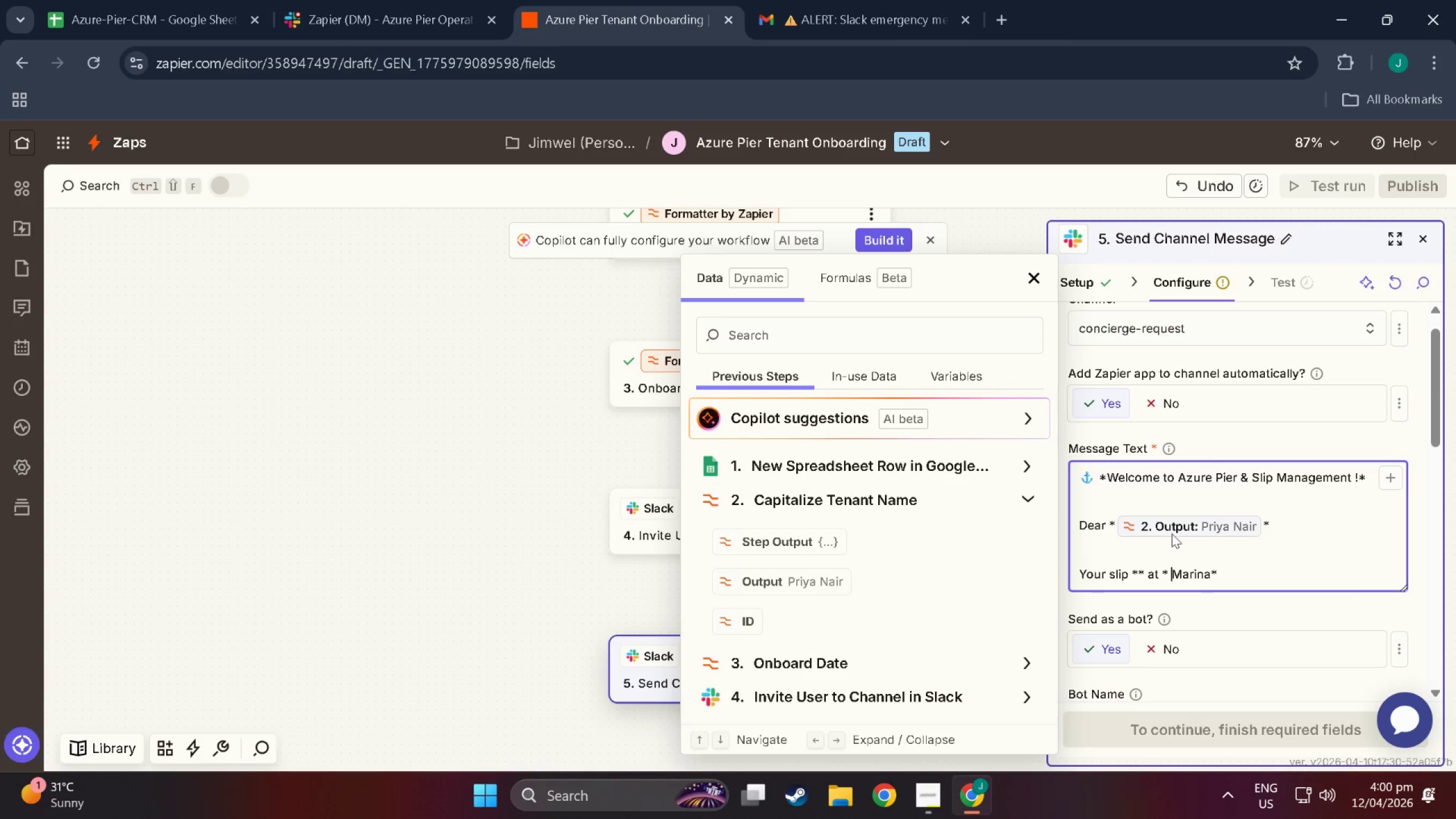 
key(ArrowLeft)
 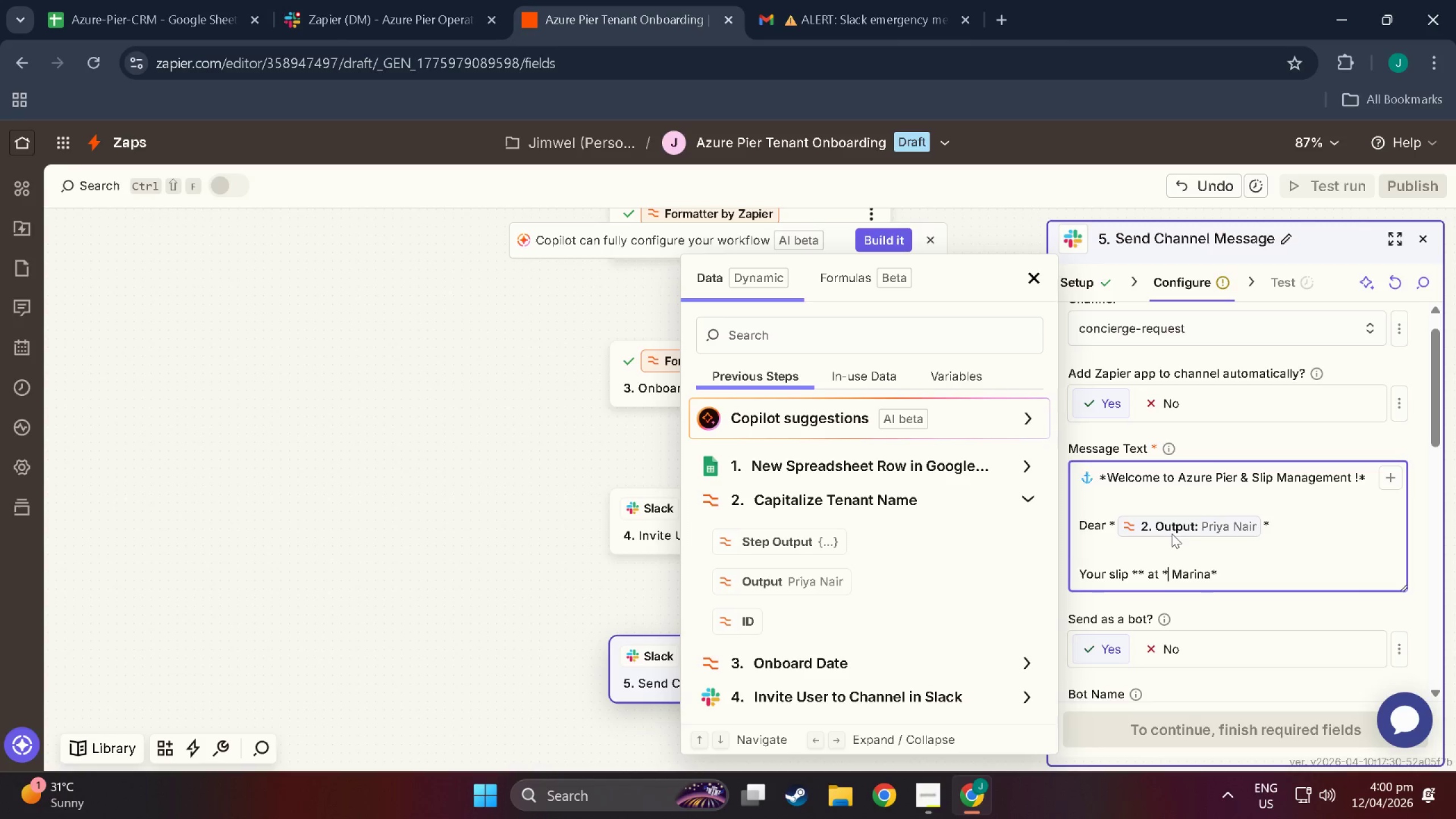 
key(ArrowRight)
 